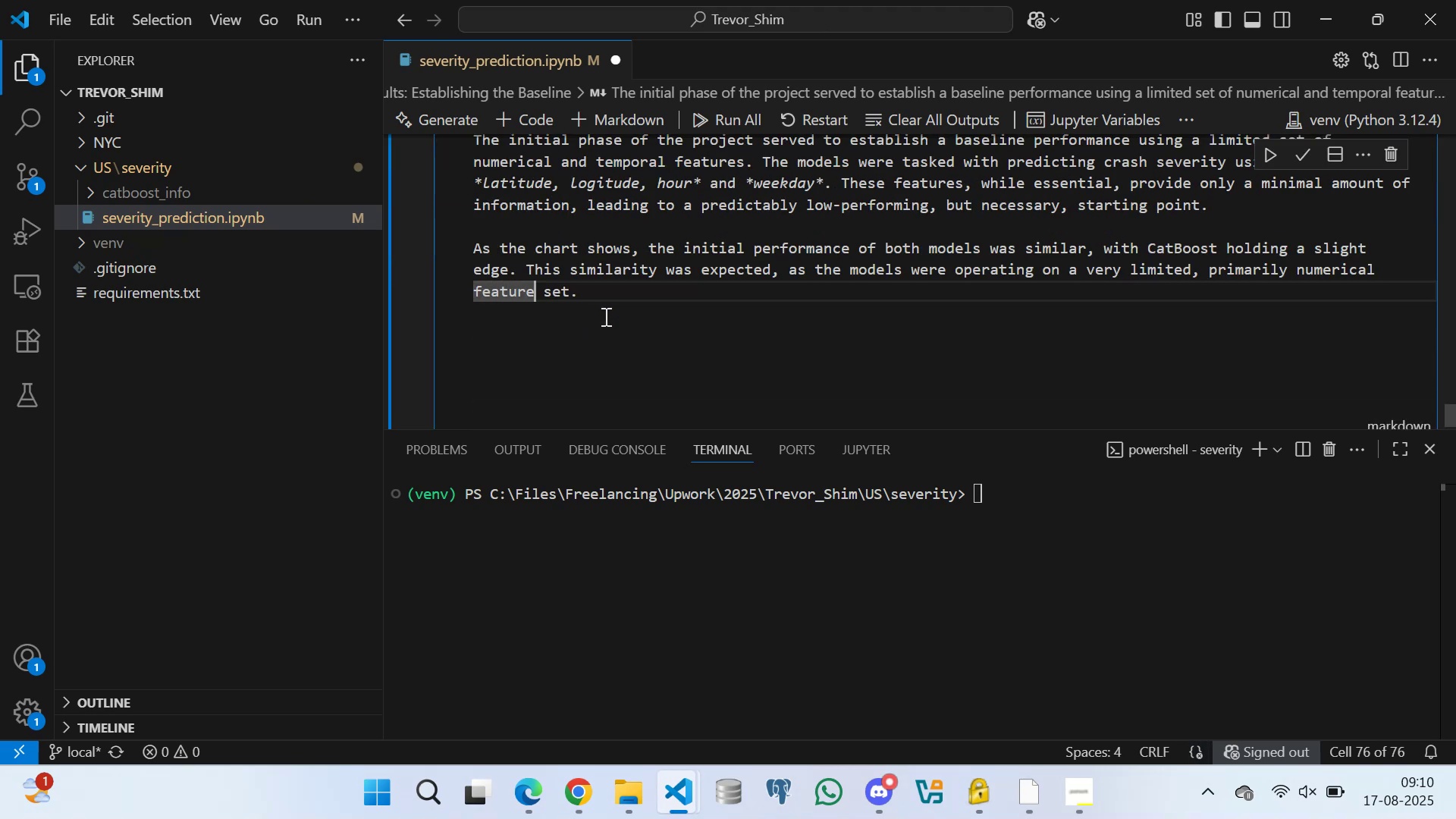 
key(ArrowRight)
 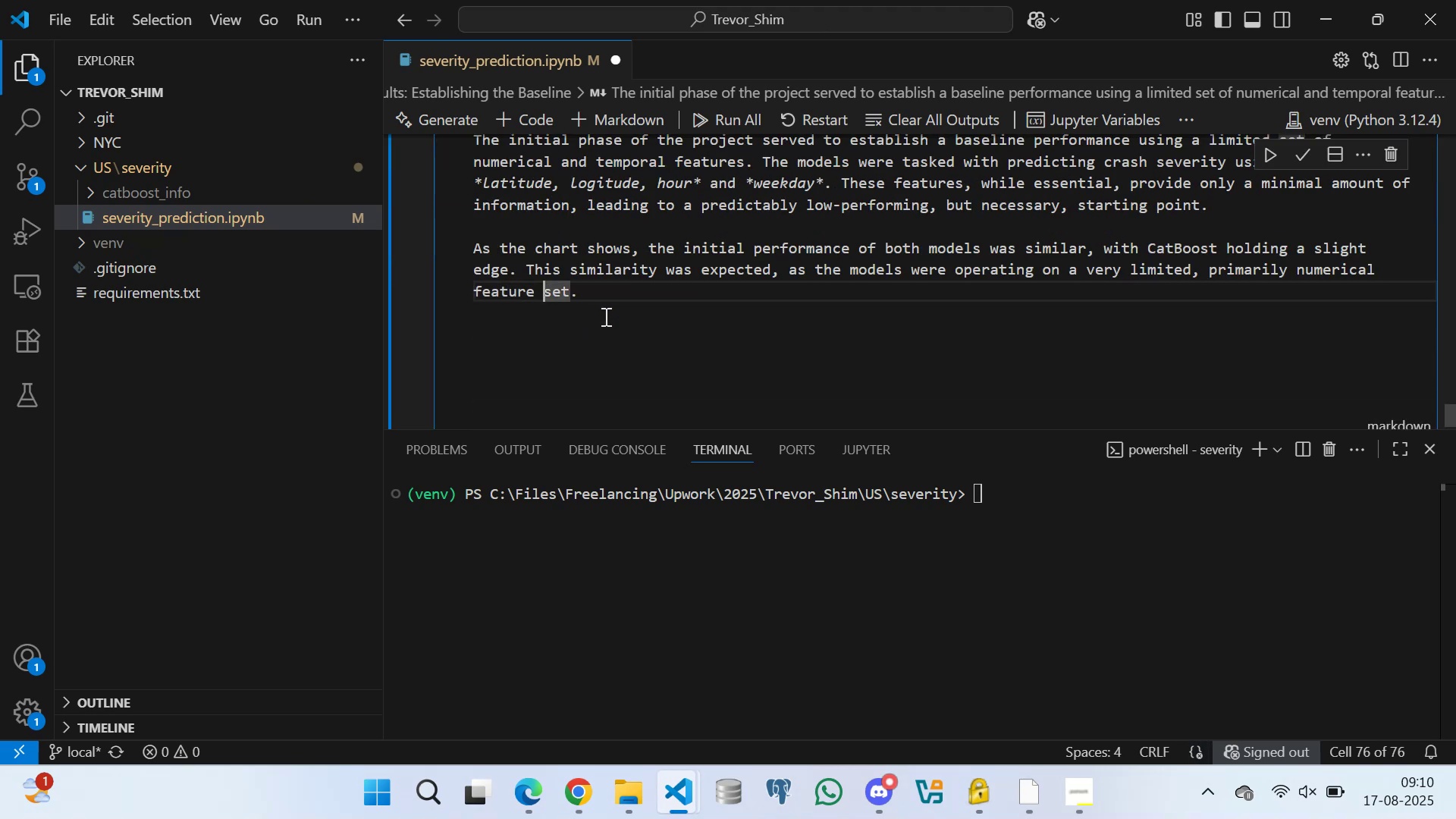 
key(ArrowRight)
 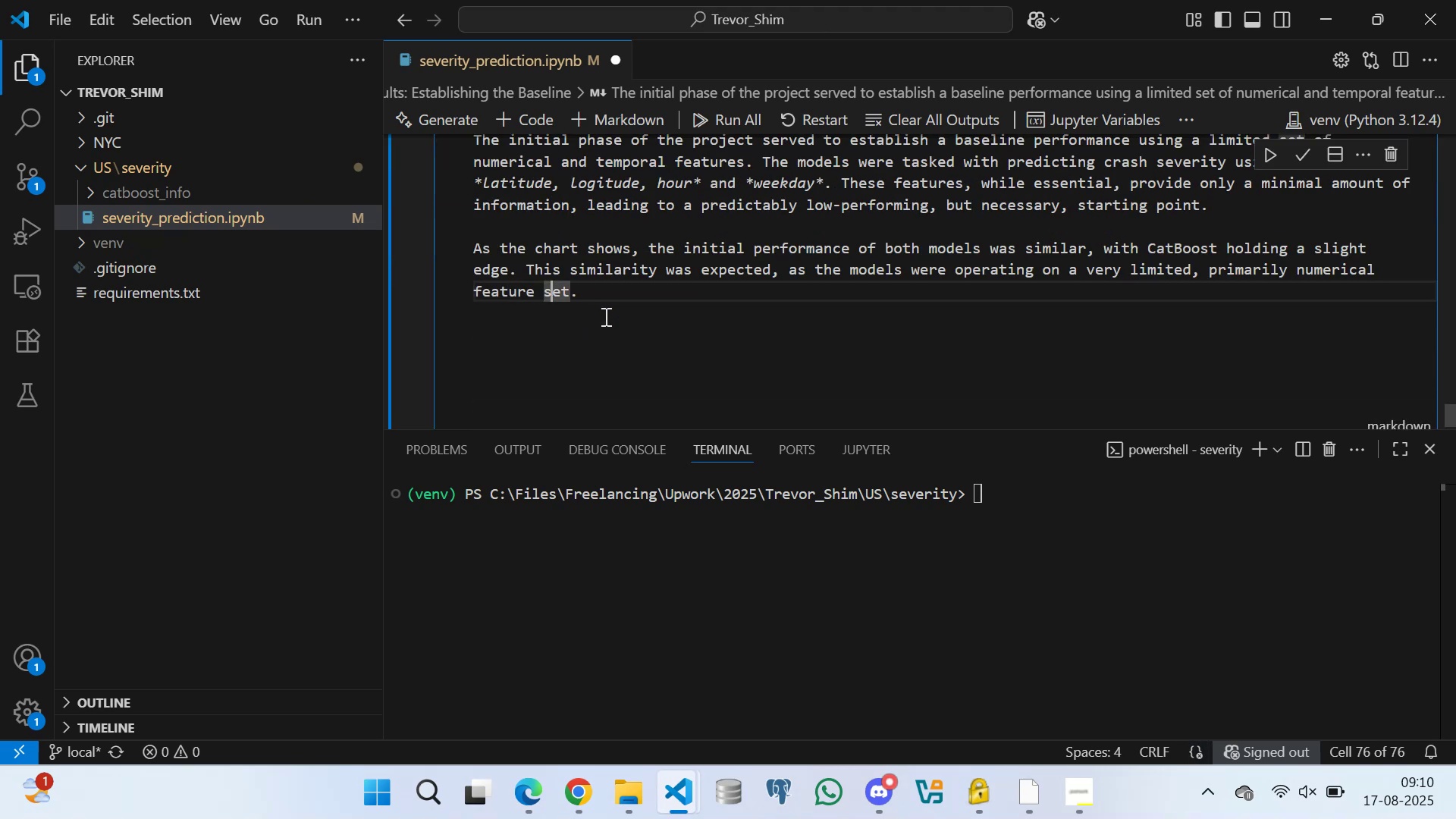 
key(ArrowRight)
 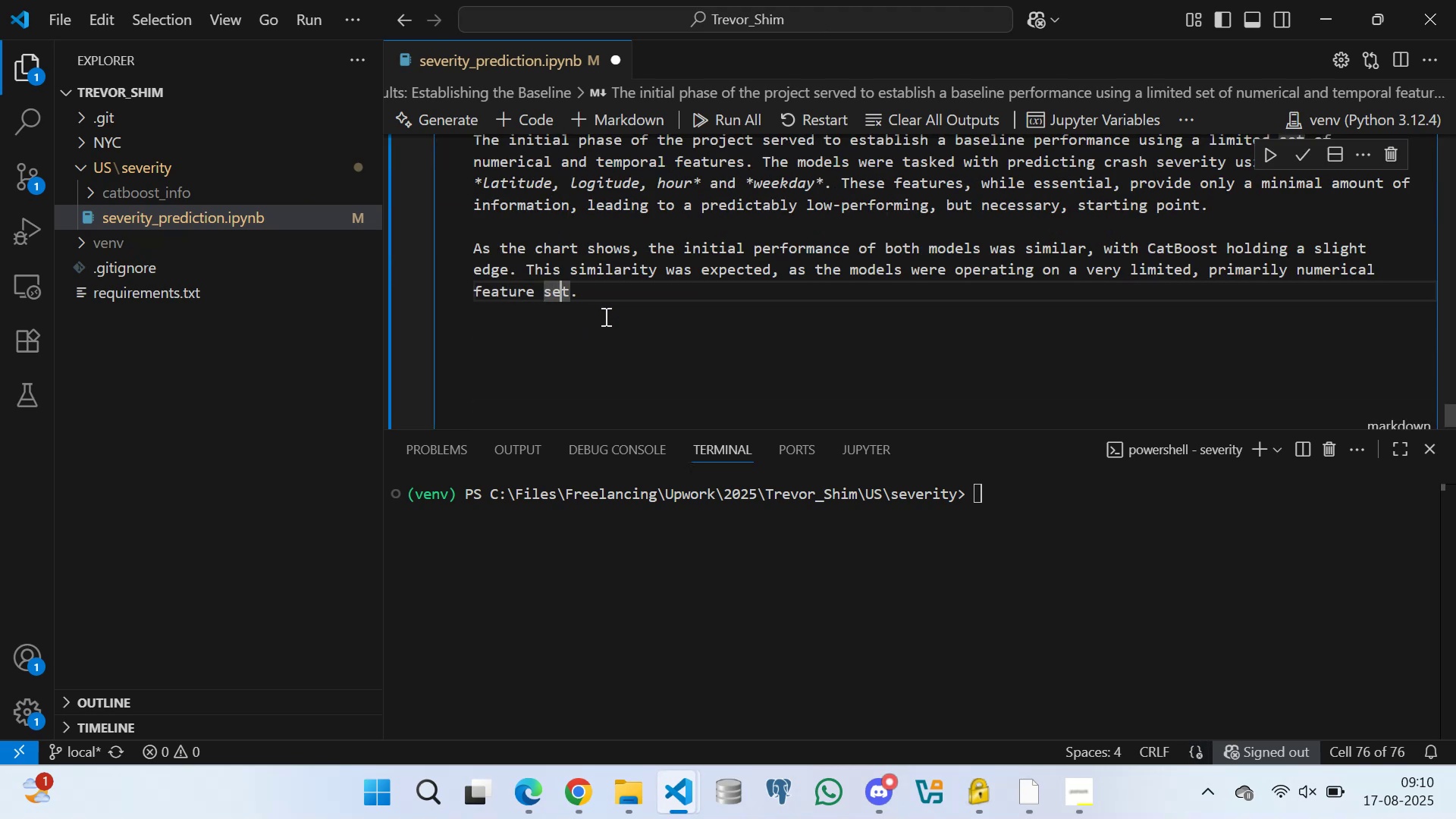 
key(ArrowRight)
 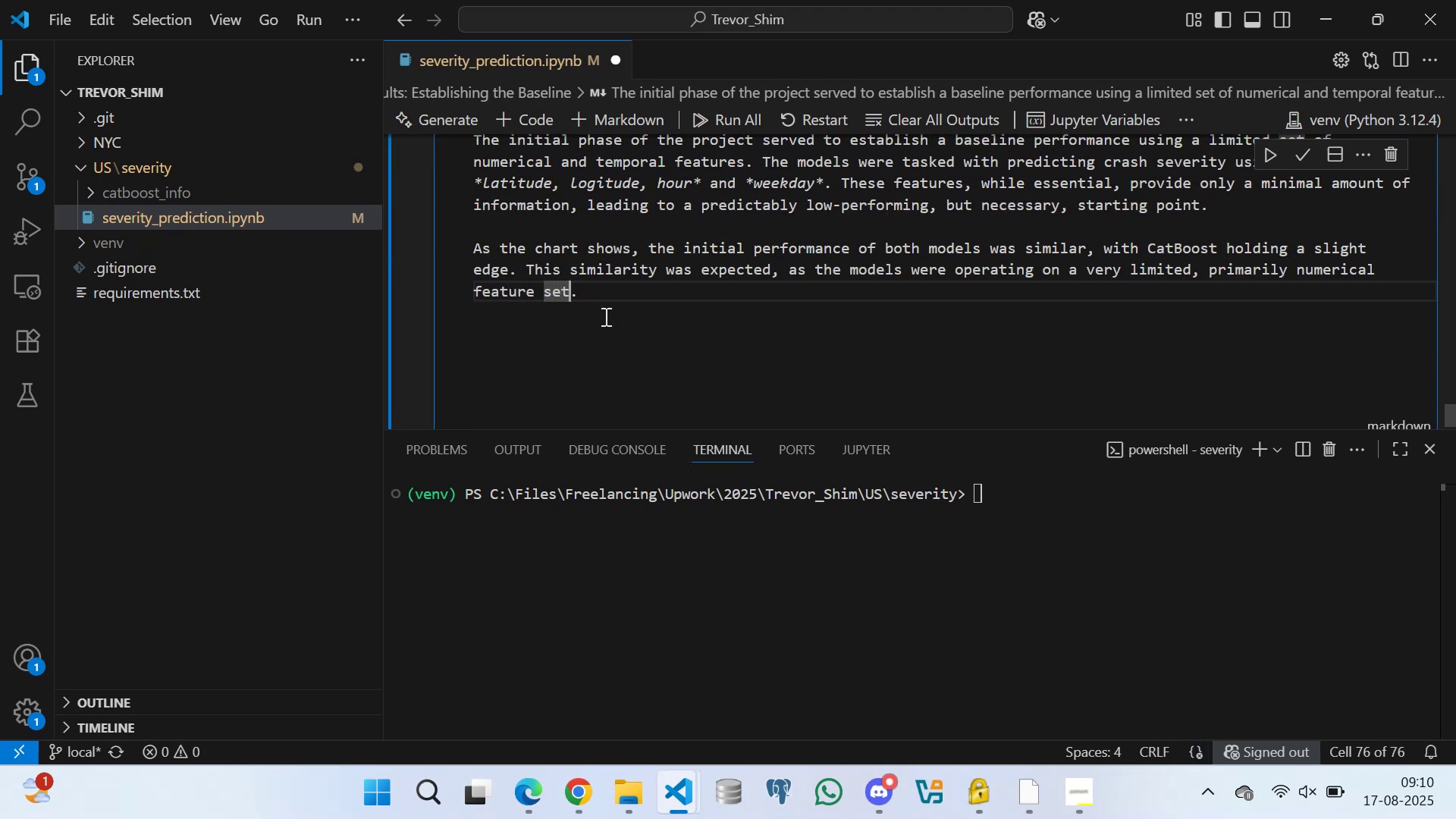 
key(ArrowRight)
 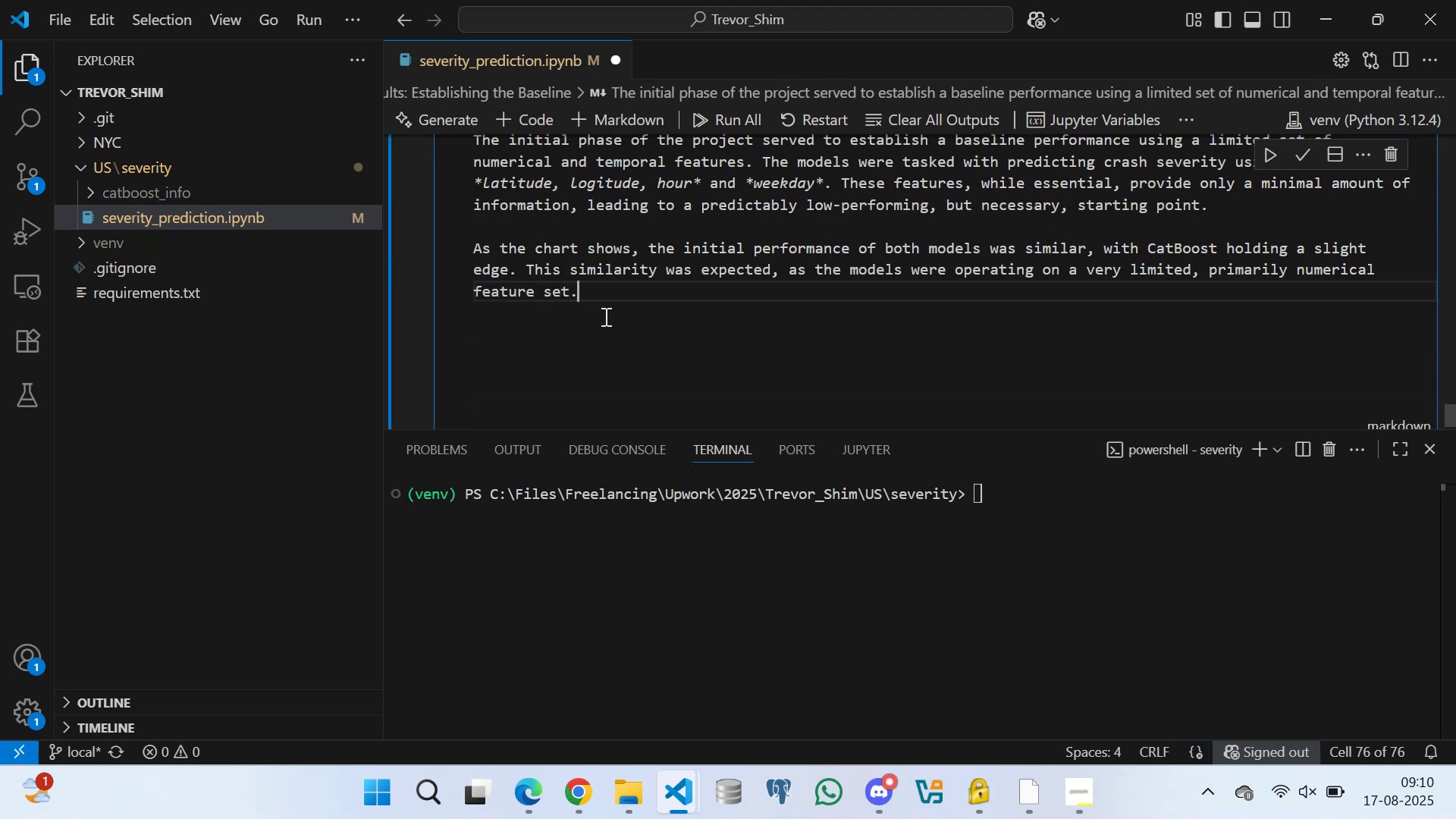 
key(Space)
 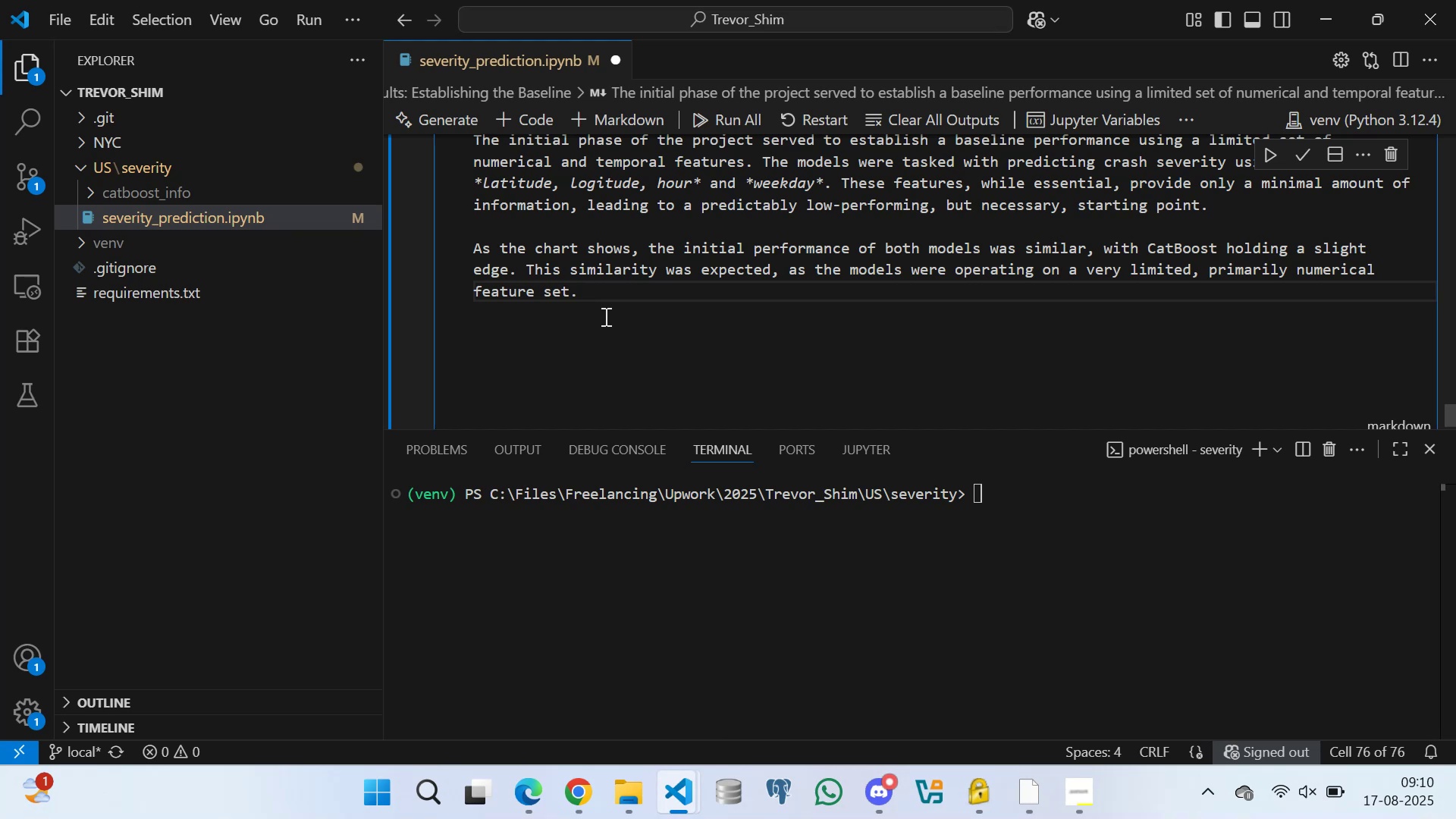 
wait(6.79)
 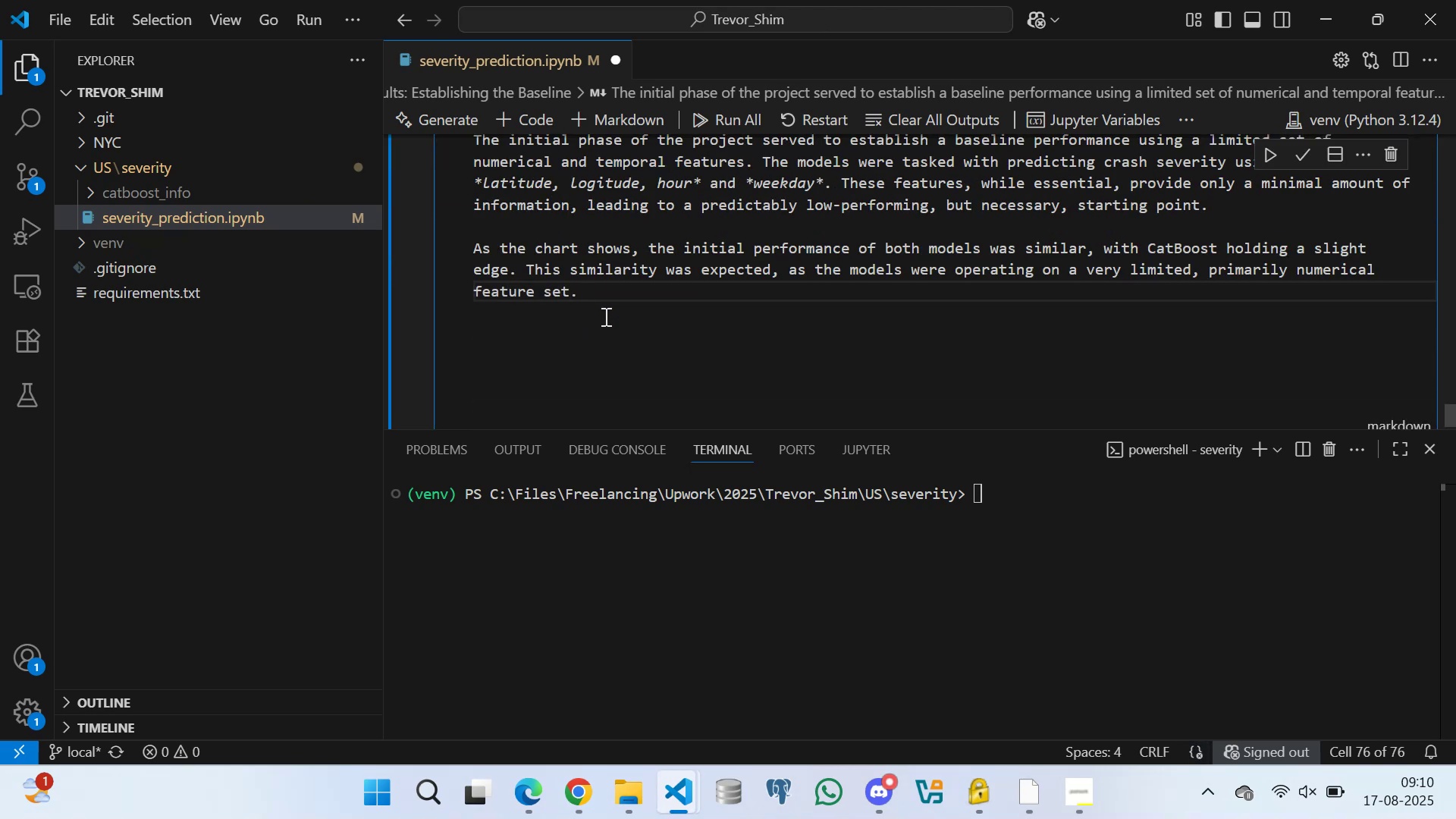 
type( The )
key(Backspace)
key(Backspace)
key(Backspace)
key(Backspace)
key(Backspace)
type(The scores from this phase are not the final measure of successe)
key(Backspace)
 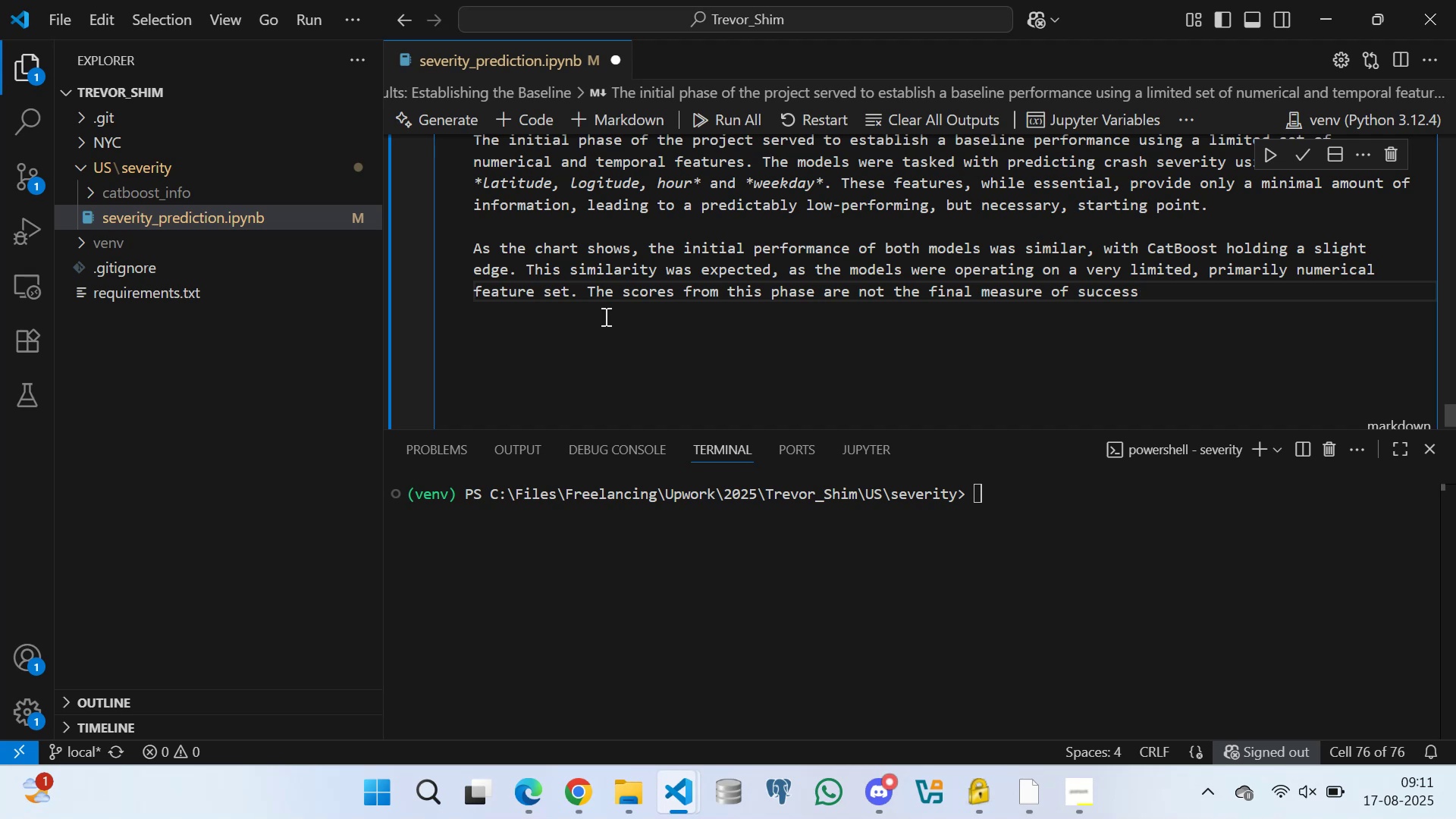 
type( but rather a critial )
 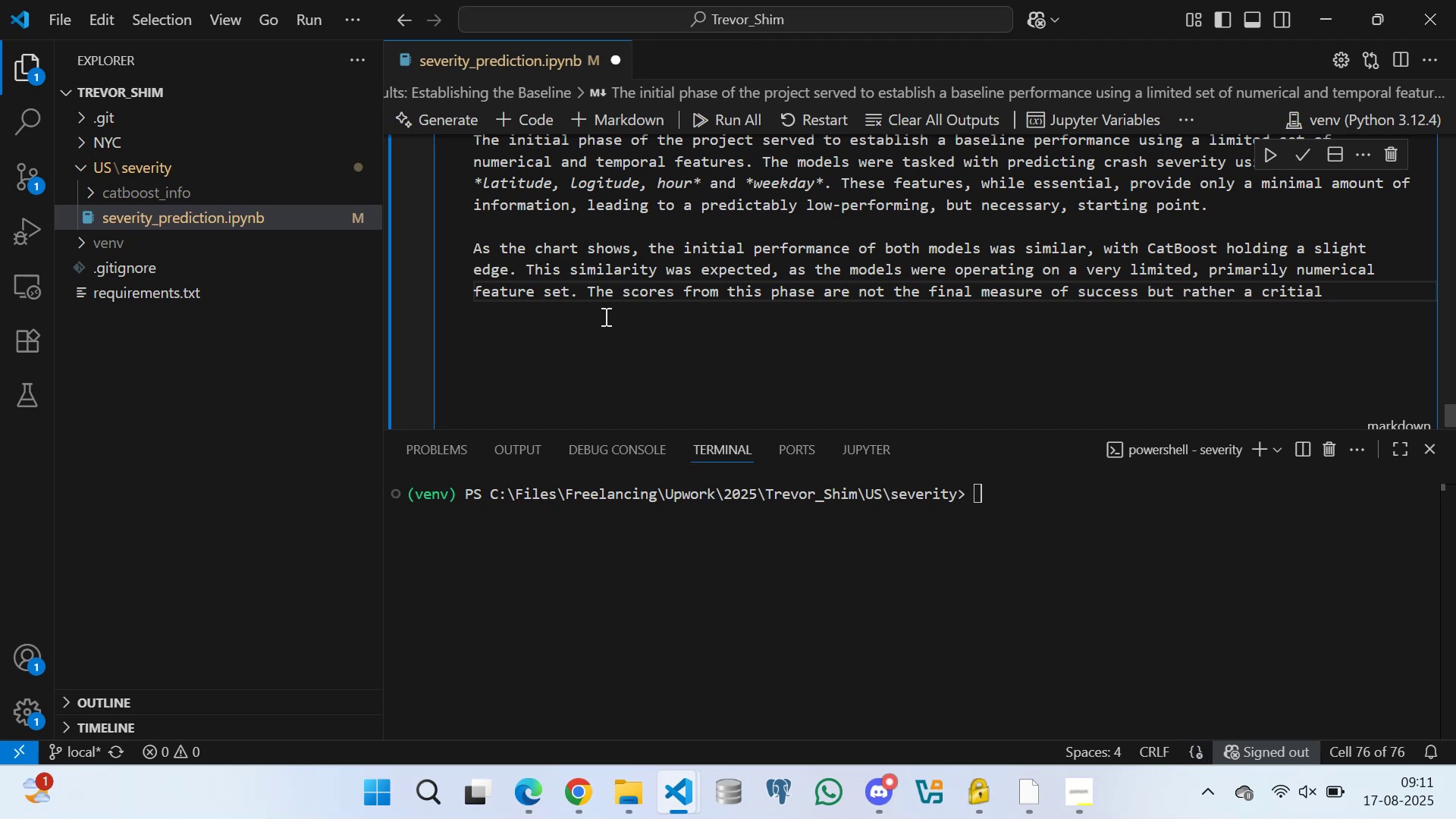 
key(Backspace)
key(Backspace)
key(Backspace)
key(Backspace)
key(Backspace)
key(Backspace)
type(ucial starting point )
 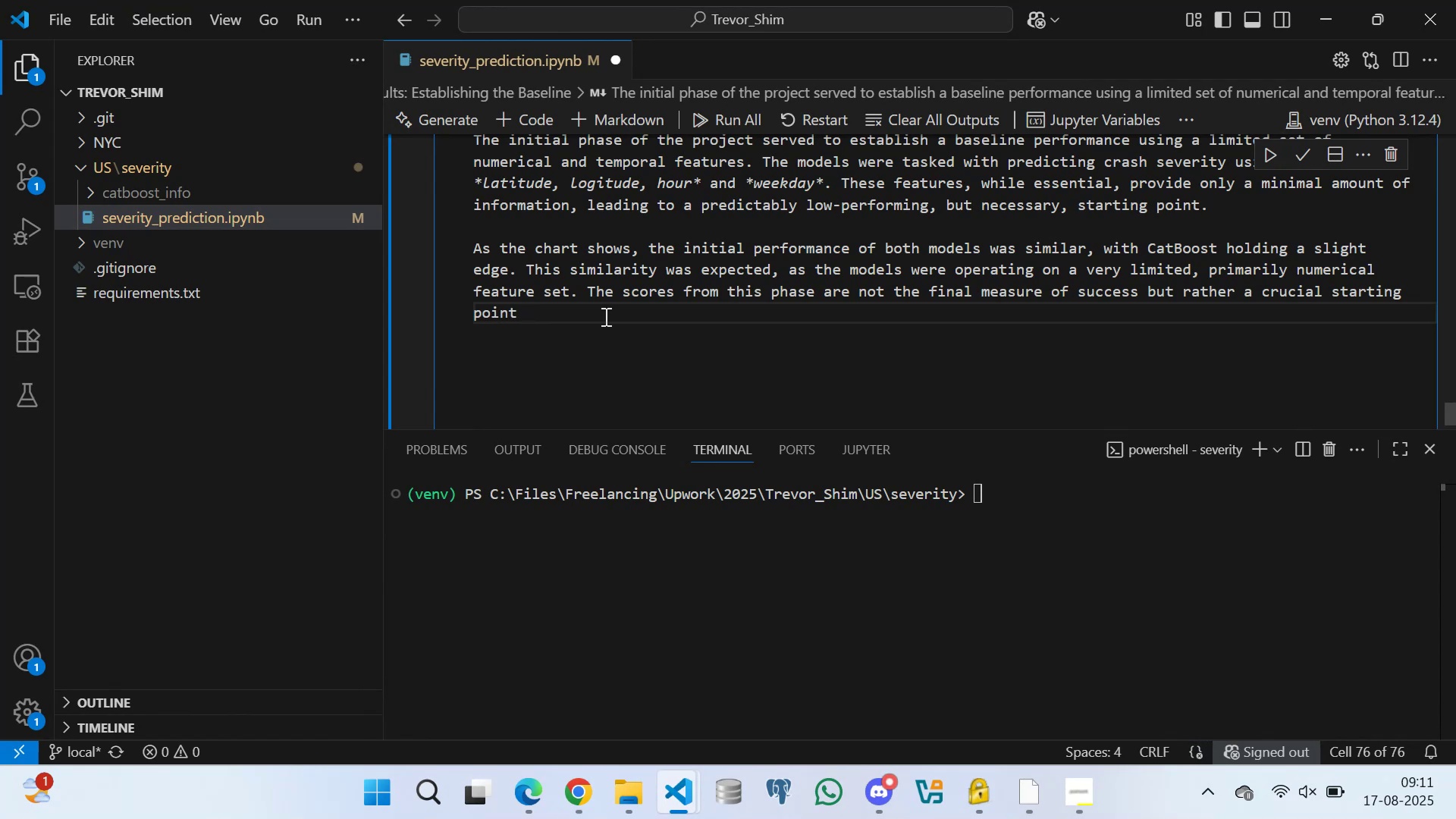 
type(from which to measure future progress.)
 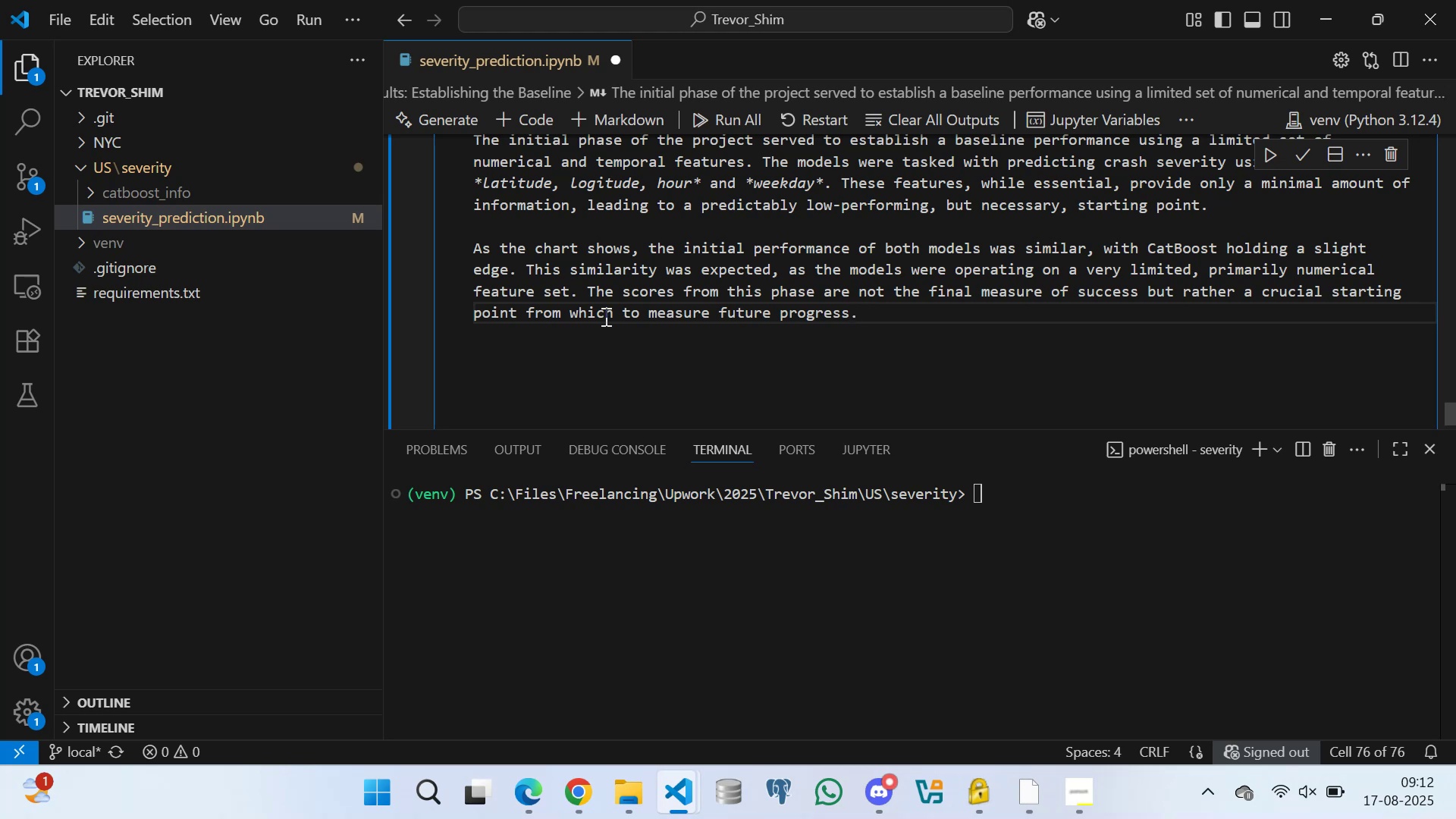 
key(Enter)
 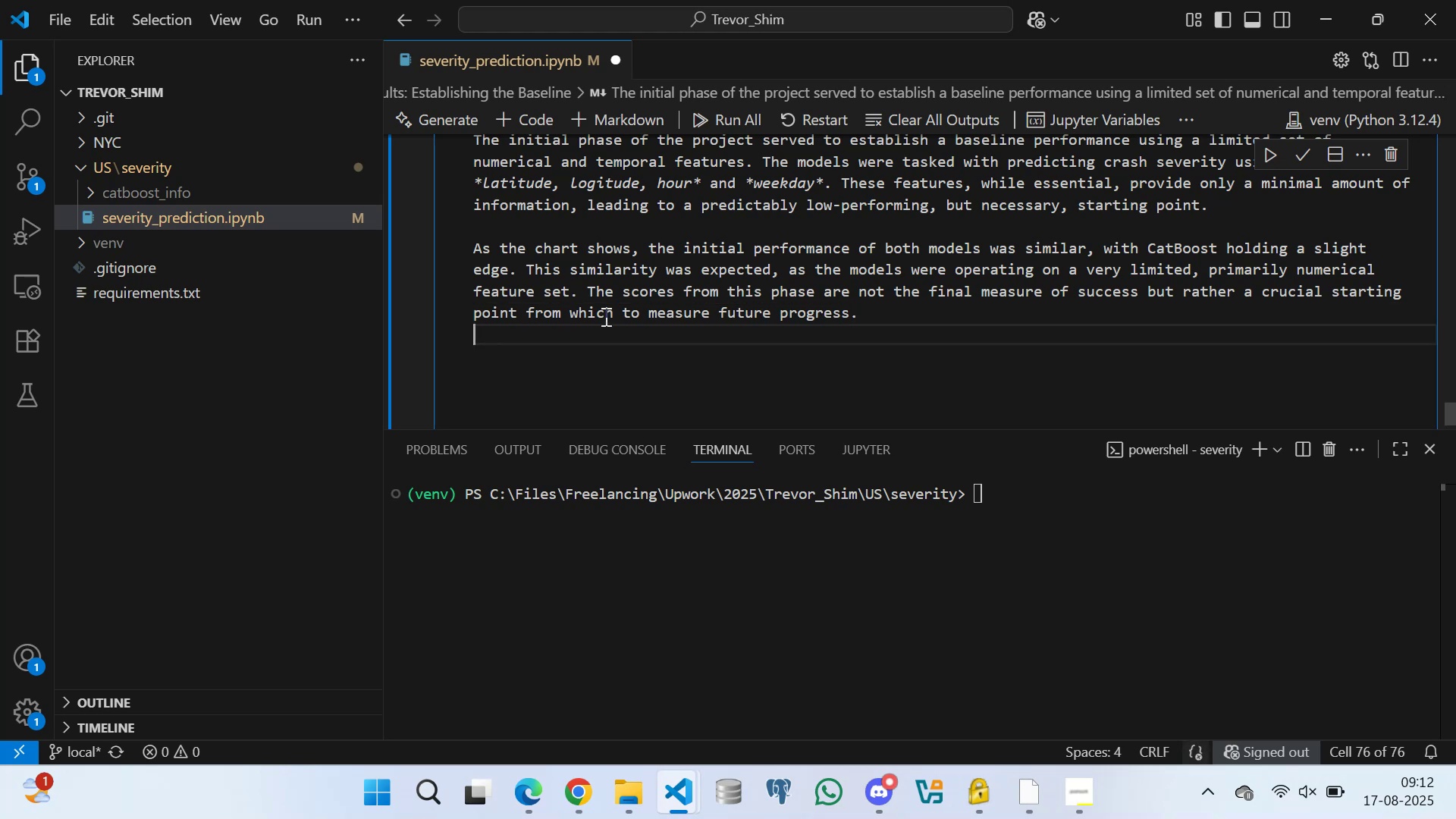 
key(Enter)
 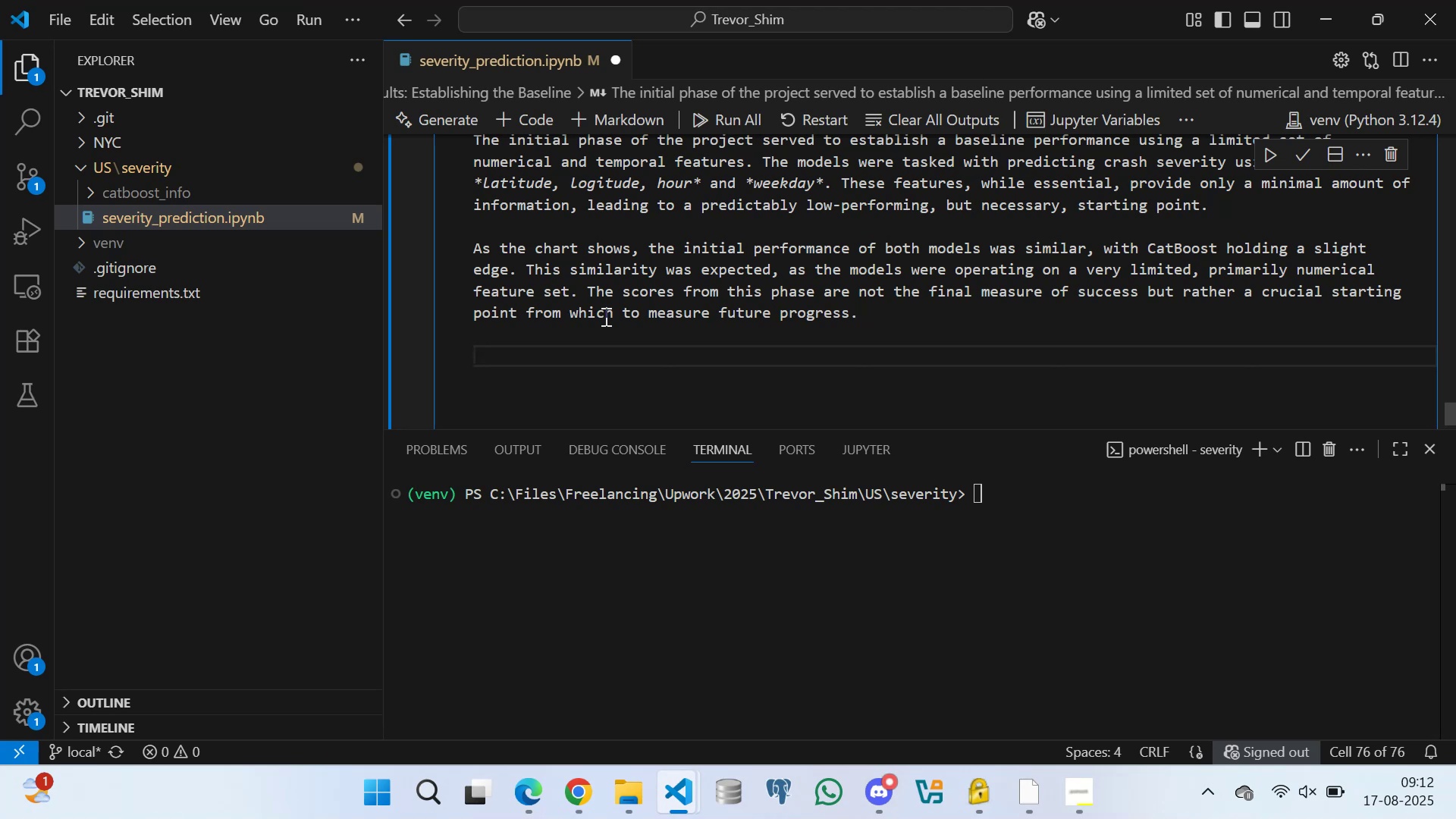 
wait(23.07)
 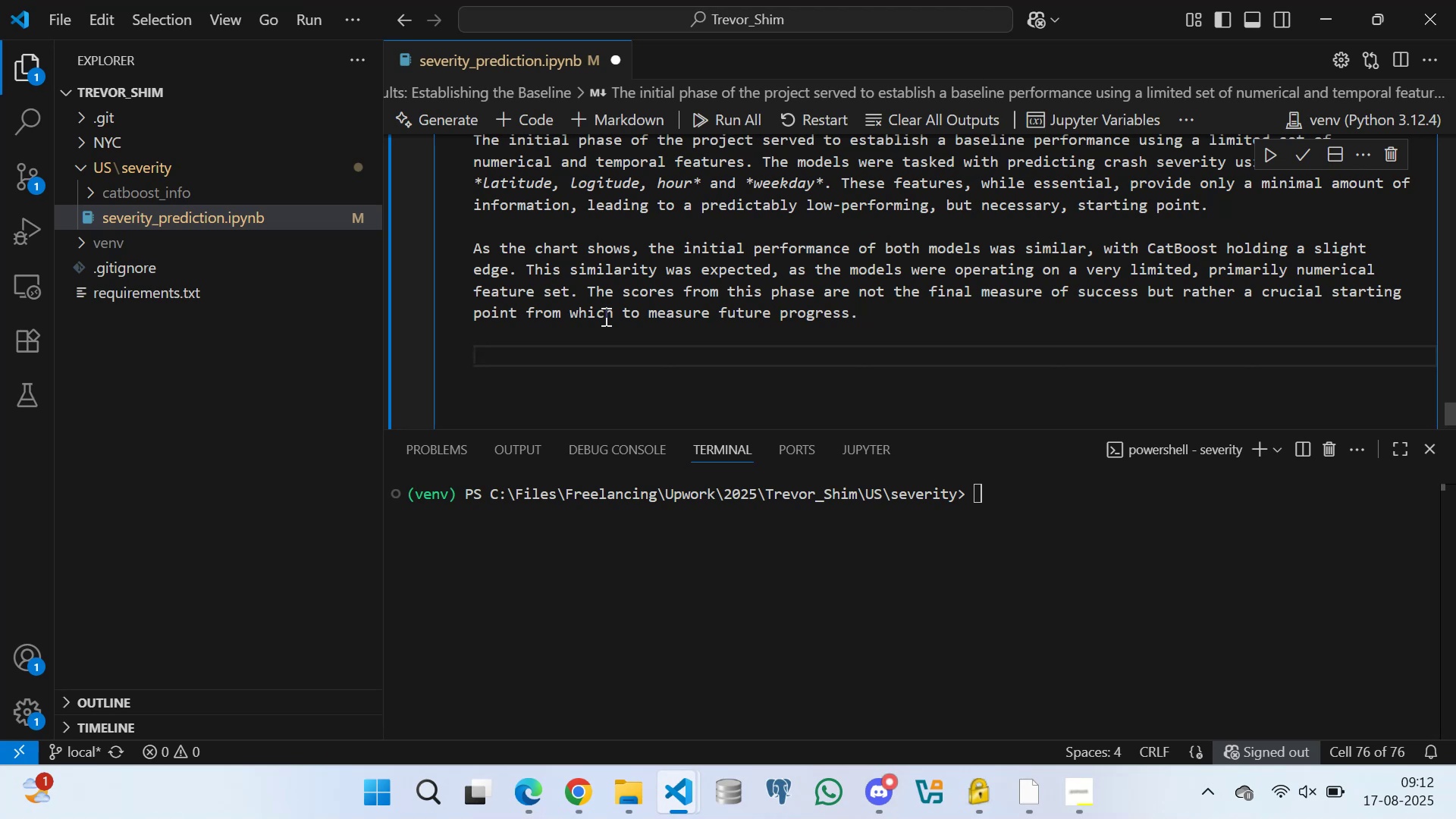 
double_click([718, 272])
 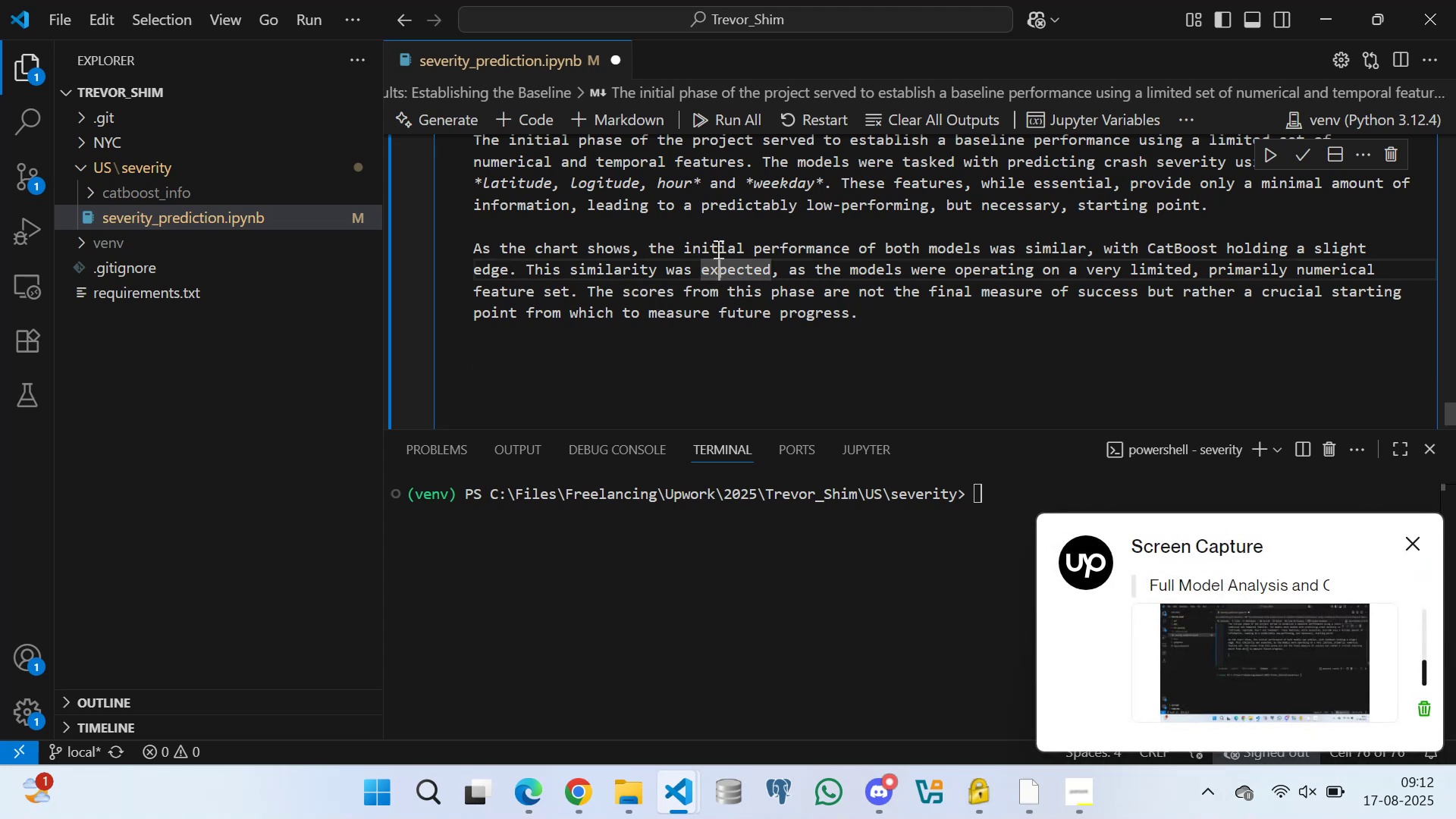 
triple_click([717, 249])
 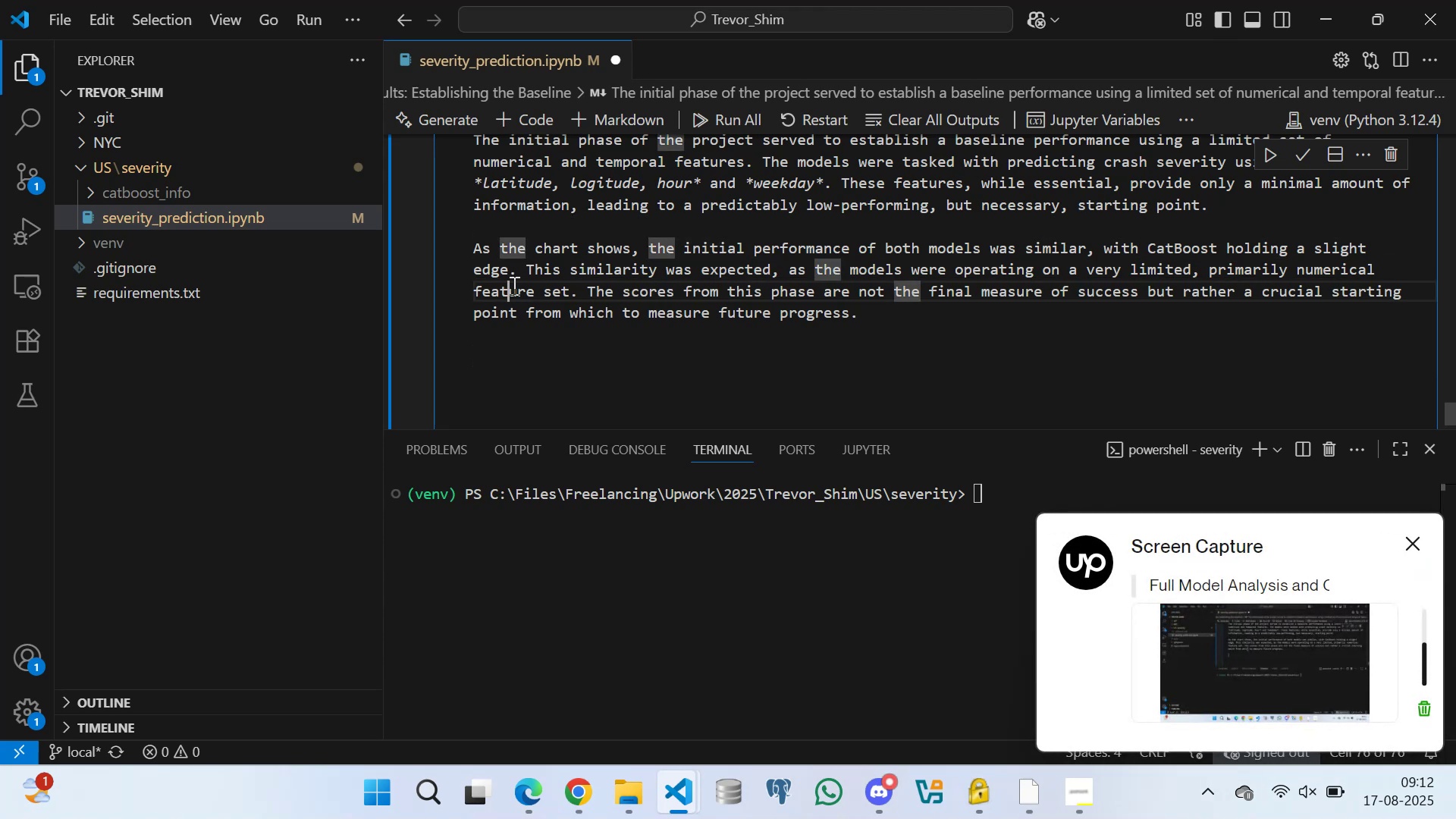 
left_click_drag(start_coordinate=[600, 305], to_coordinate=[614, 307])
 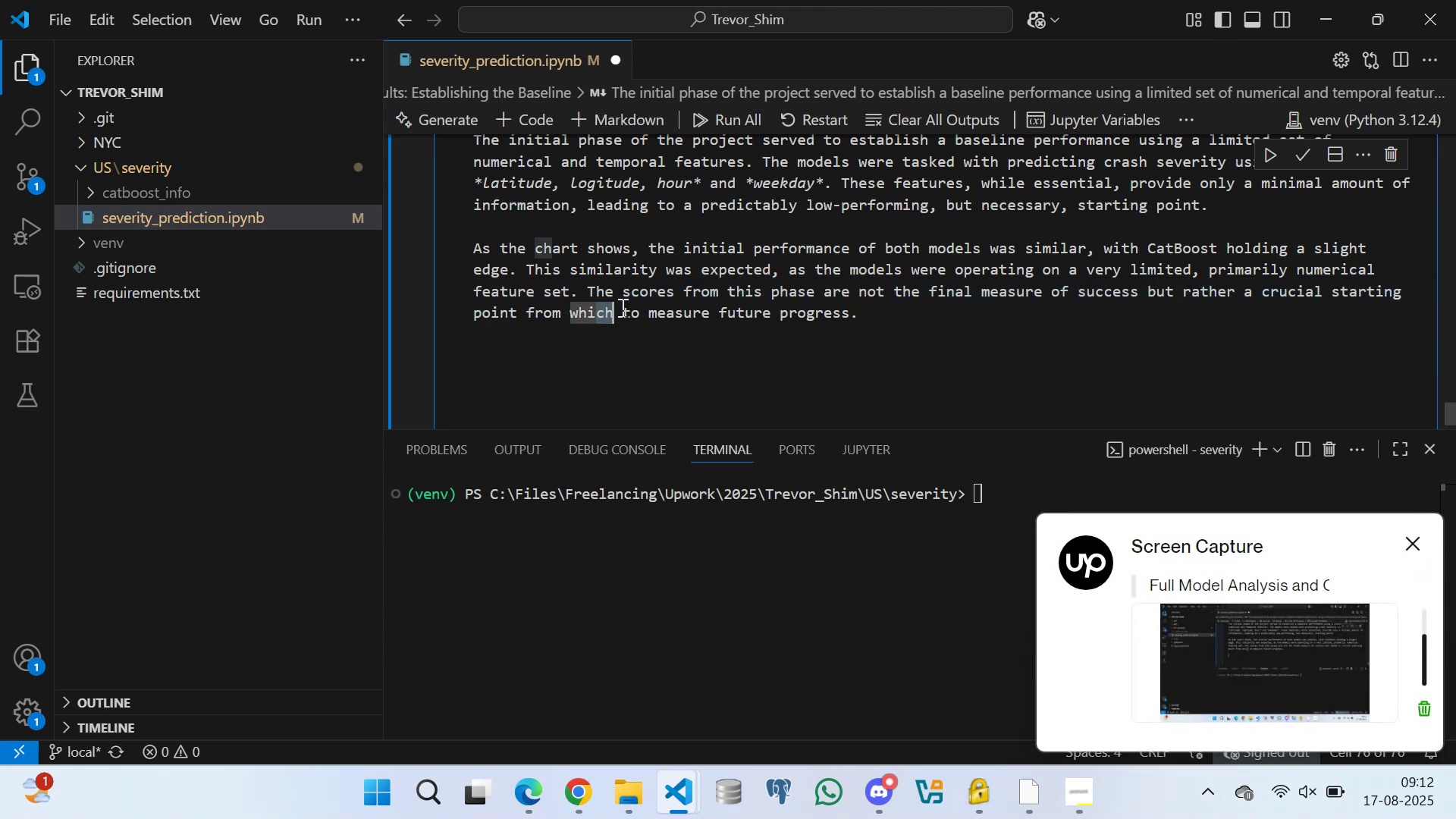 
left_click_drag(start_coordinate=[664, 309], to_coordinate=[670, 310])
 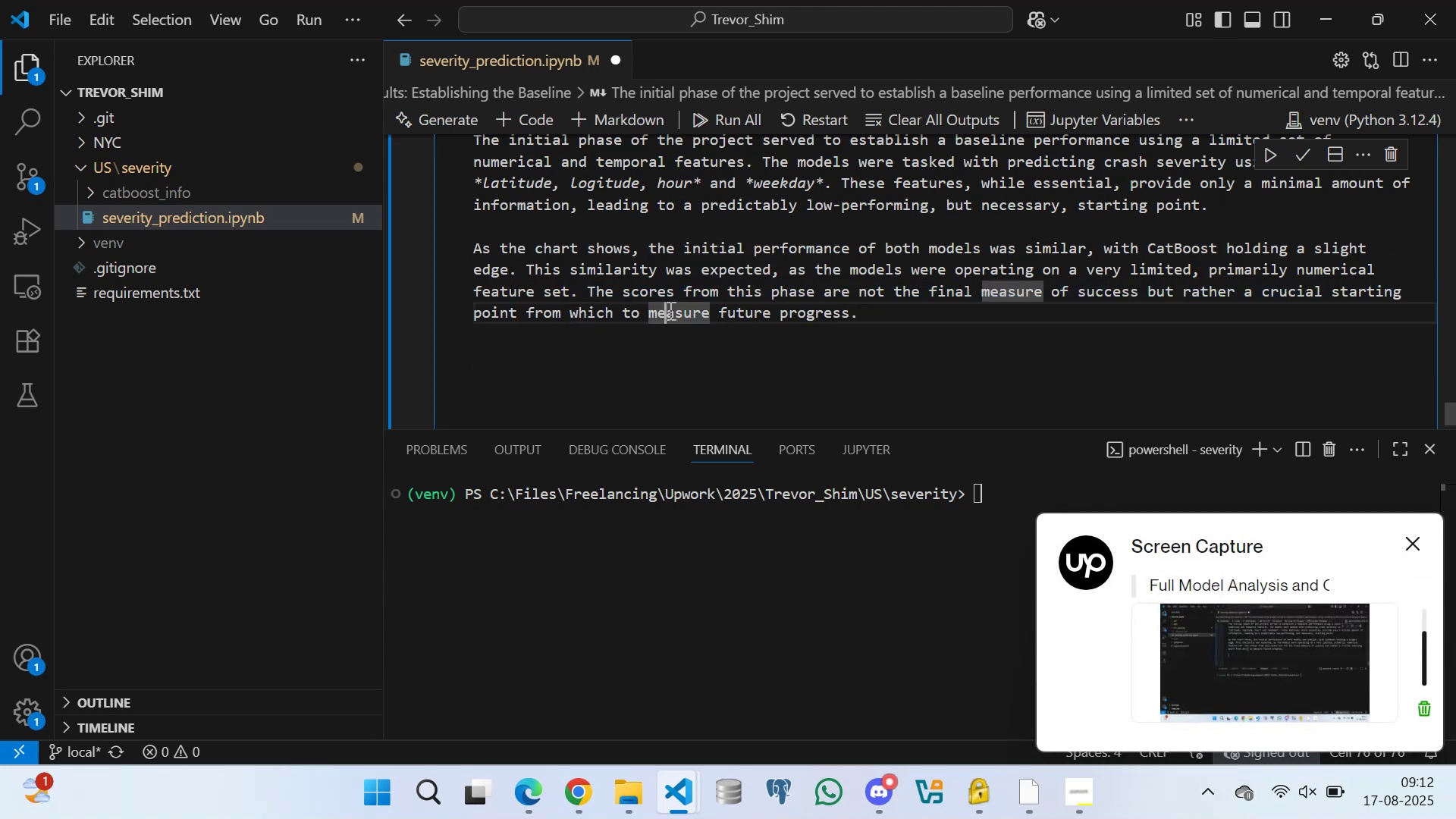 
left_click_drag(start_coordinate=[755, 315], to_coordinate=[761, 316])
 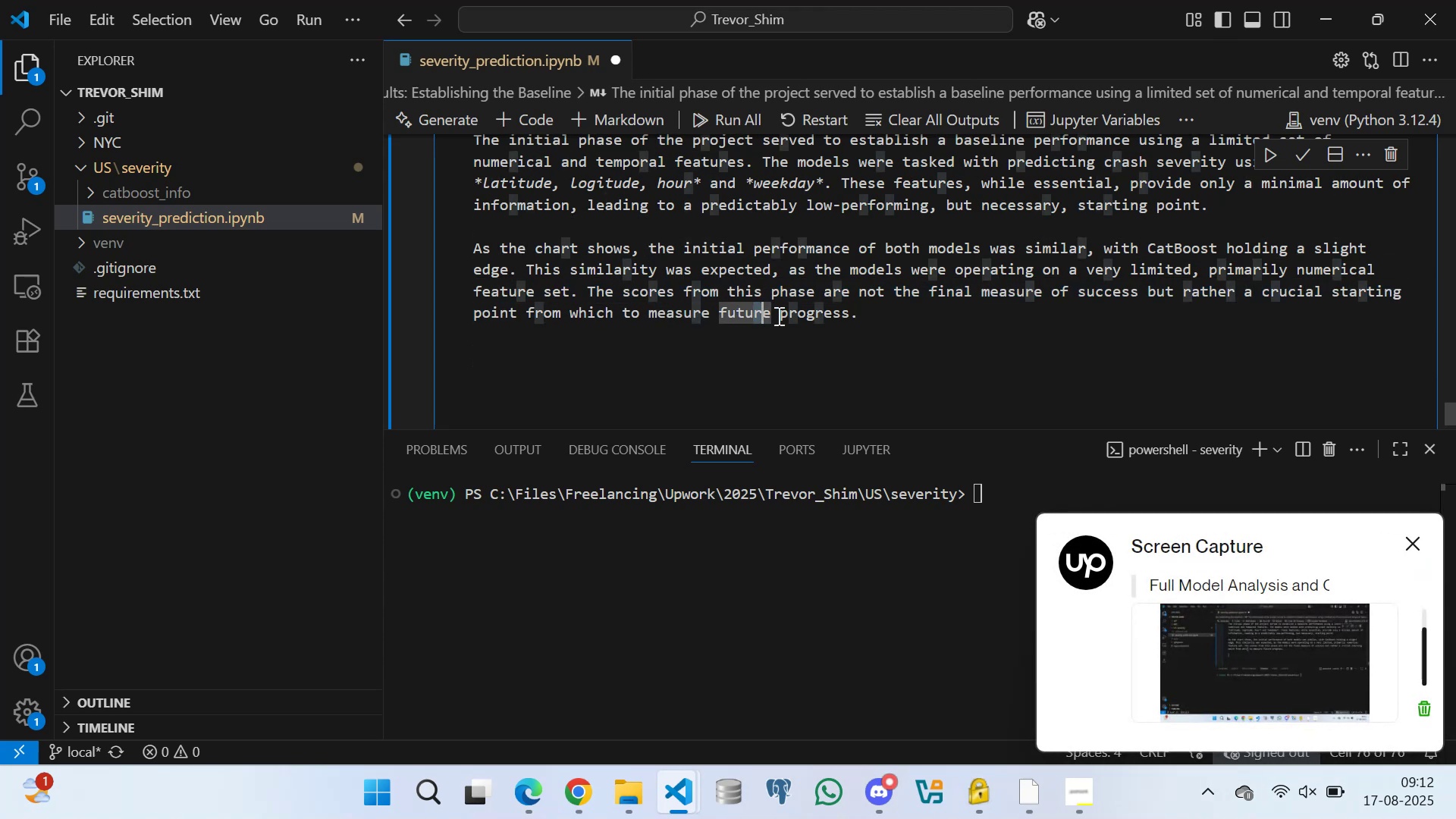 
left_click_drag(start_coordinate=[839, 317], to_coordinate=[855, 319])
 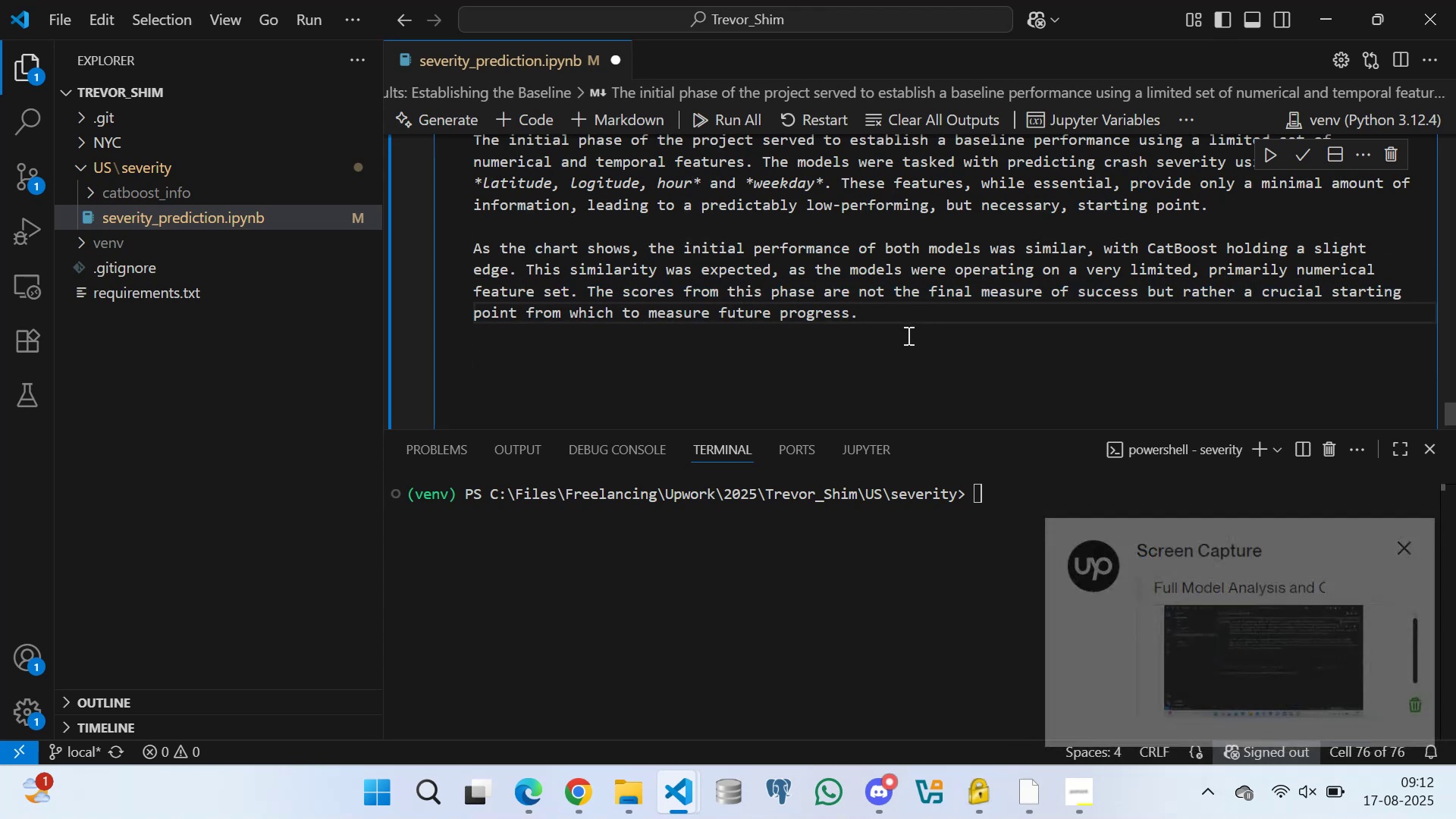 
left_click_drag(start_coordinate=[814, 333], to_coordinate=[805, 334])
 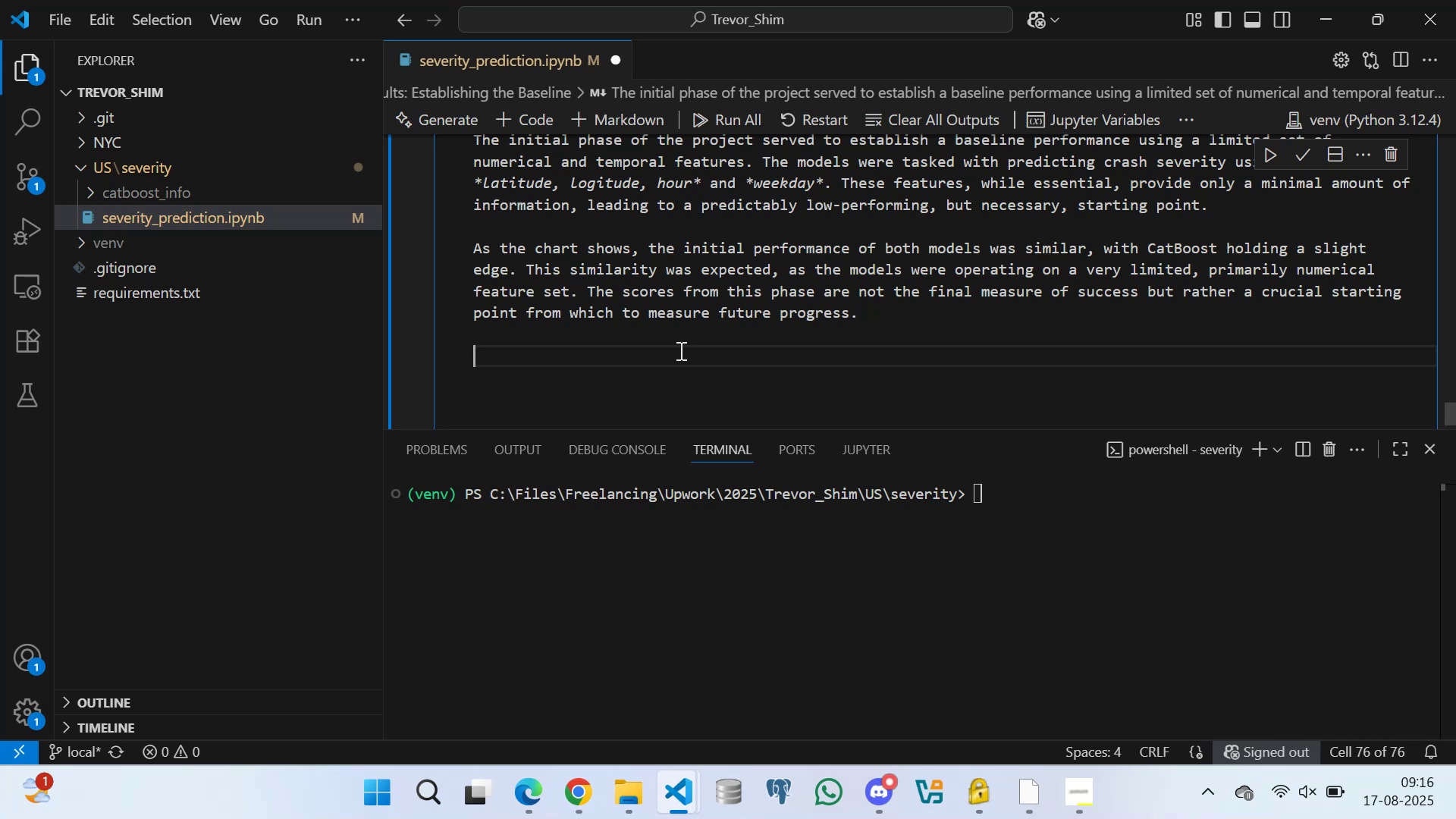 
wait(211.82)
 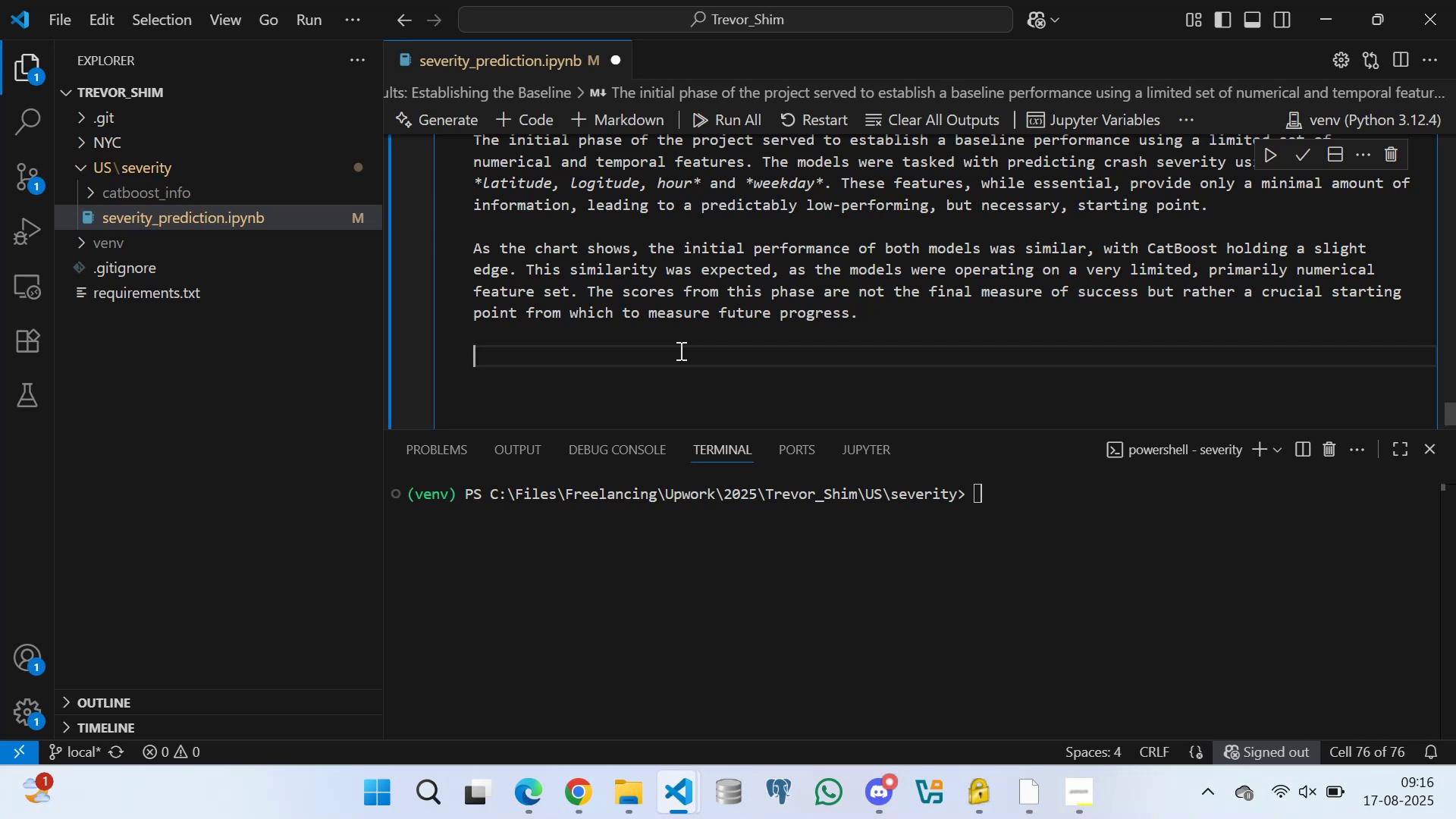 
scroll: coordinate [752, 338], scroll_direction: up, amount: 2.0
 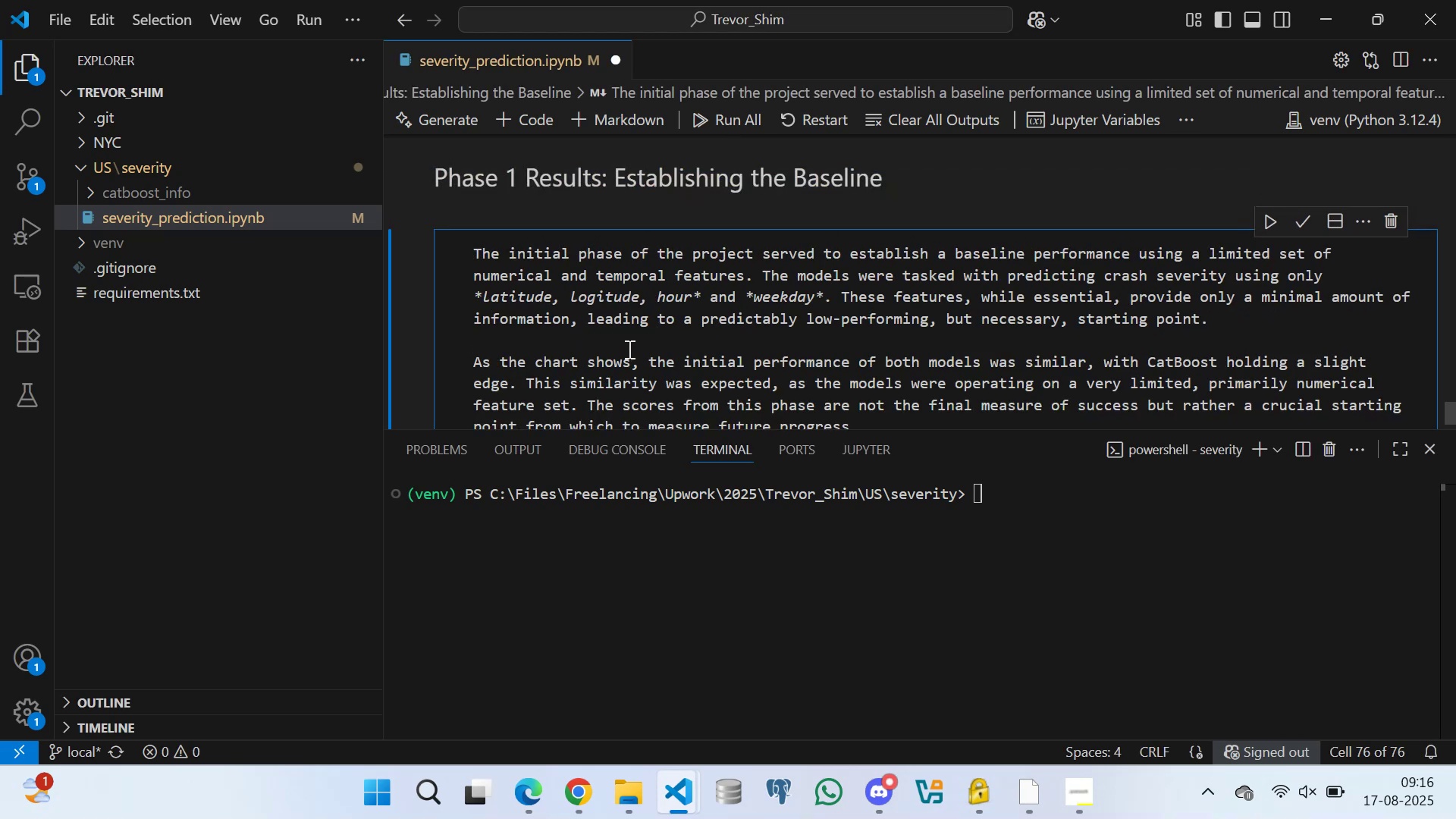 
left_click([619, 342])
 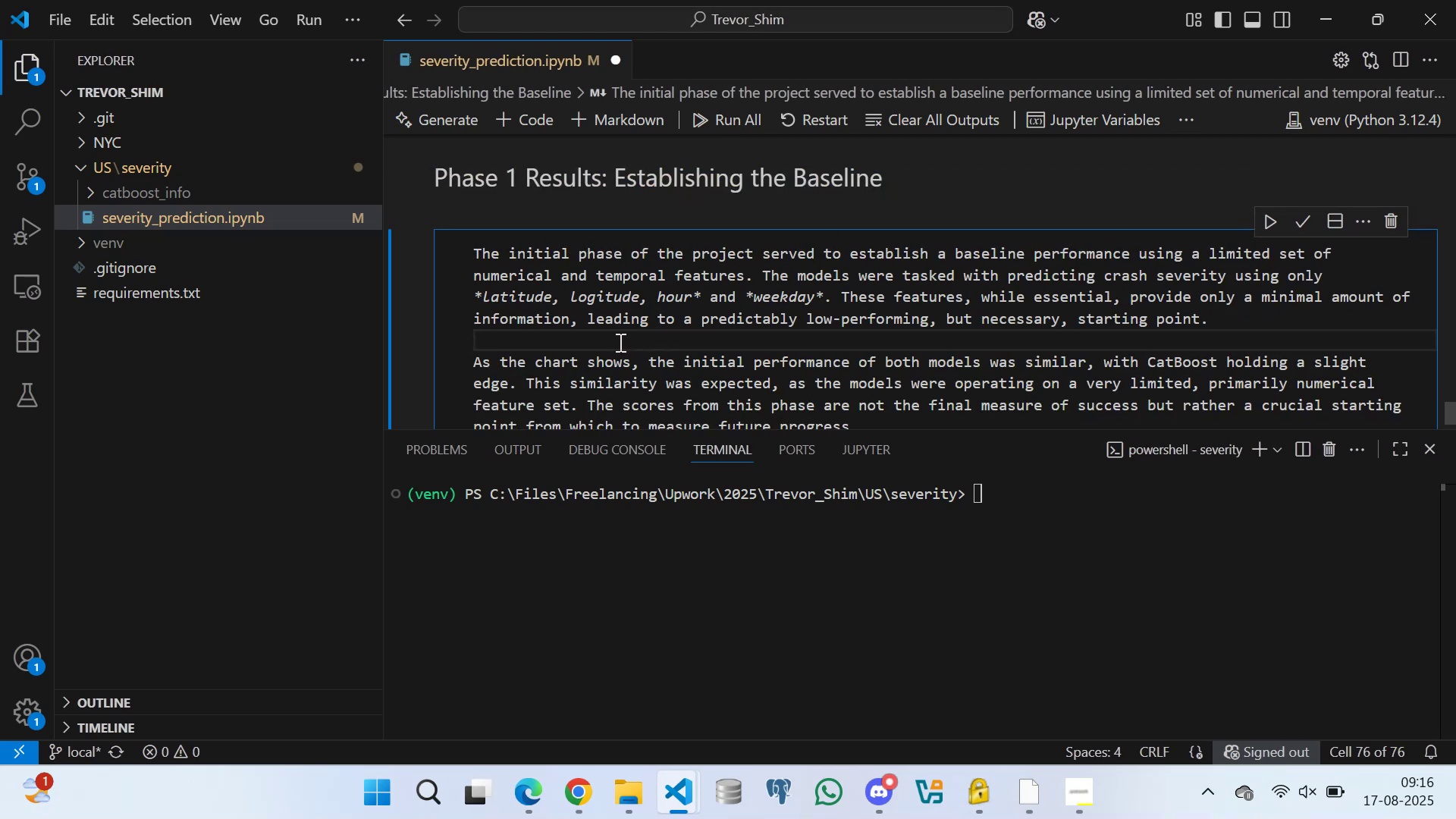 
hold_key(key=ControlLeft, duration=0.49)
 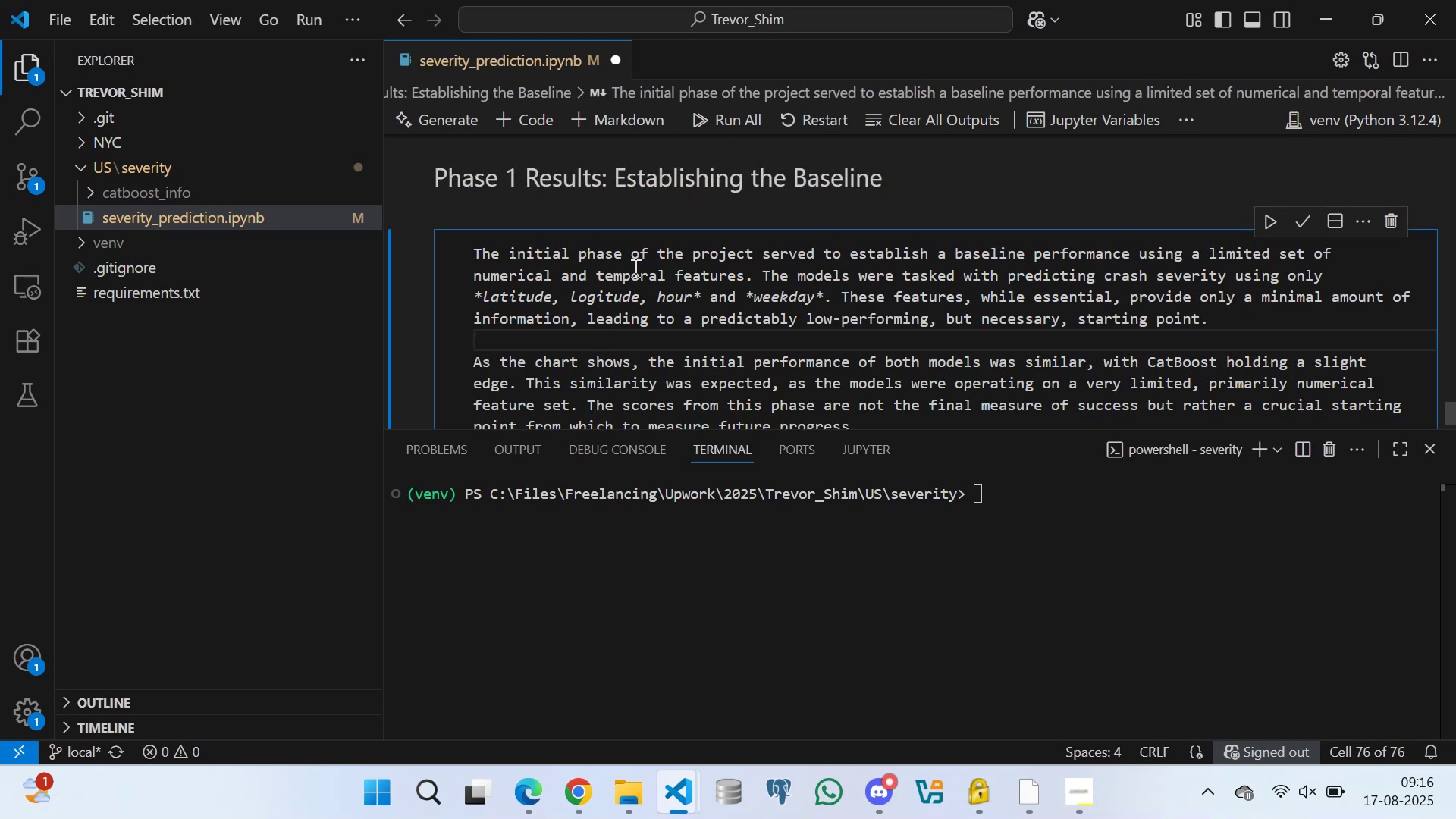 
key(Control+S)
 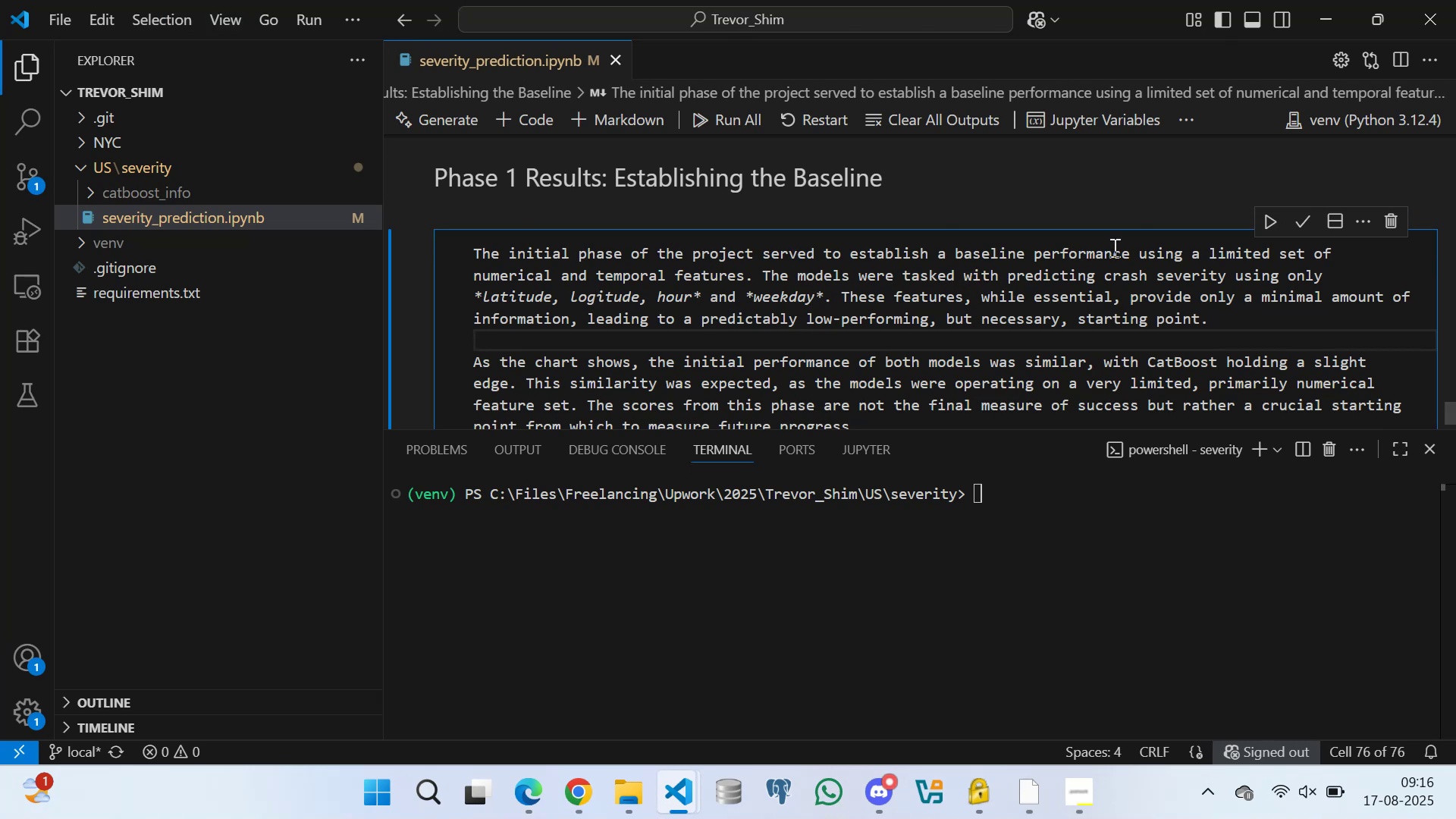 
wait(14.84)
 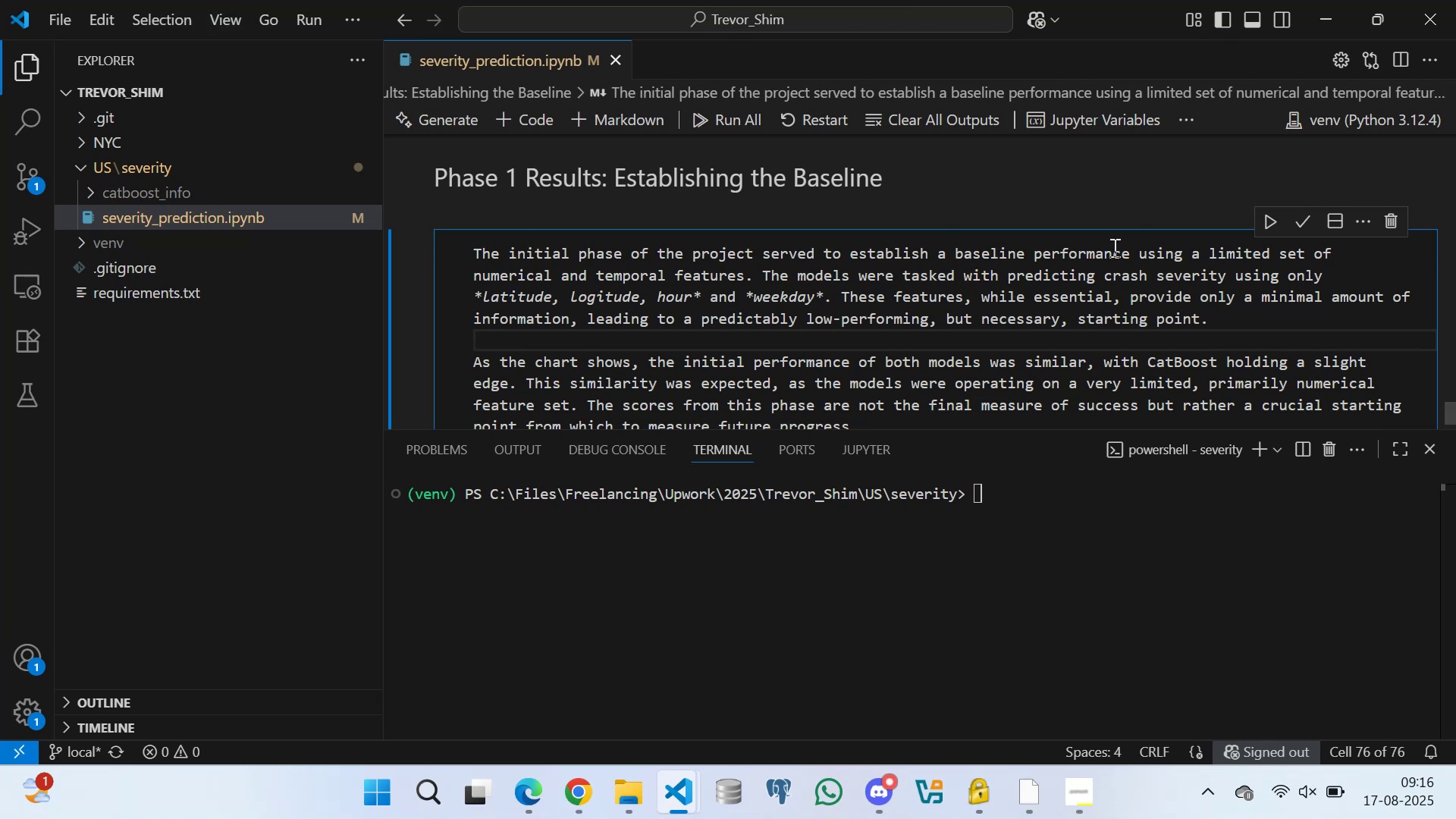 
left_click([755, 276])
 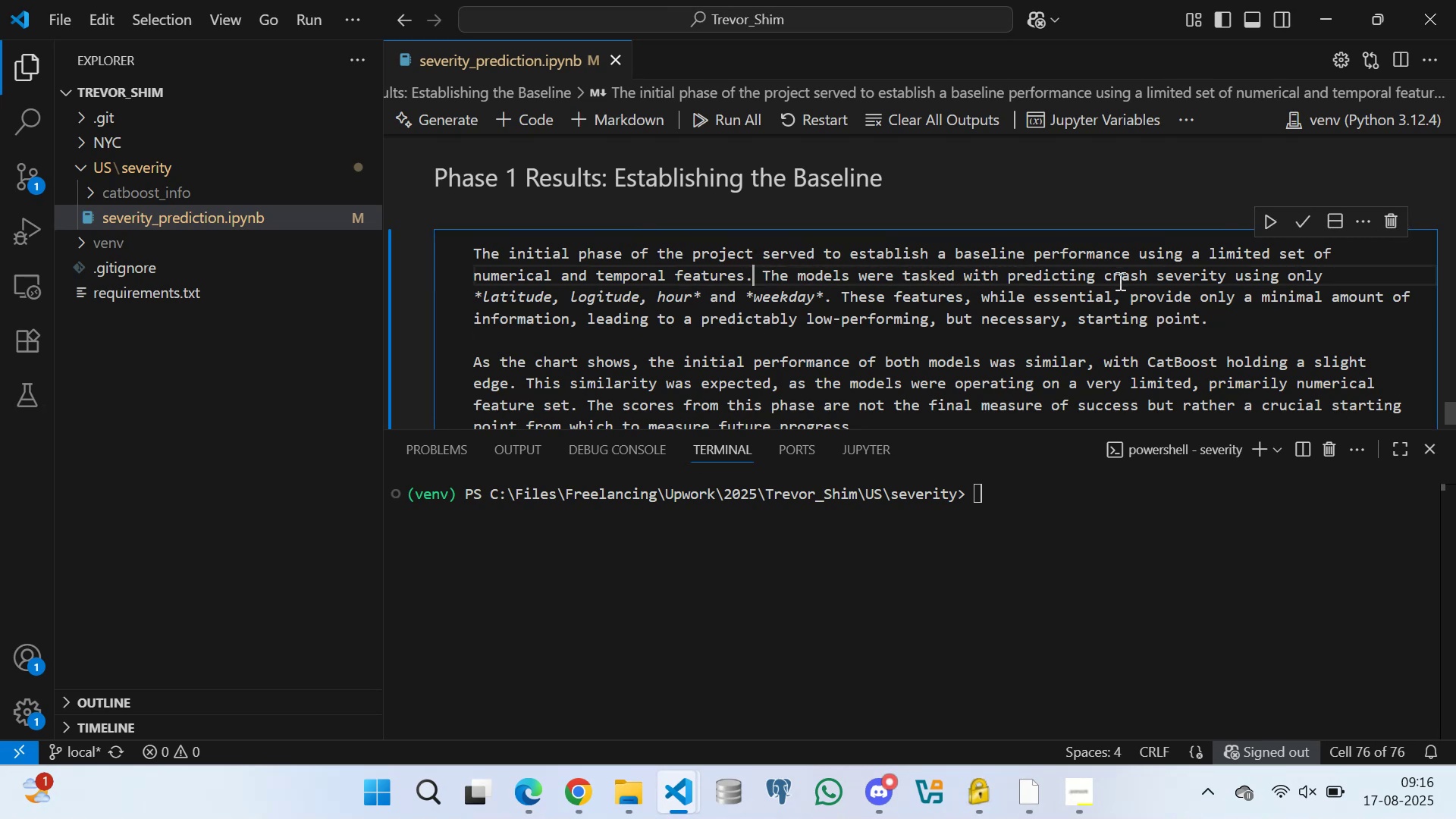 
wait(8.43)
 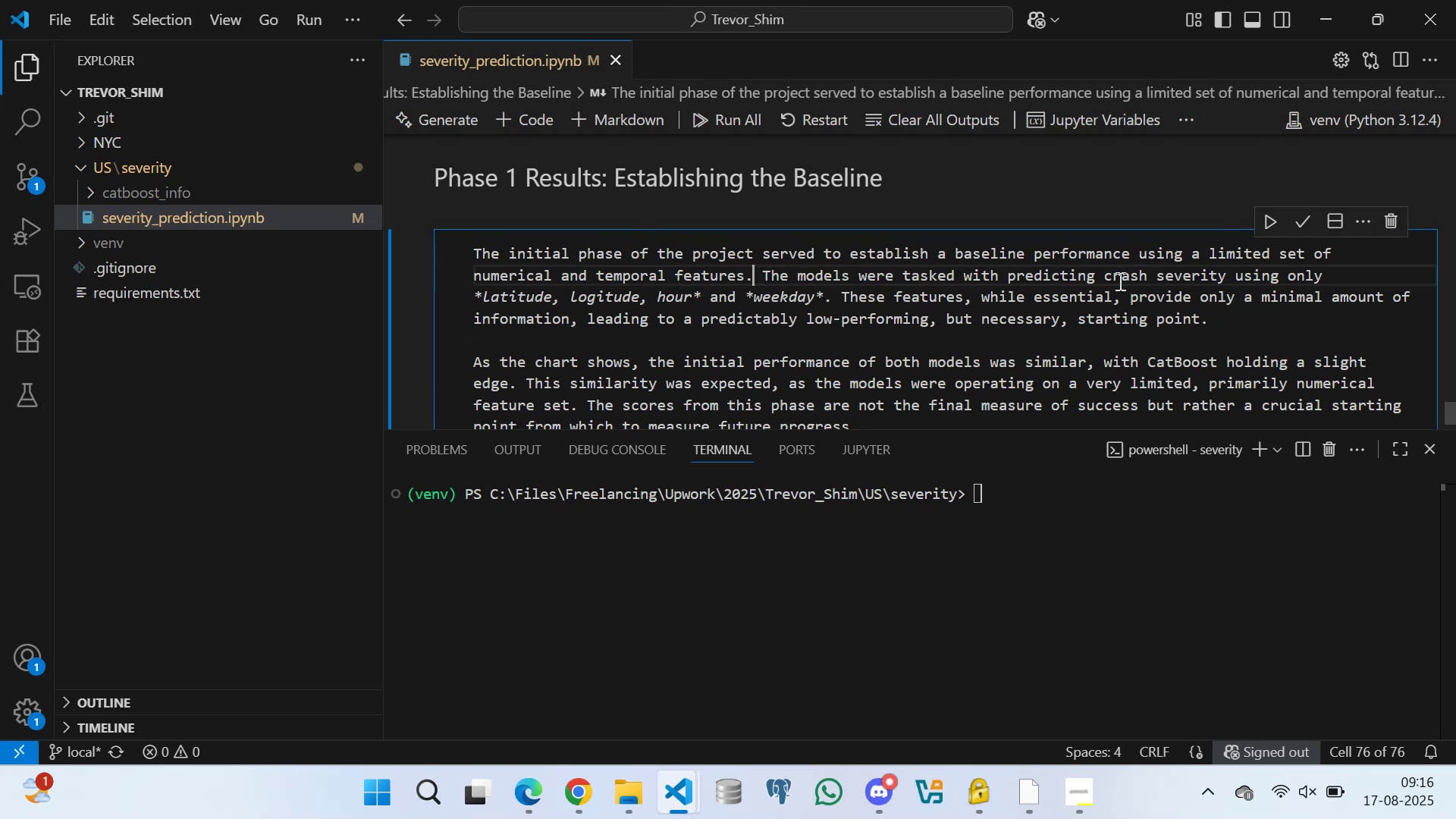 
left_click([1104, 275])
 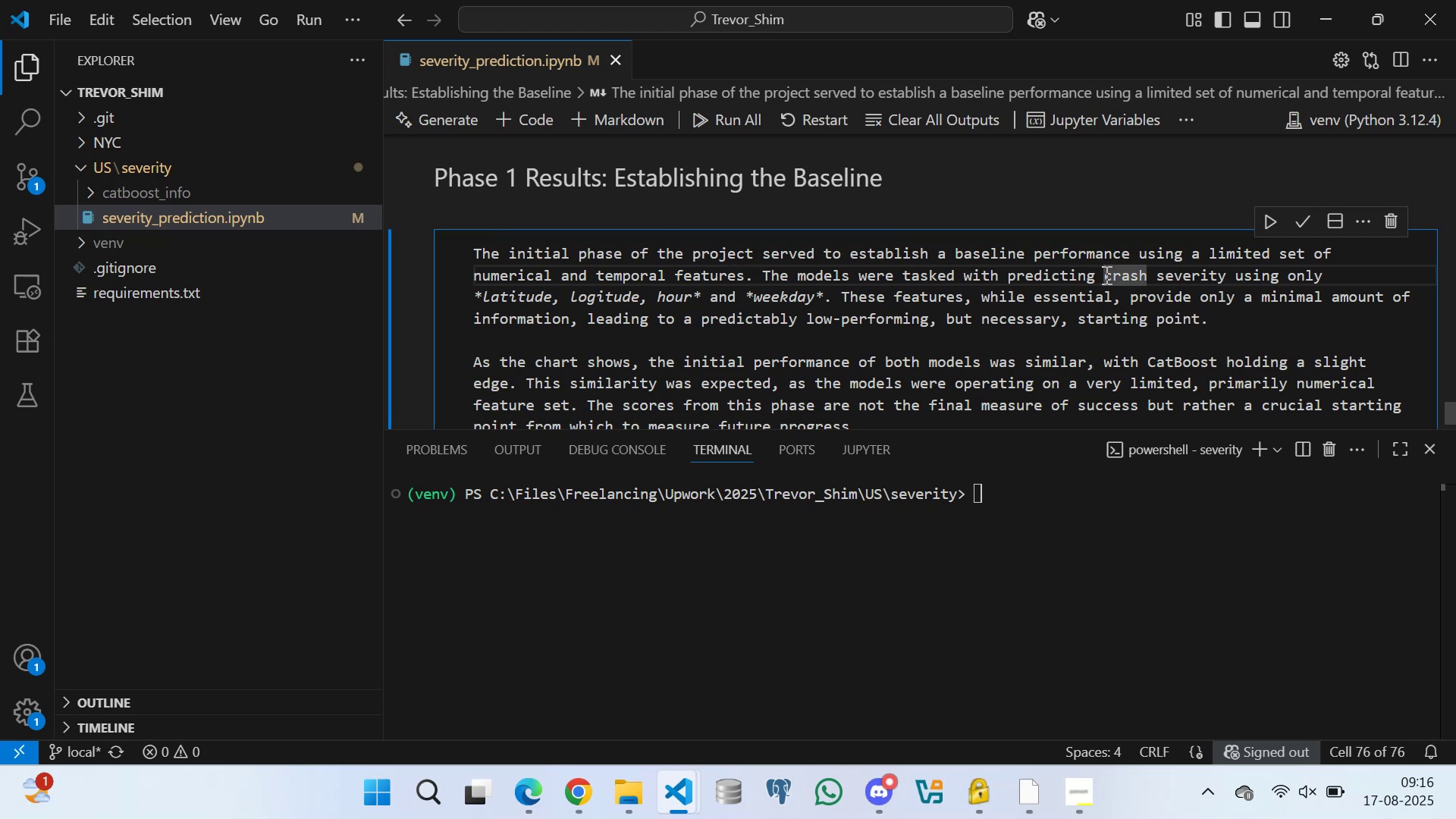 
key(Shift+8)
 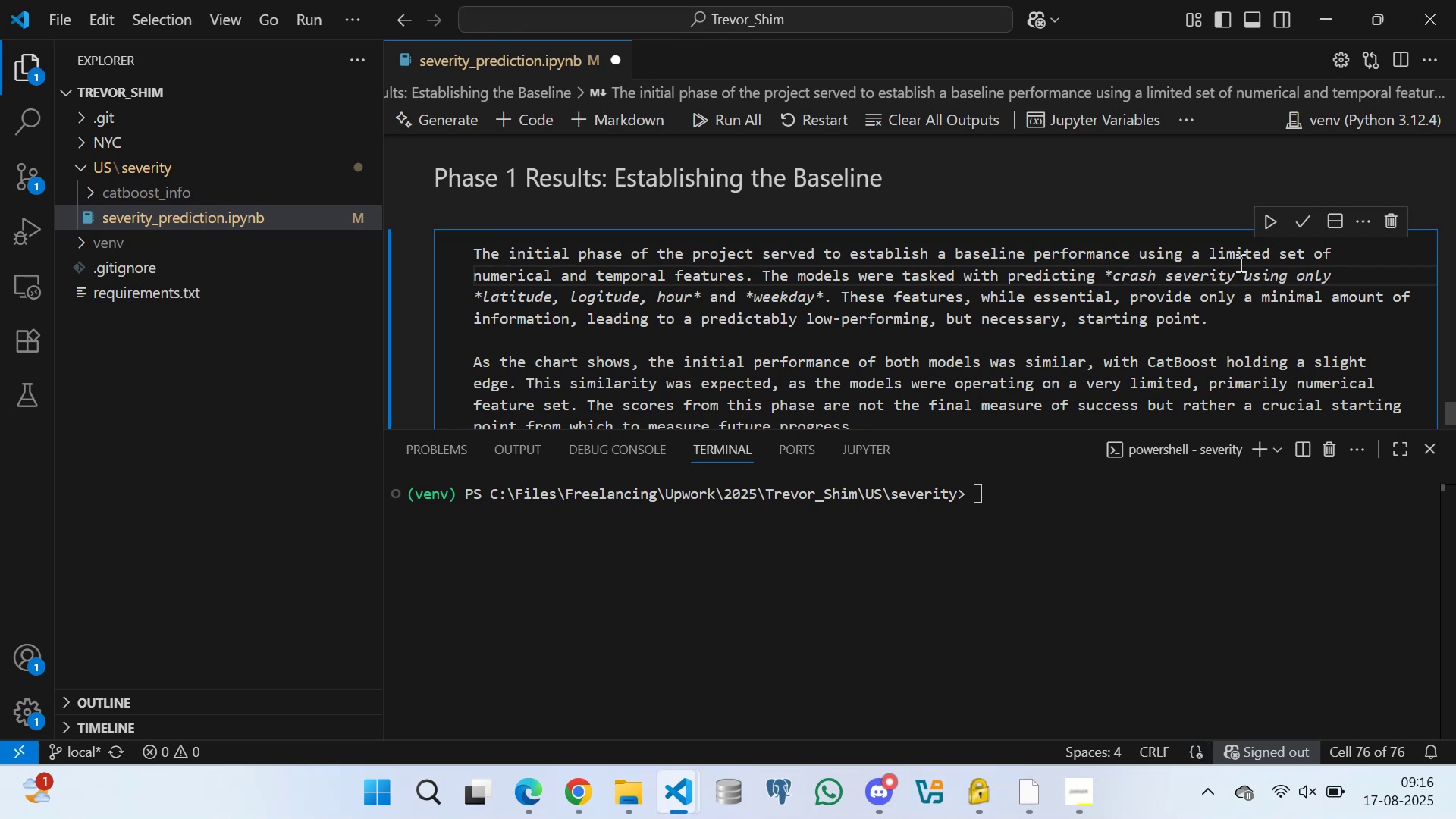 
left_click([1234, 275])
 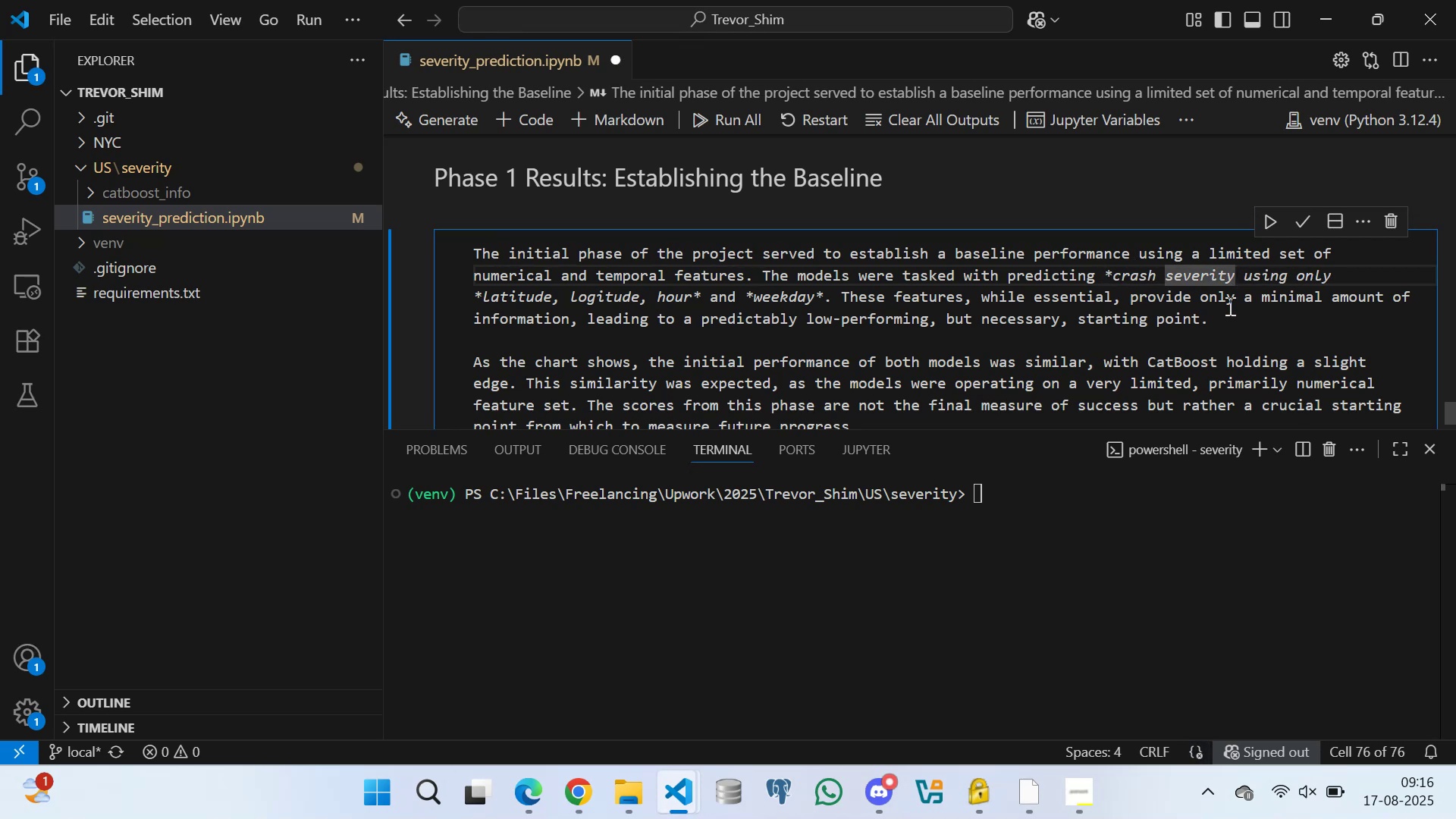 
key(Shift+8)
 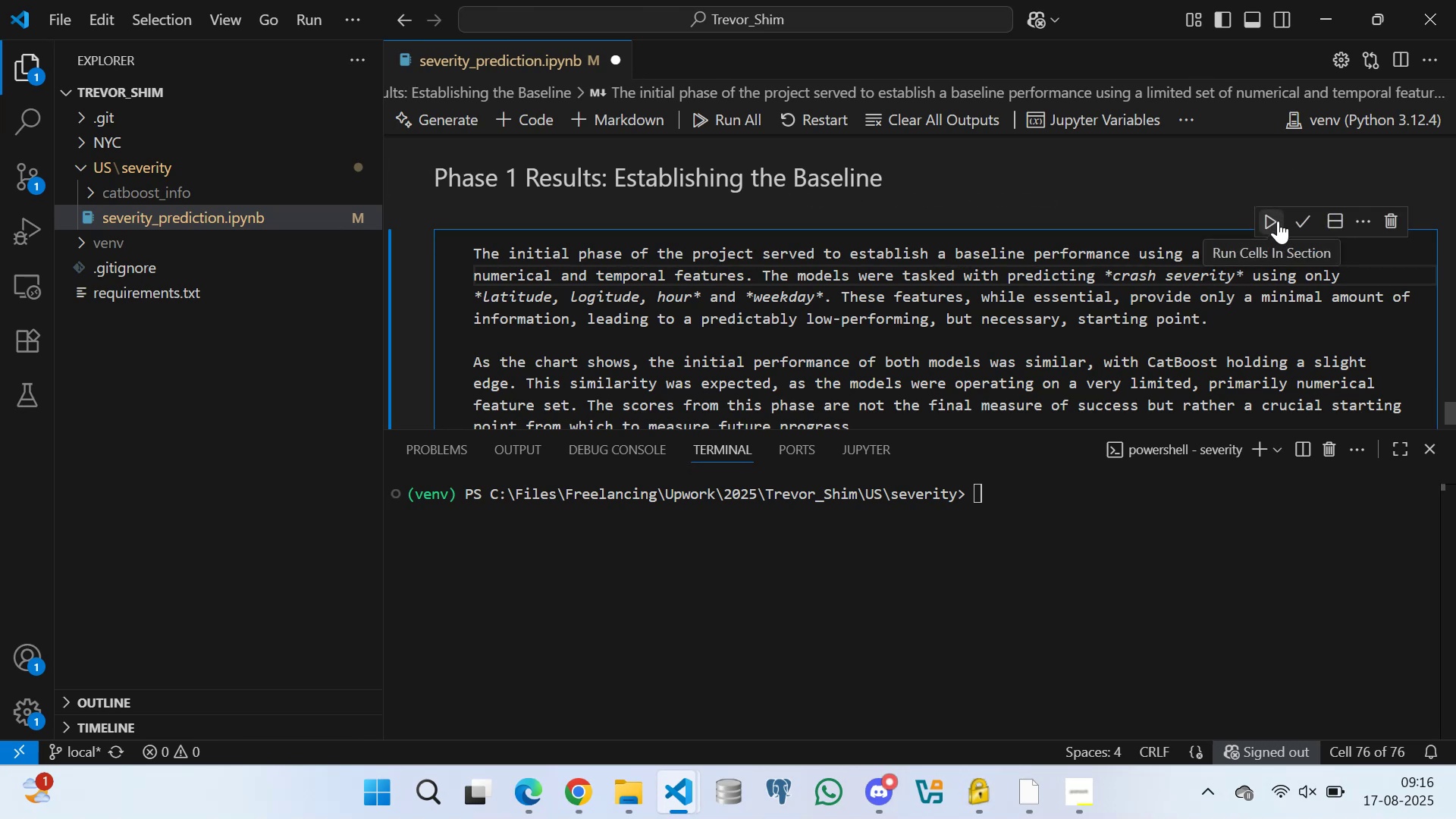 
wait(10.7)
 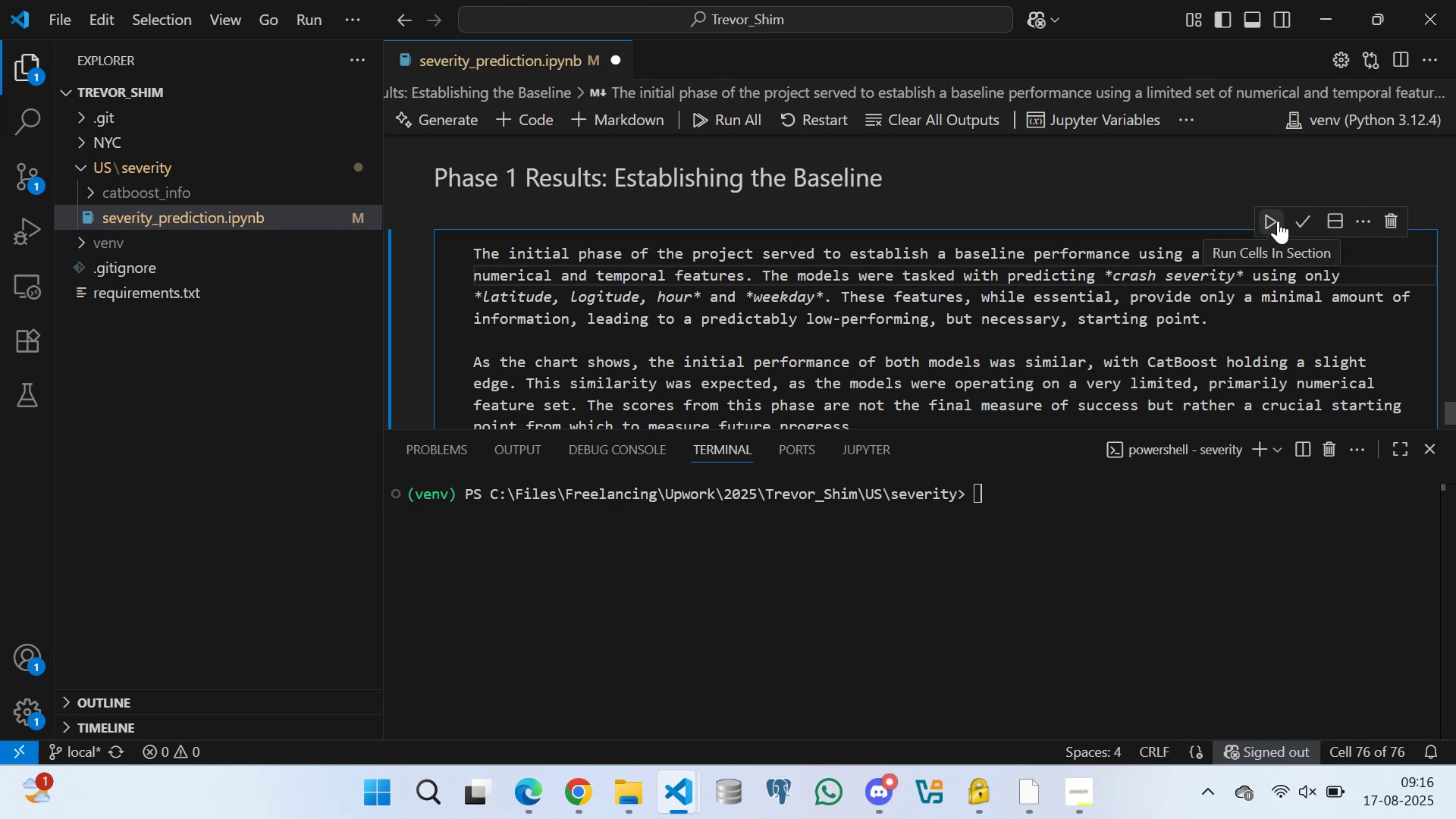 
left_click([1301, 226])
 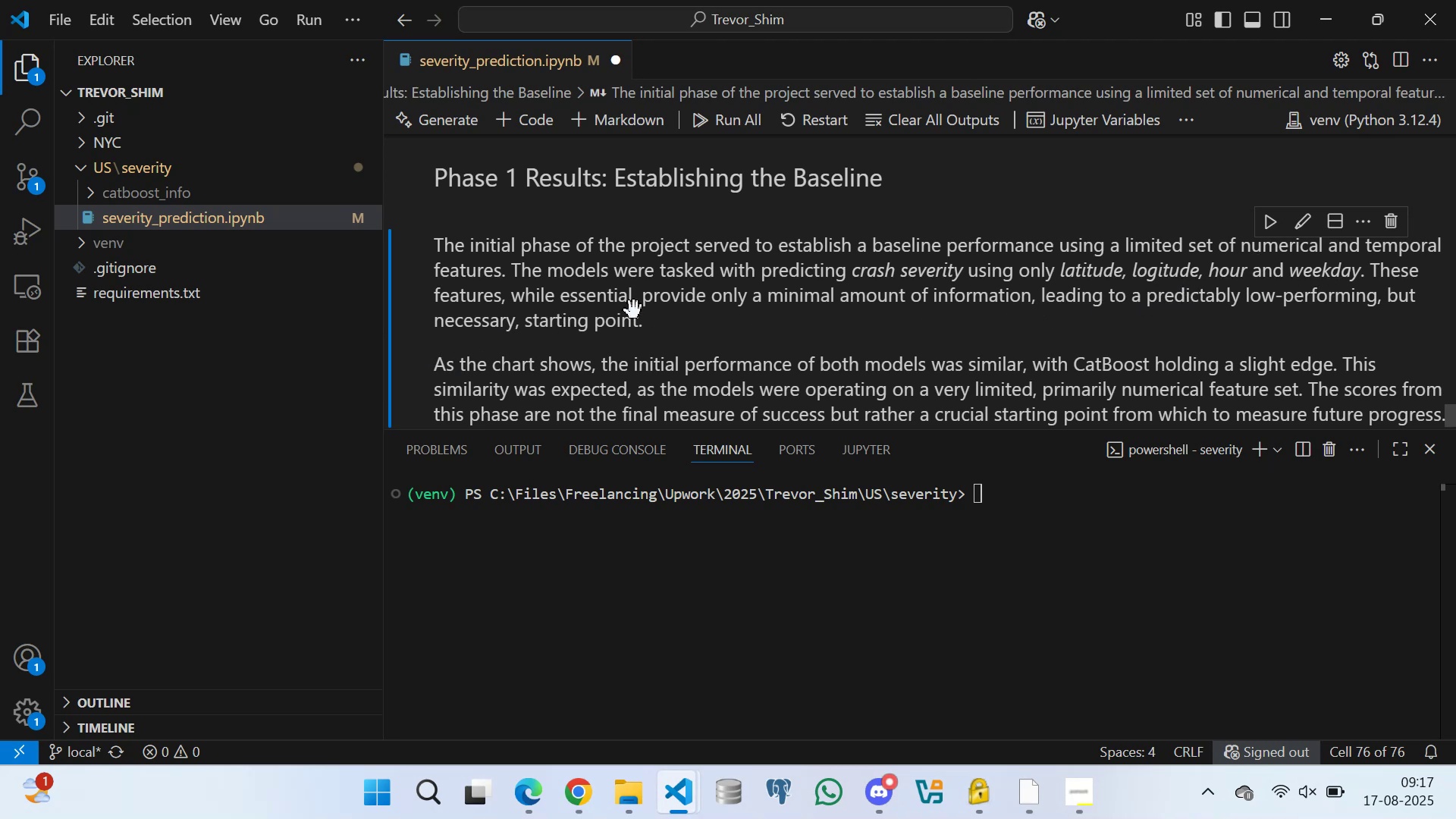 
wait(12.42)
 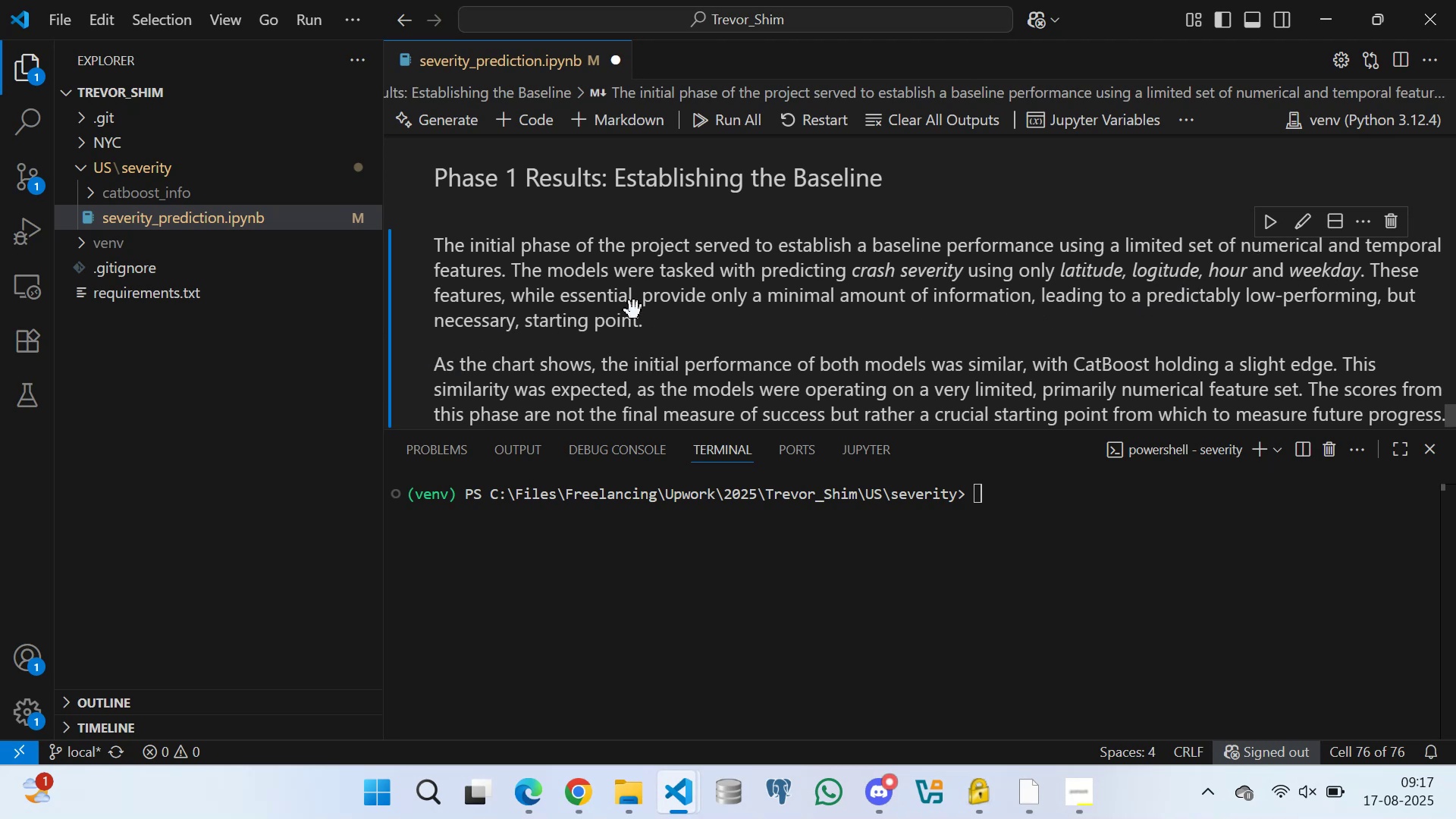 
scroll: coordinate [561, 346], scroll_direction: down, amount: 2.0
 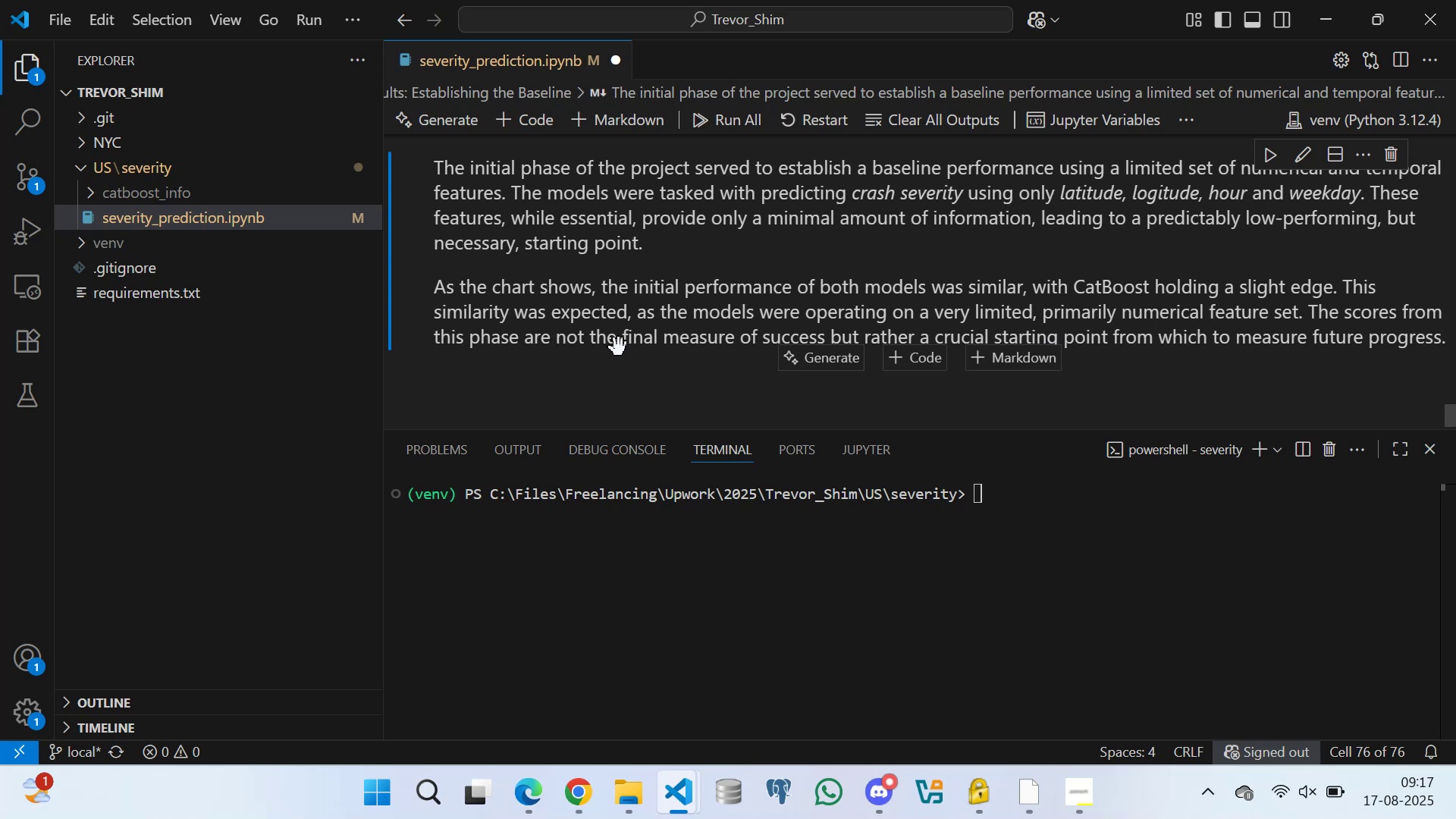 
wait(17.82)
 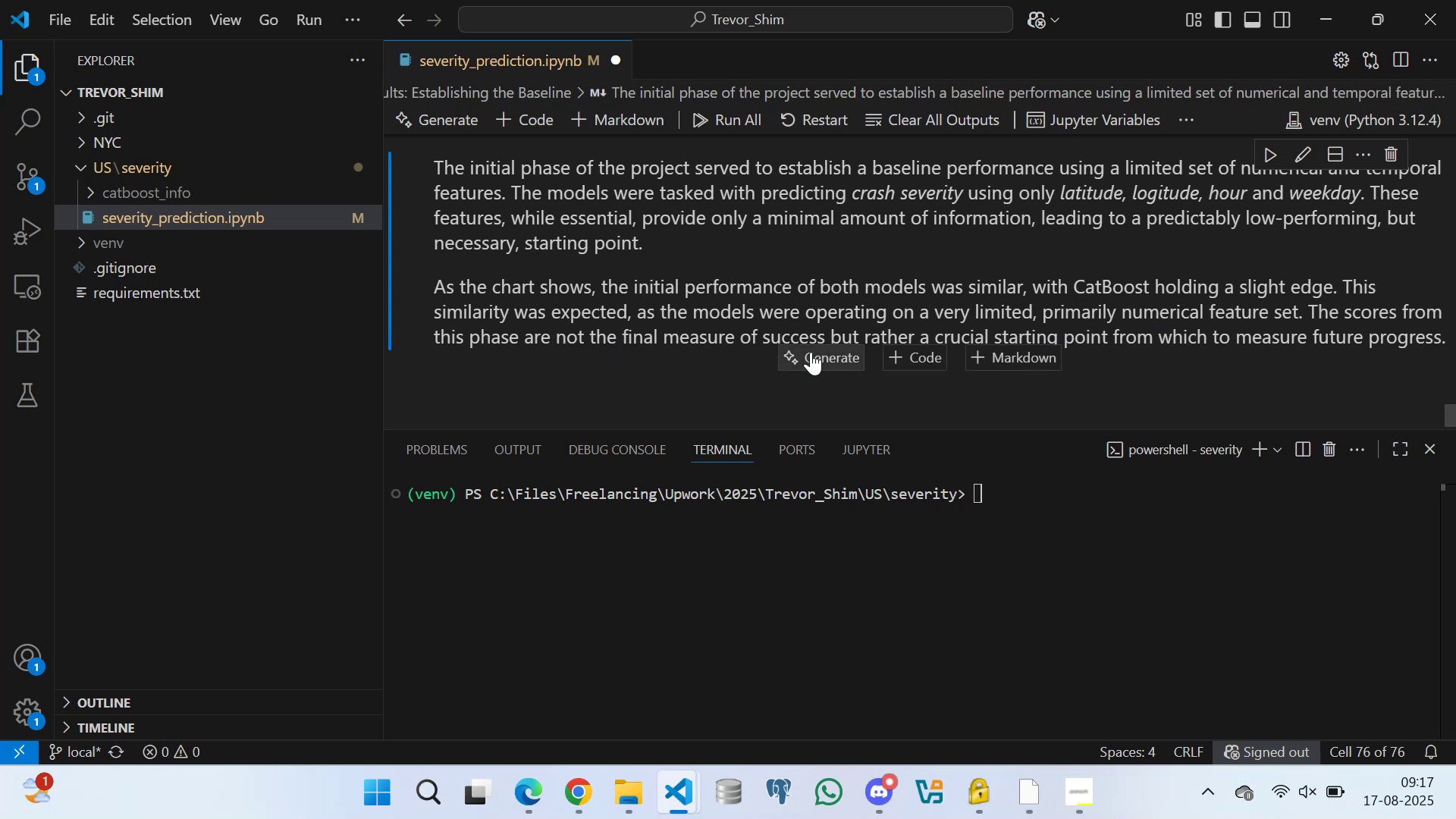 
key(Control+S)
 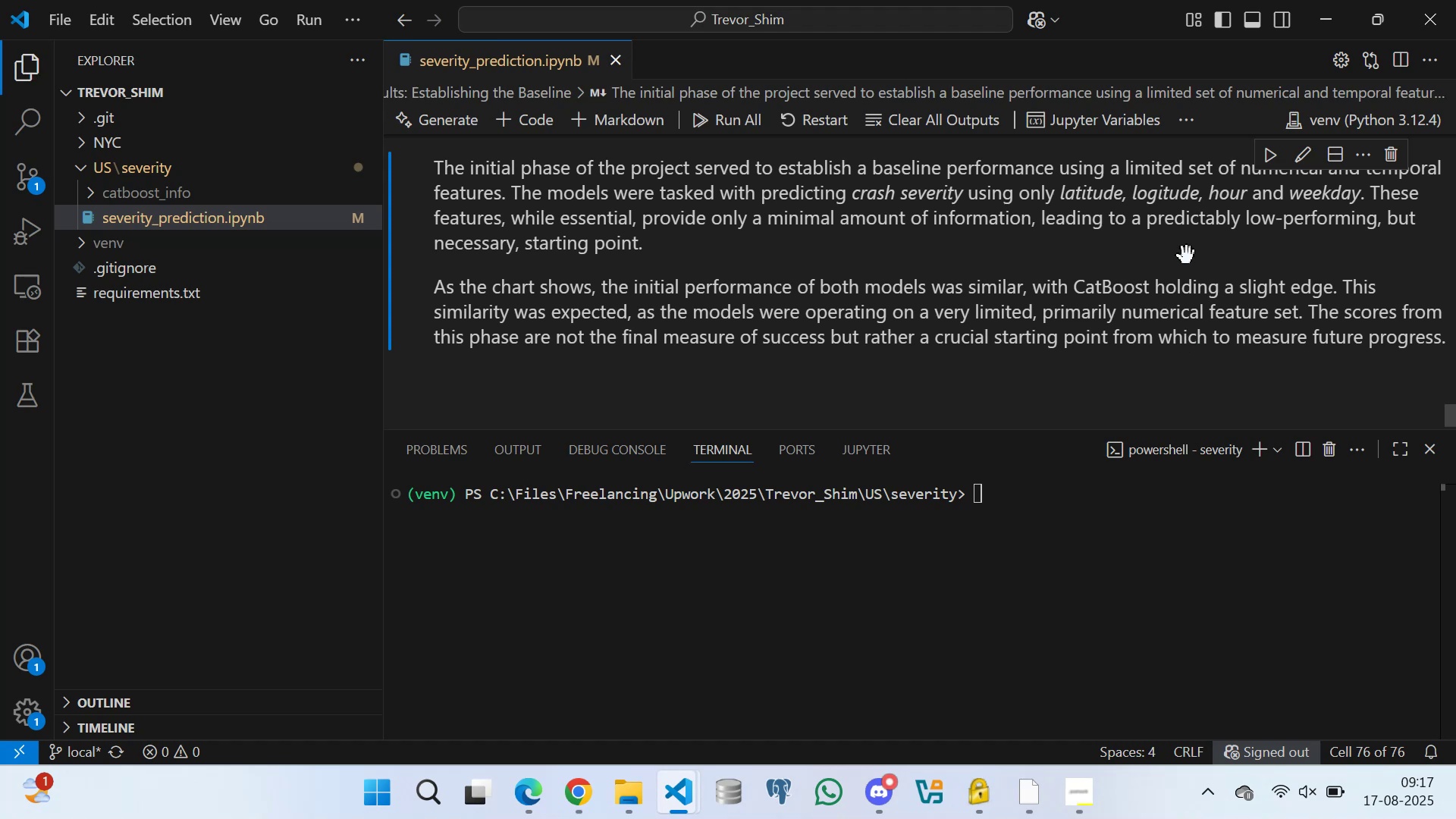 
scroll: coordinate [524, 293], scroll_direction: up, amount: 12.0
 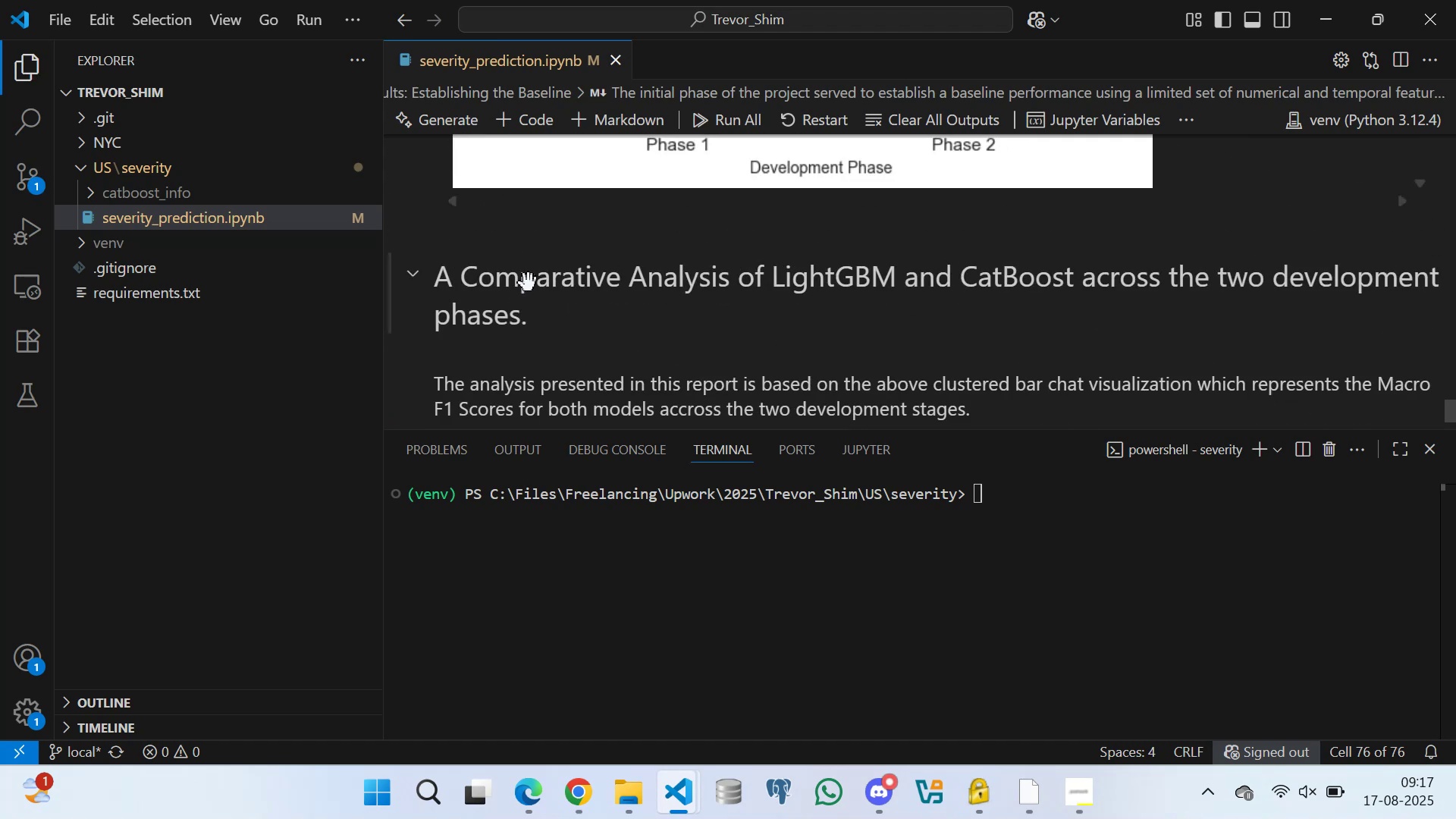 
scroll: coordinate [642, 314], scroll_direction: down, amount: 13.0
 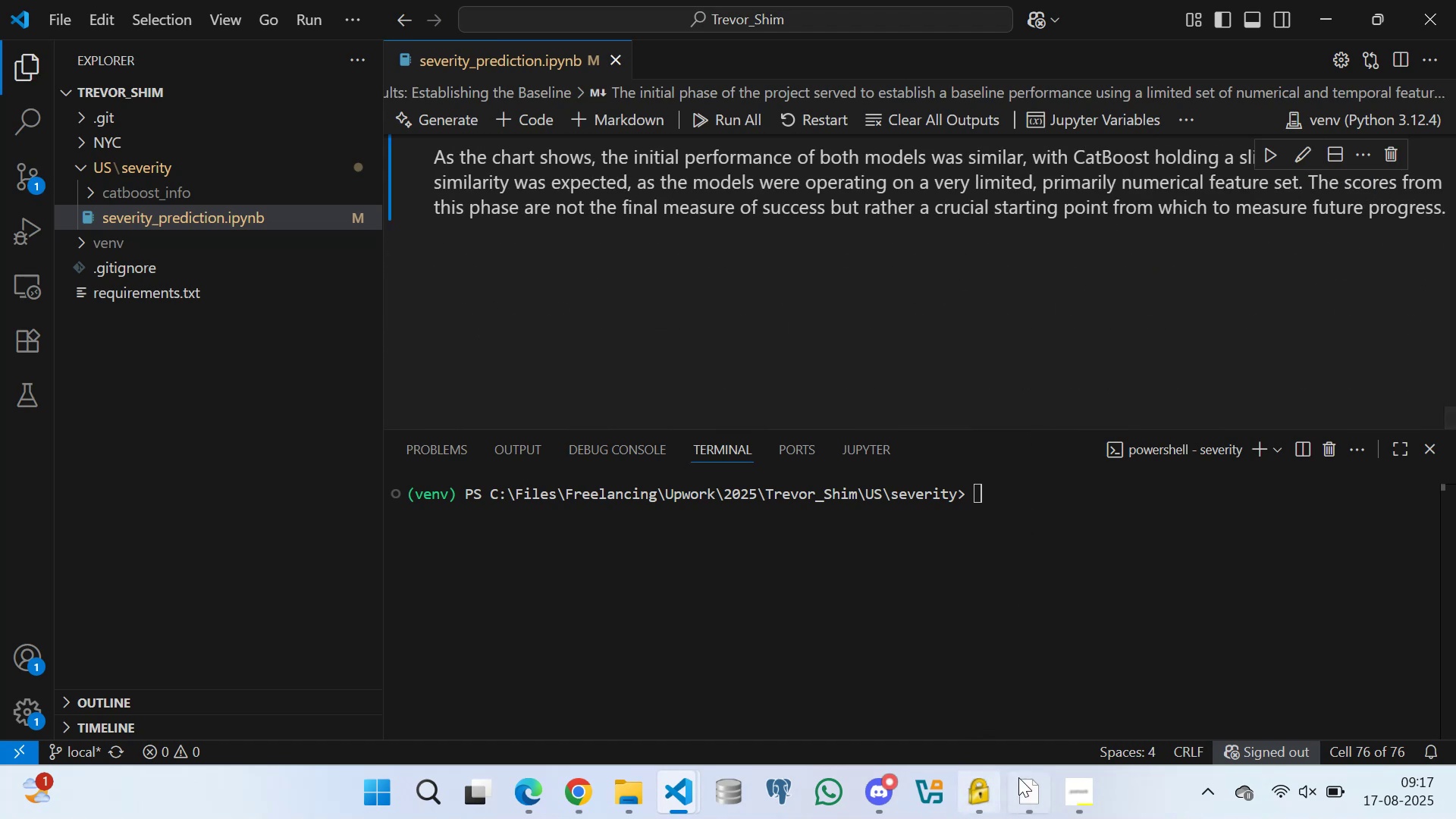 
left_click([1029, 789])
 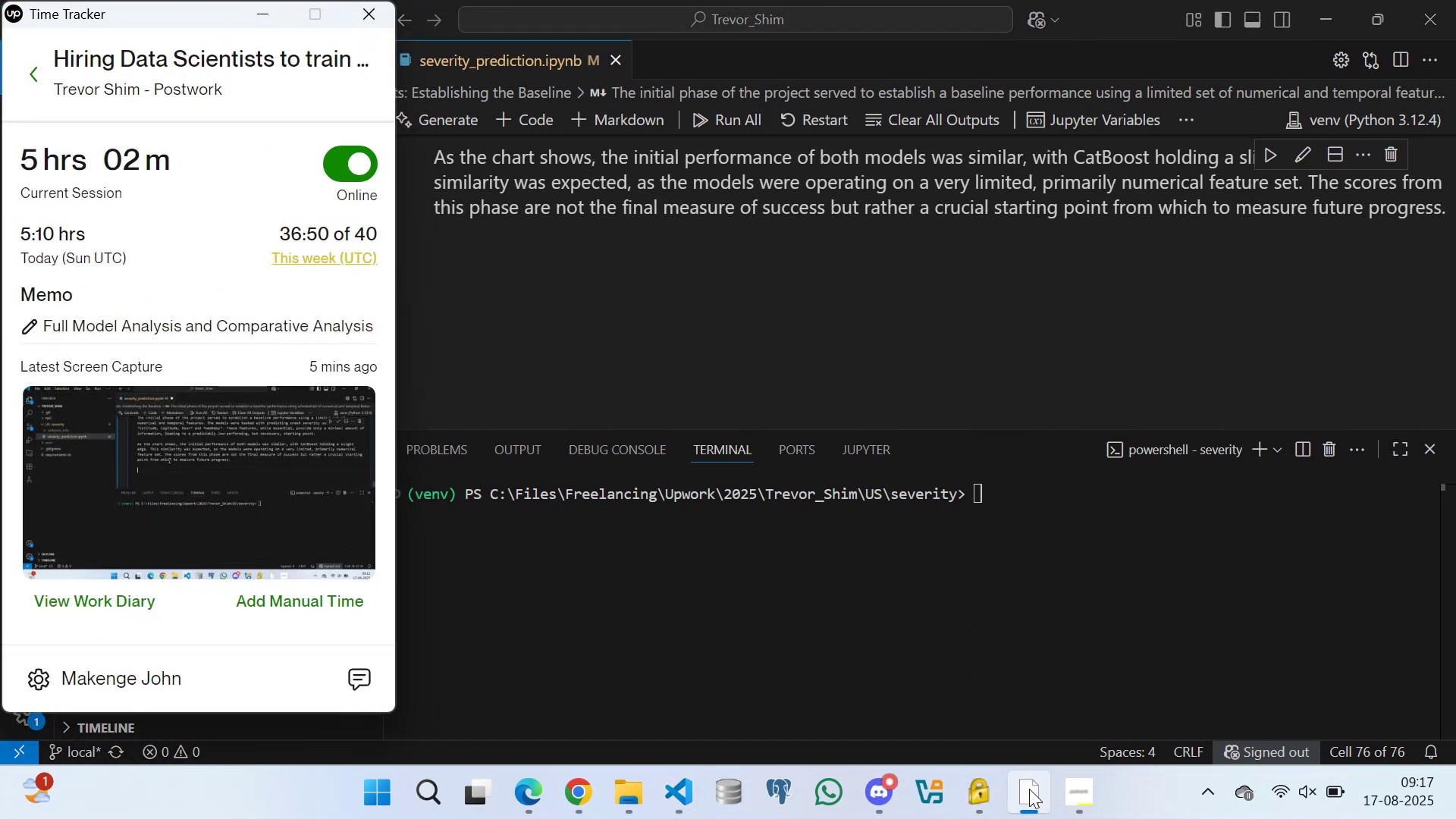 
left_click([1029, 789])
 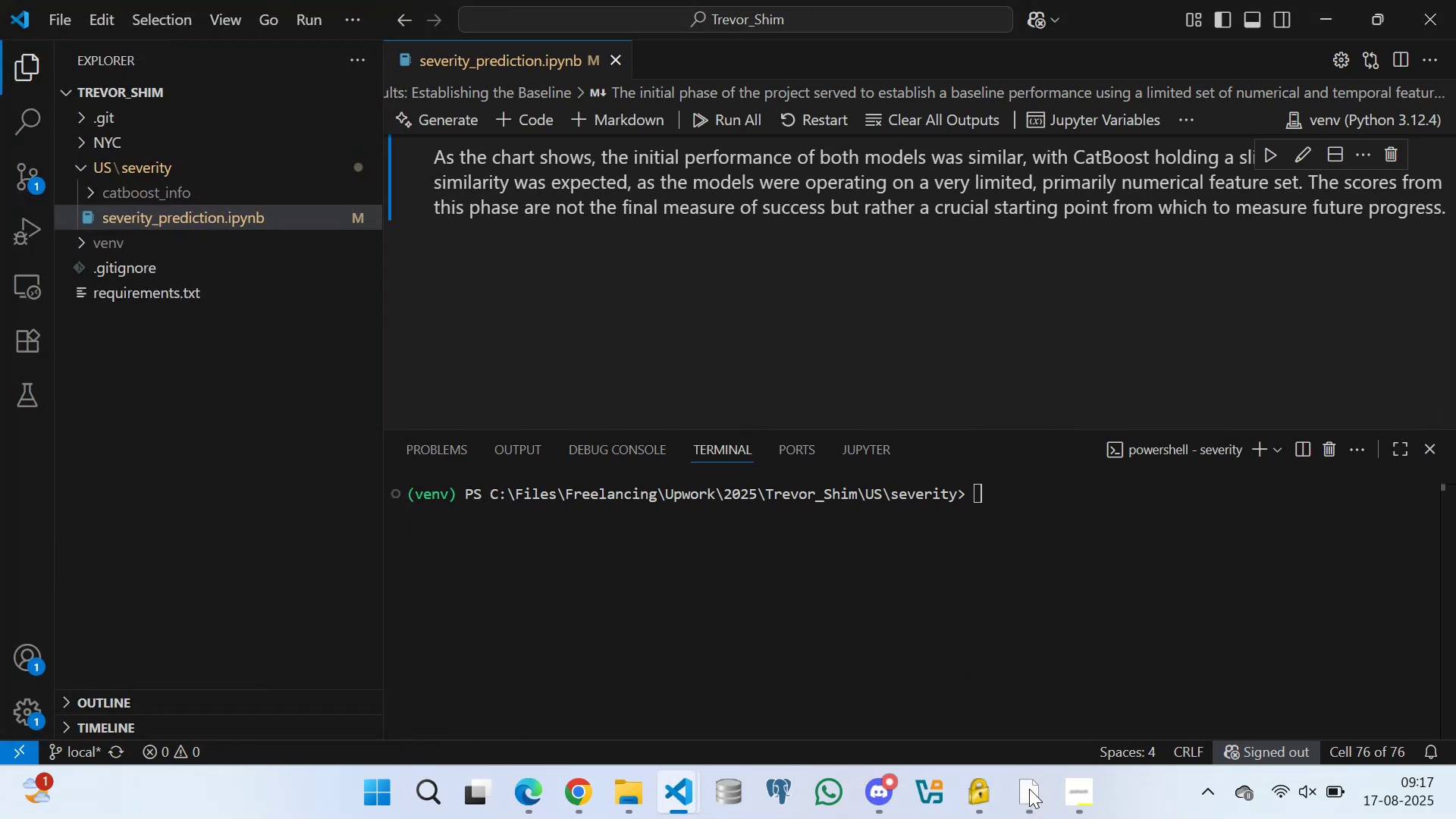 
left_click([1029, 789])
 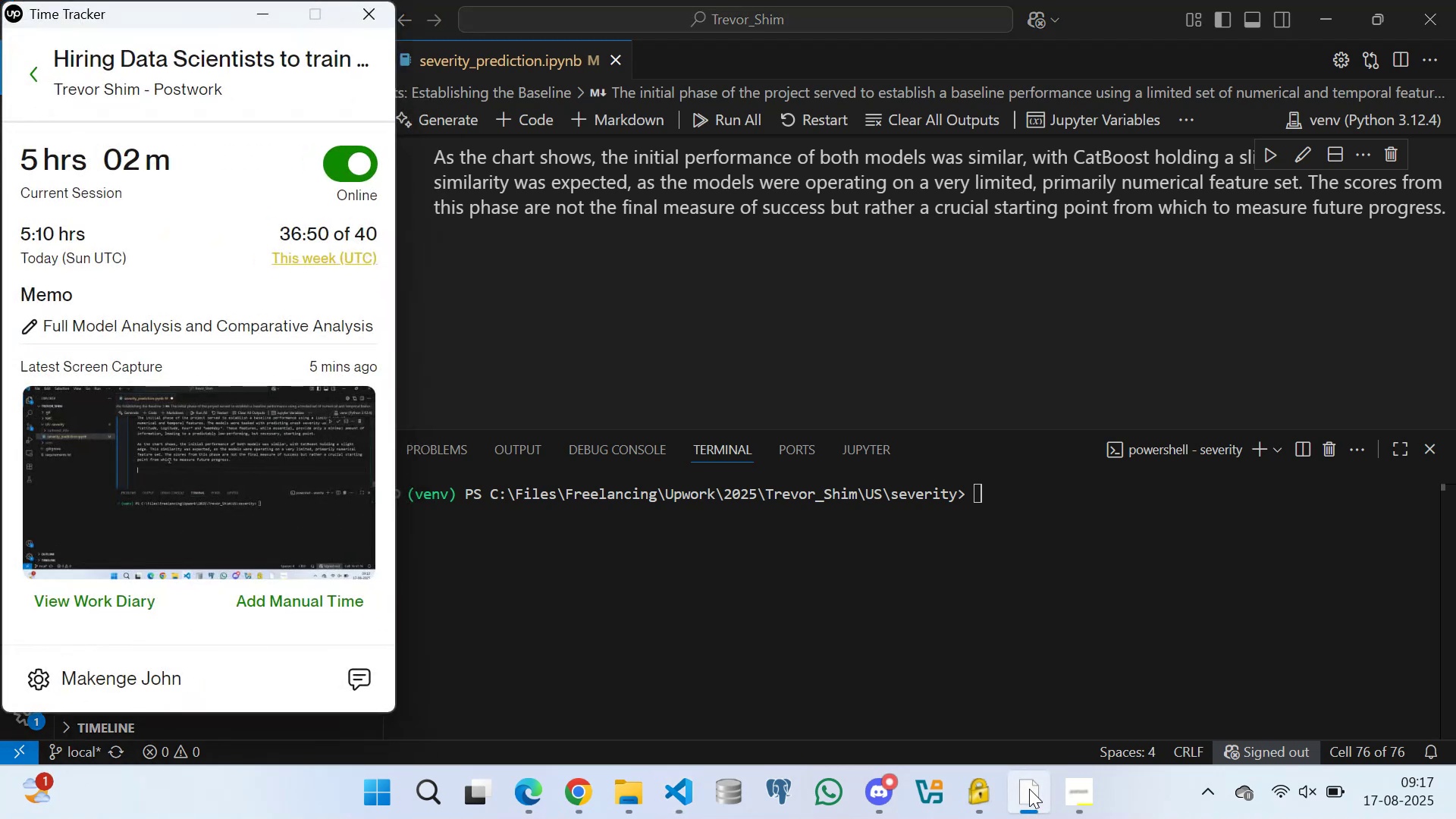 
left_click([1029, 789])
 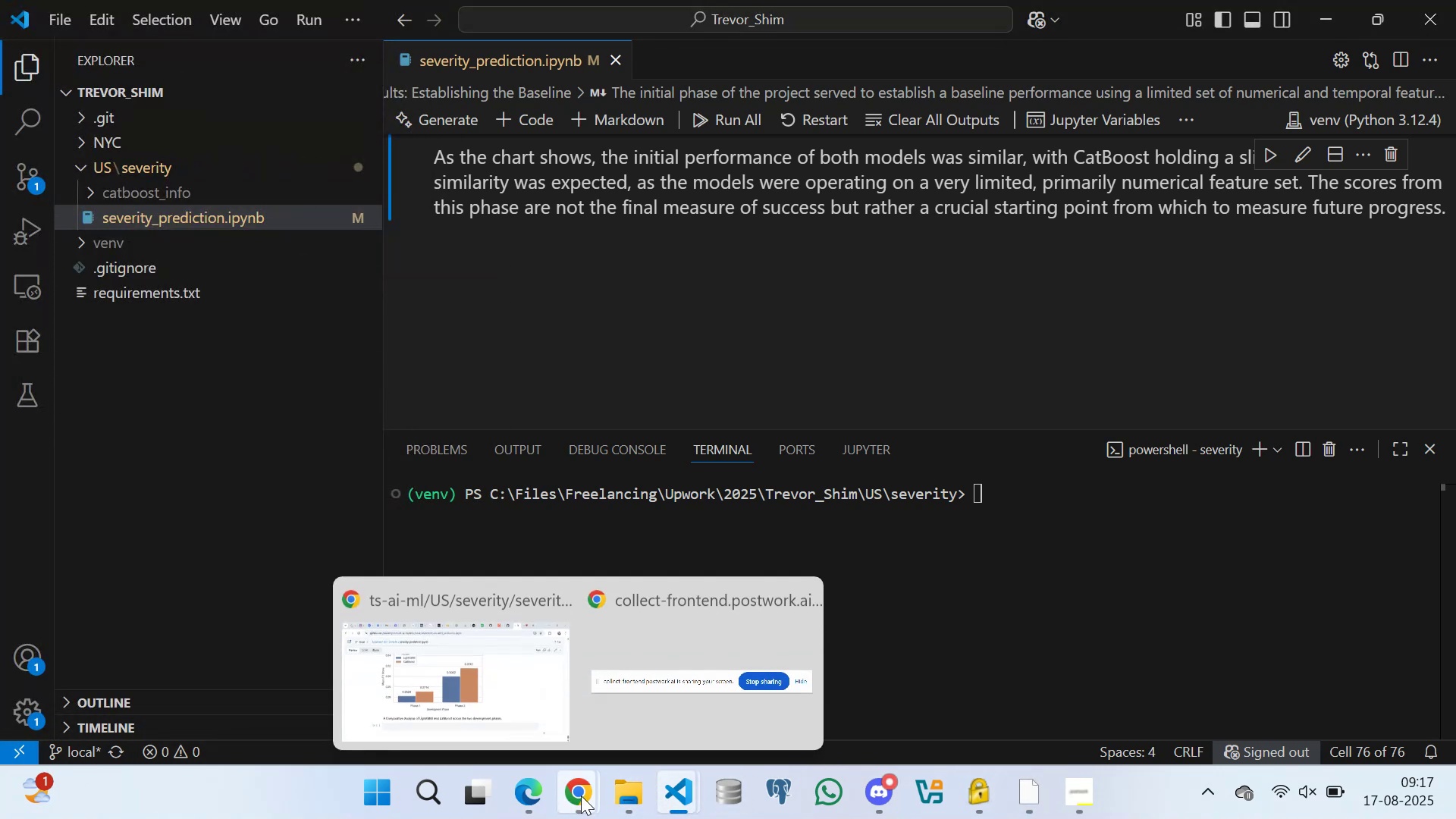 
left_click([540, 701])
 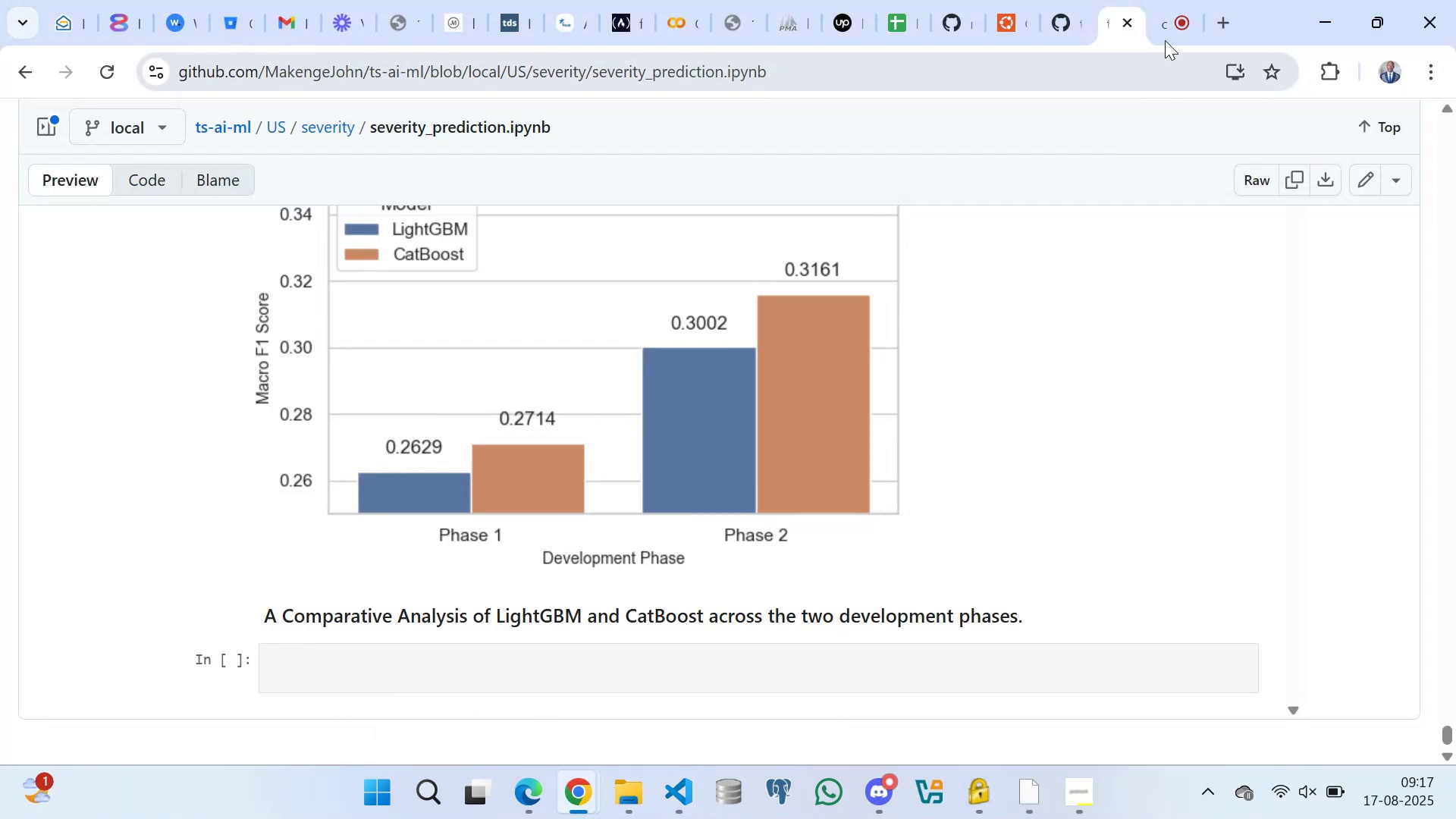 
left_click([1172, 16])
 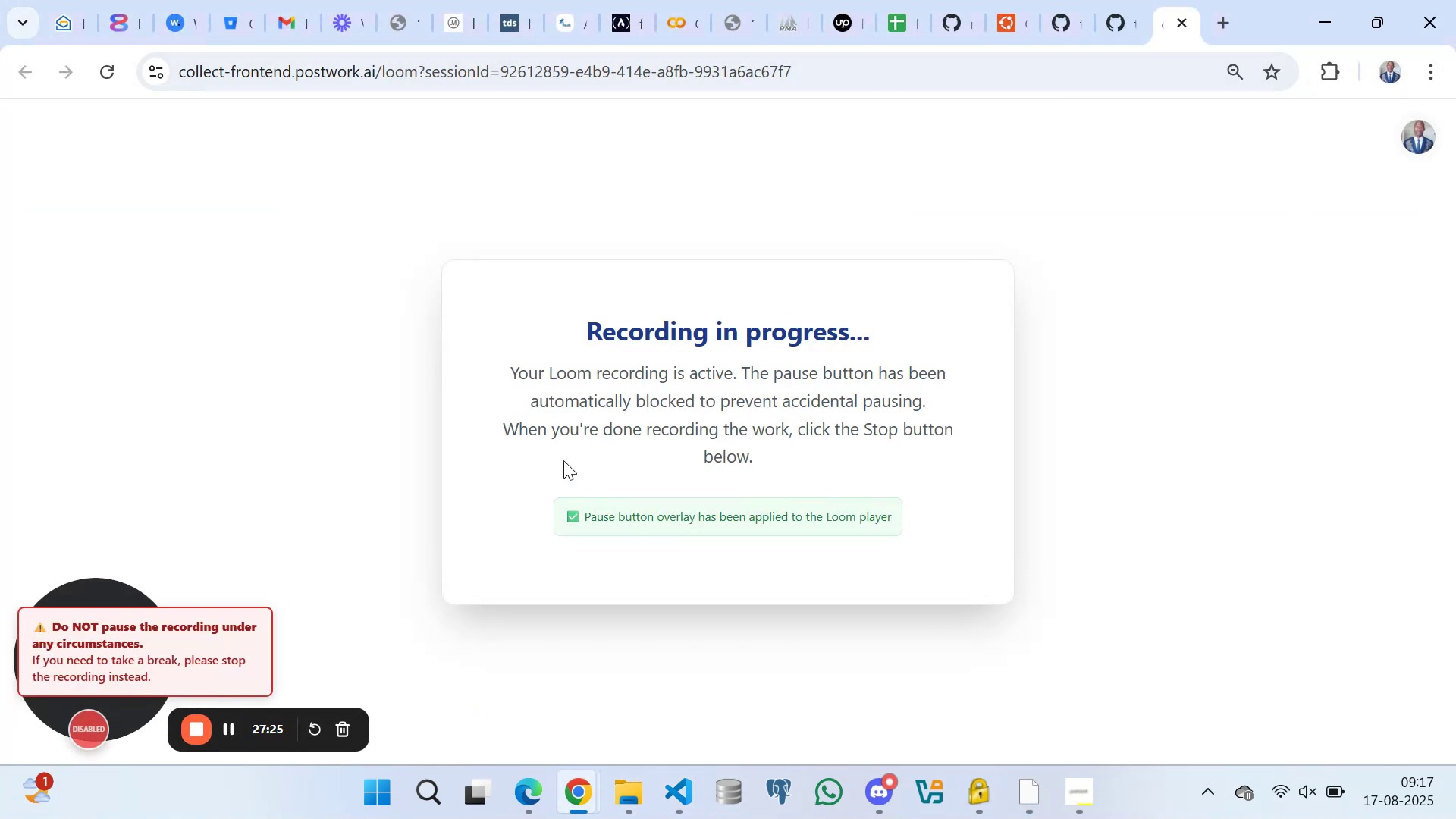 
scroll: coordinate [334, 470], scroll_direction: down, amount: 2.0
 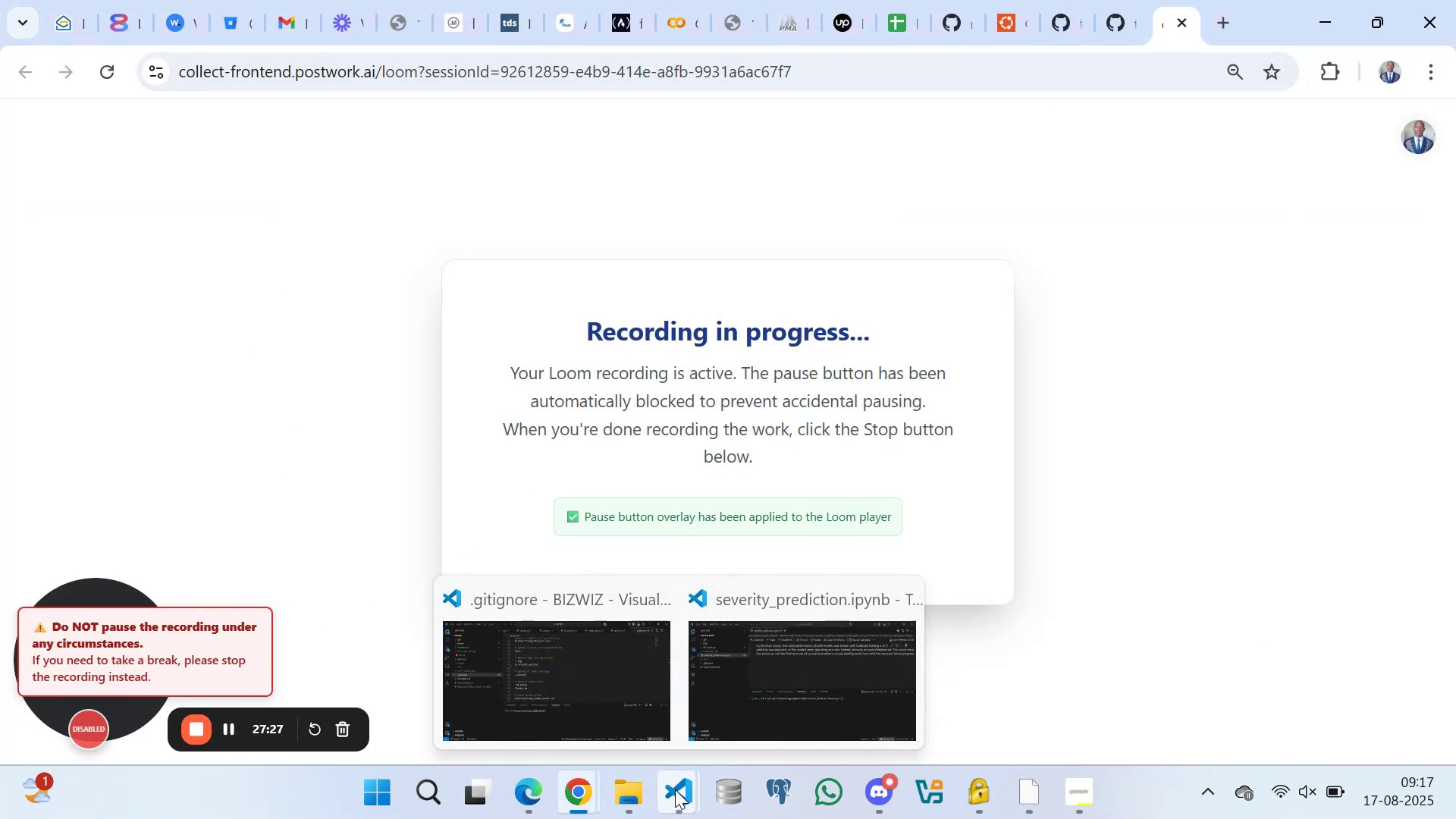 
left_click([808, 660])
 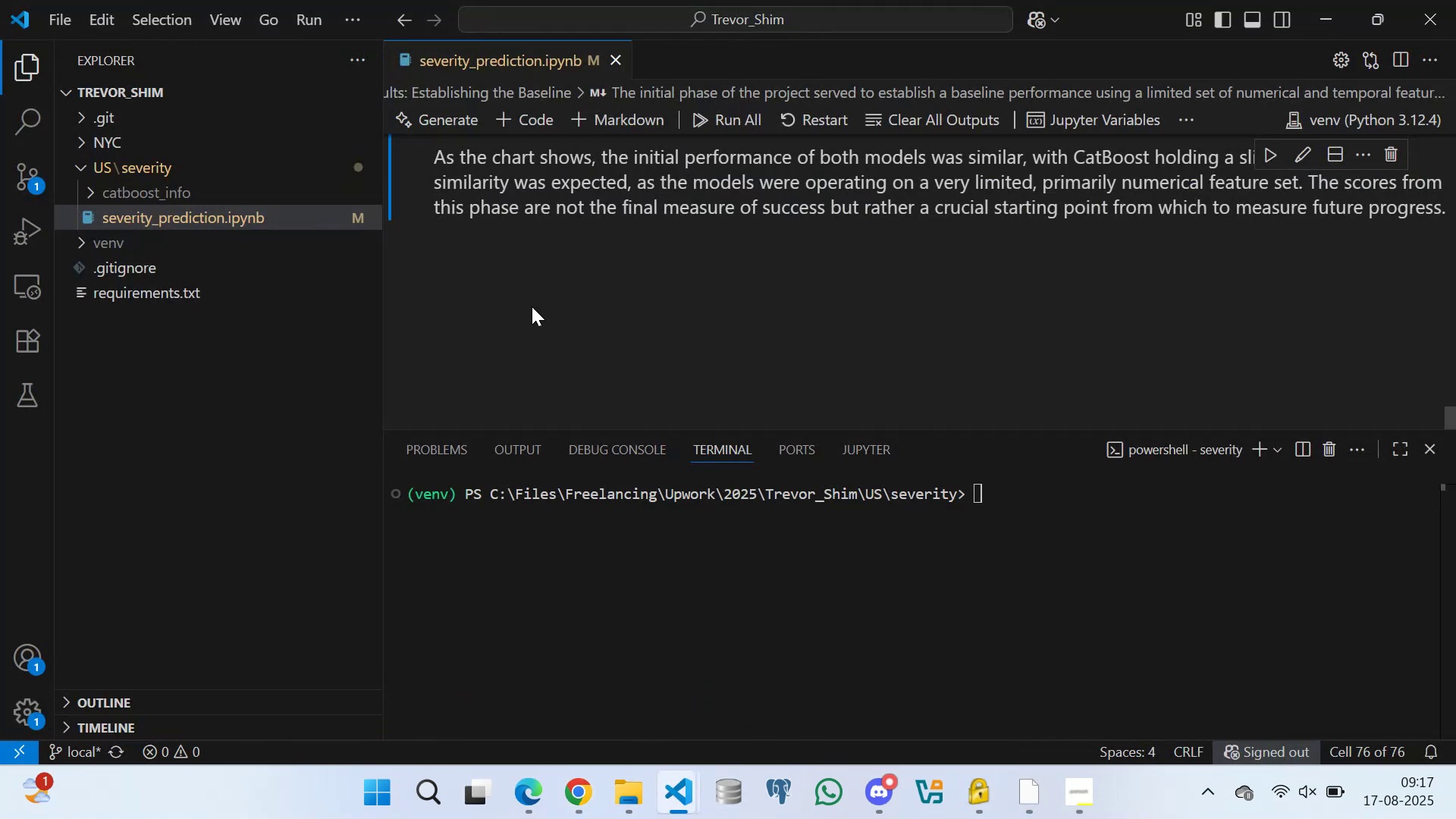 
left_click([516, 278])
 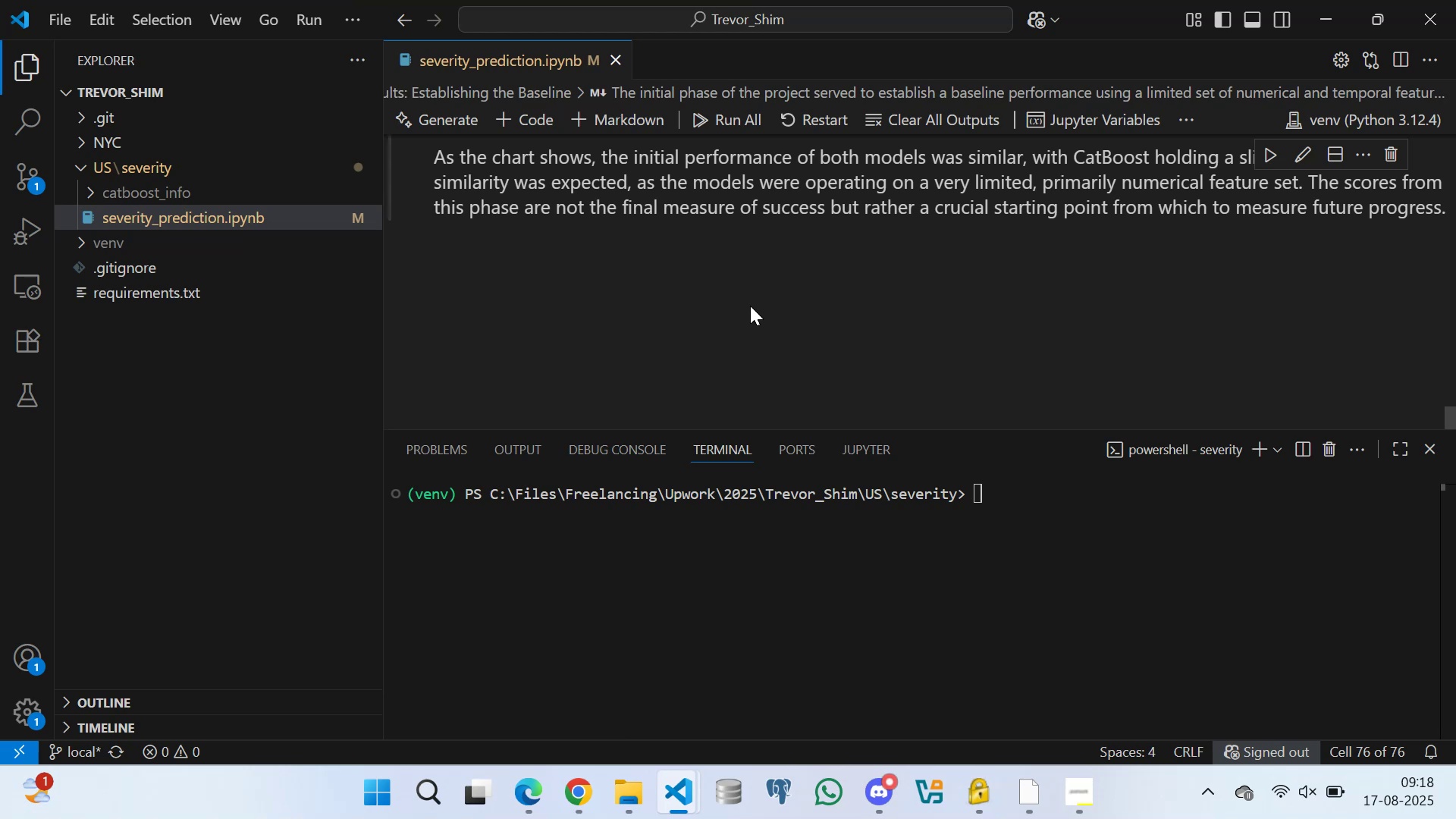 
wait(66.18)
 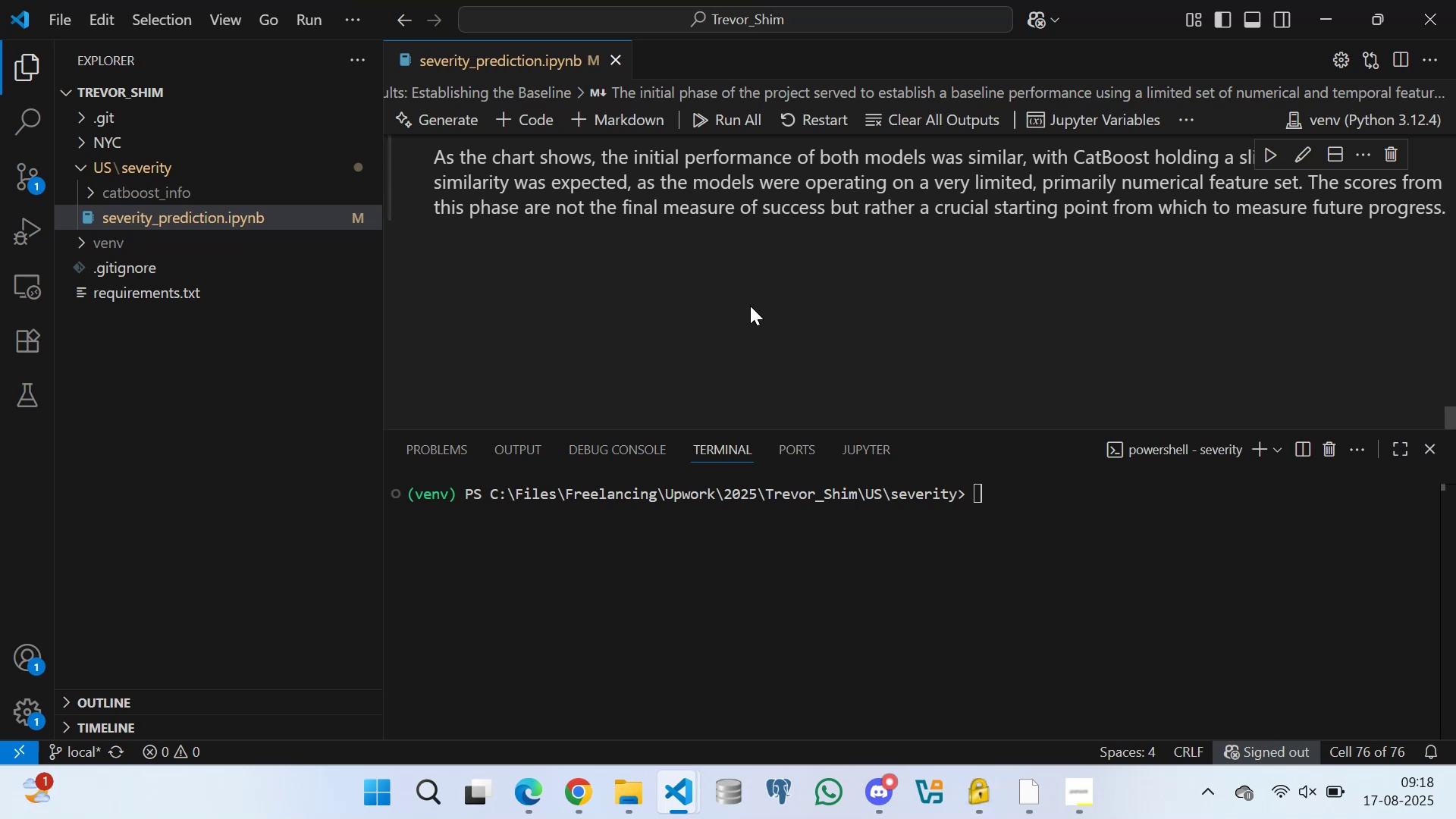 
left_click([532, 788])
 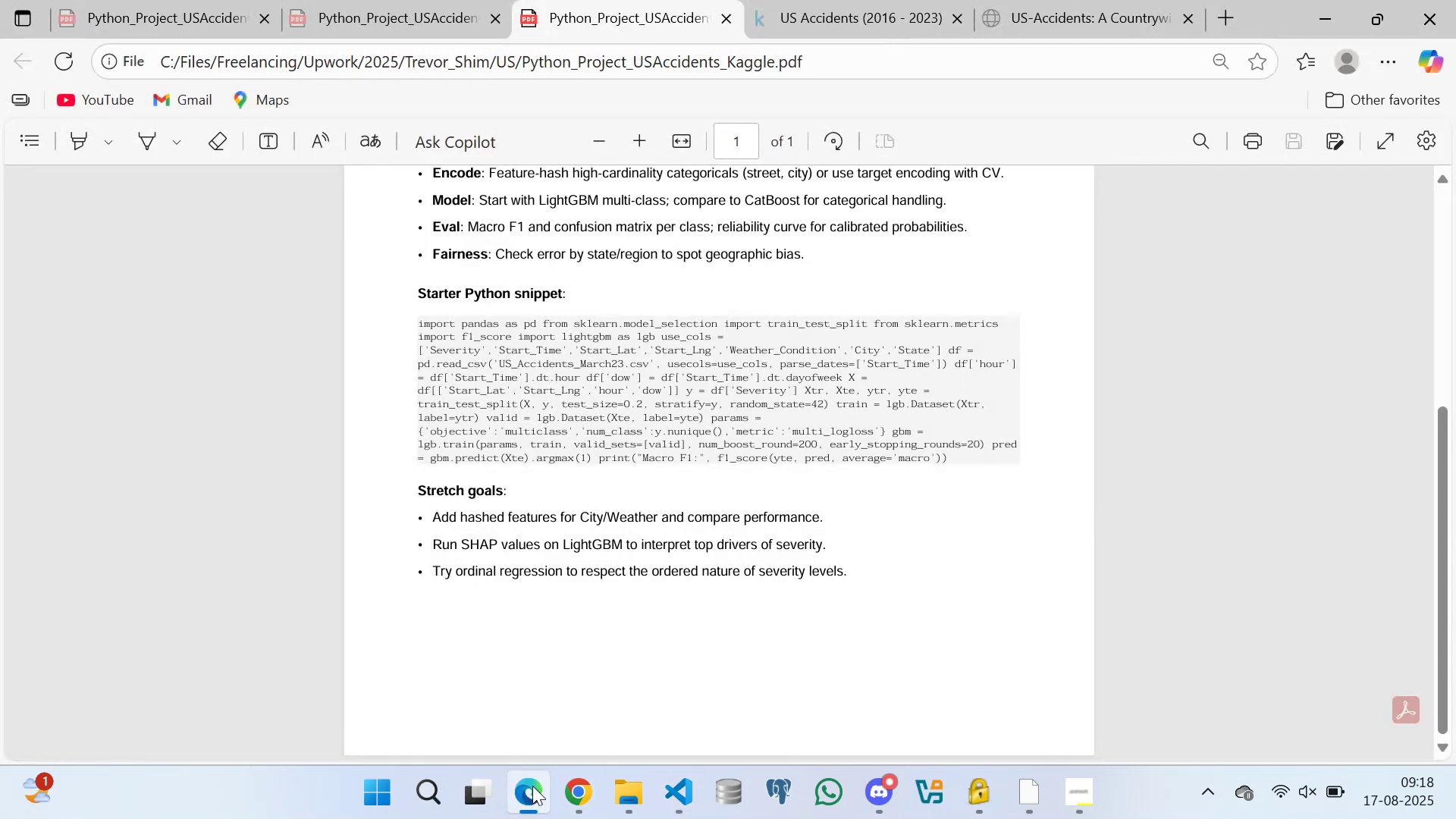 
scroll: coordinate [594, 527], scroll_direction: down, amount: 2.0
 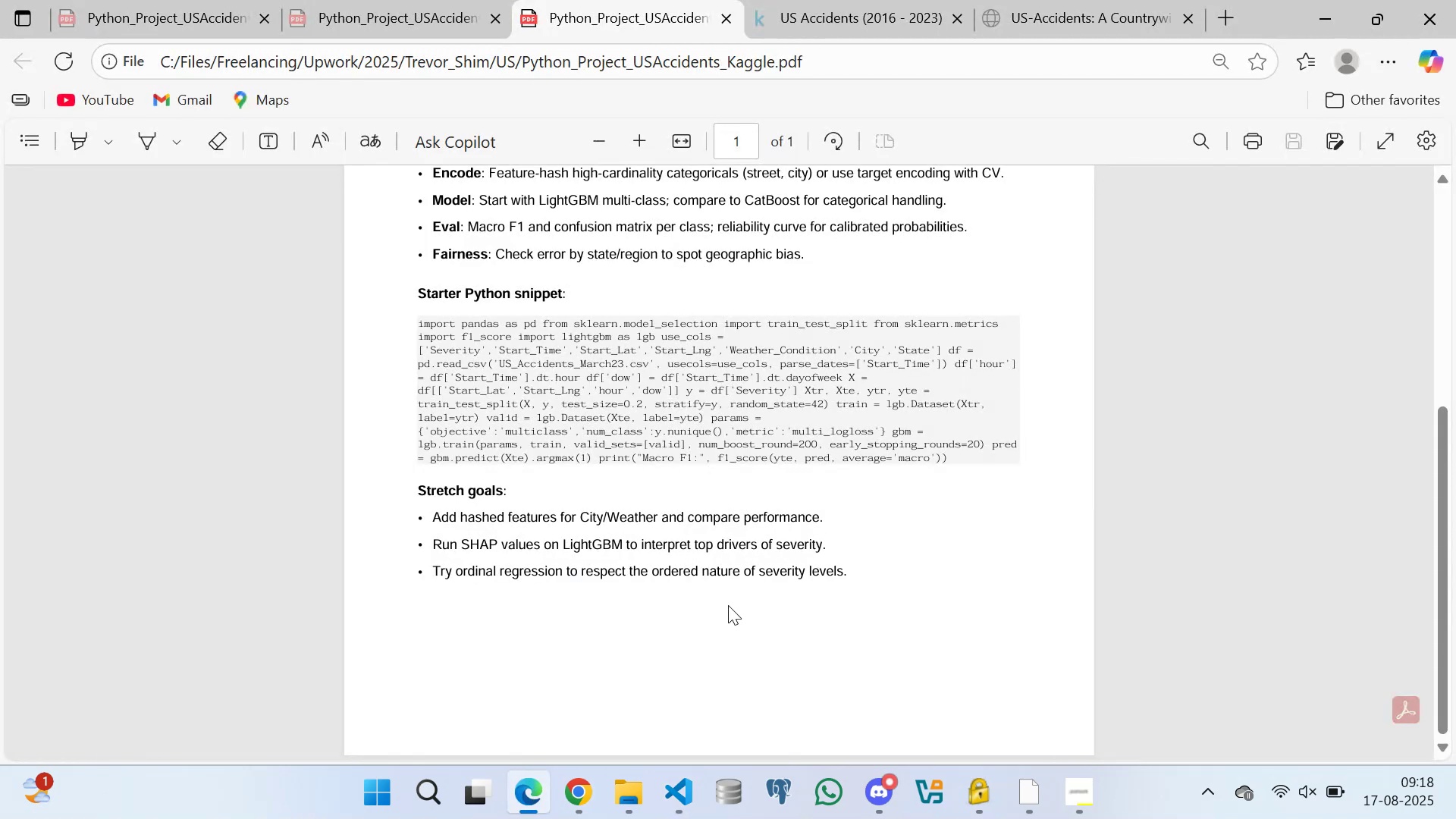 
mouse_move([690, 776])
 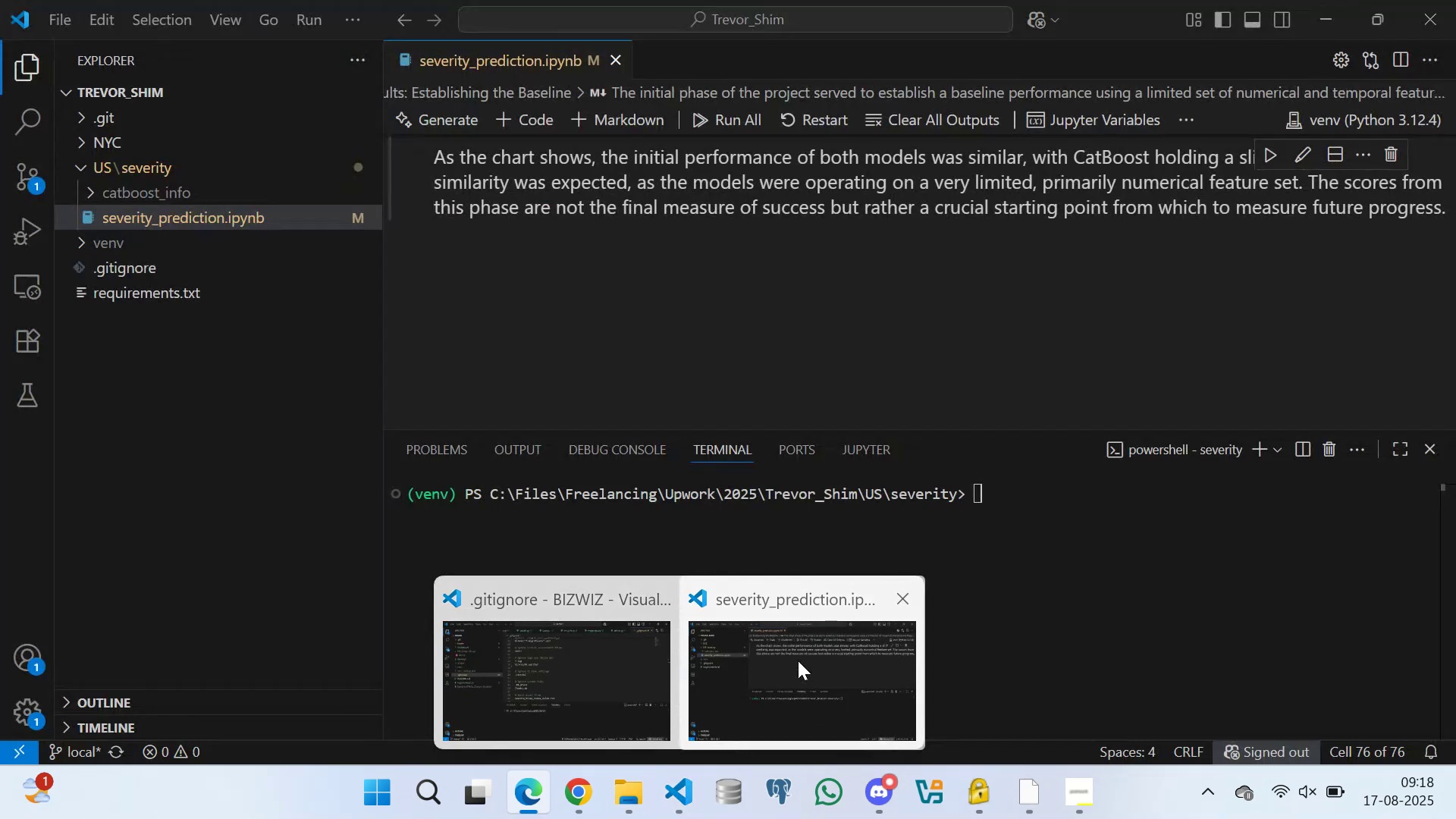 
left_click([798, 661])
 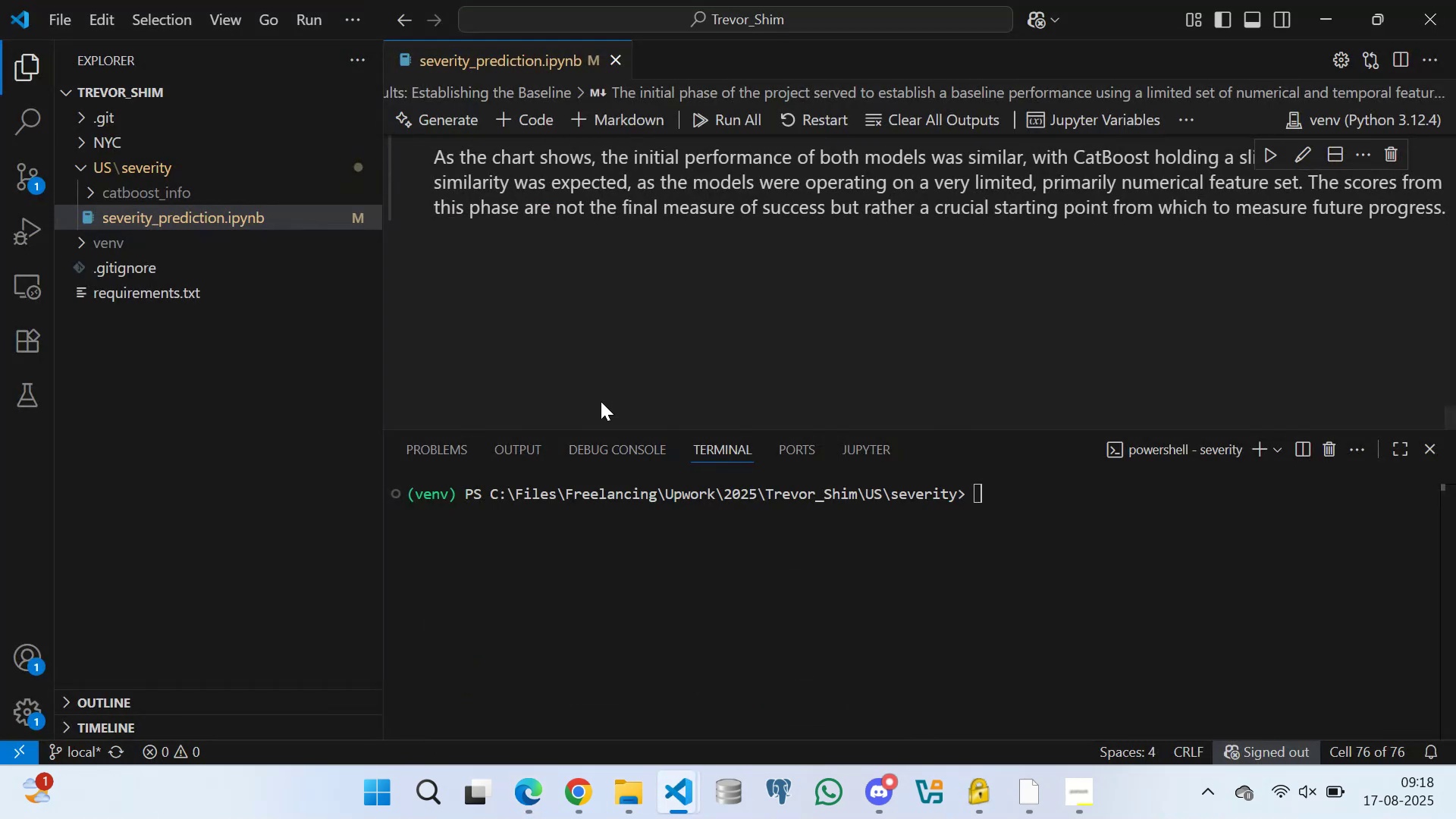 
scroll: coordinate [533, 312], scroll_direction: up, amount: 10.0
 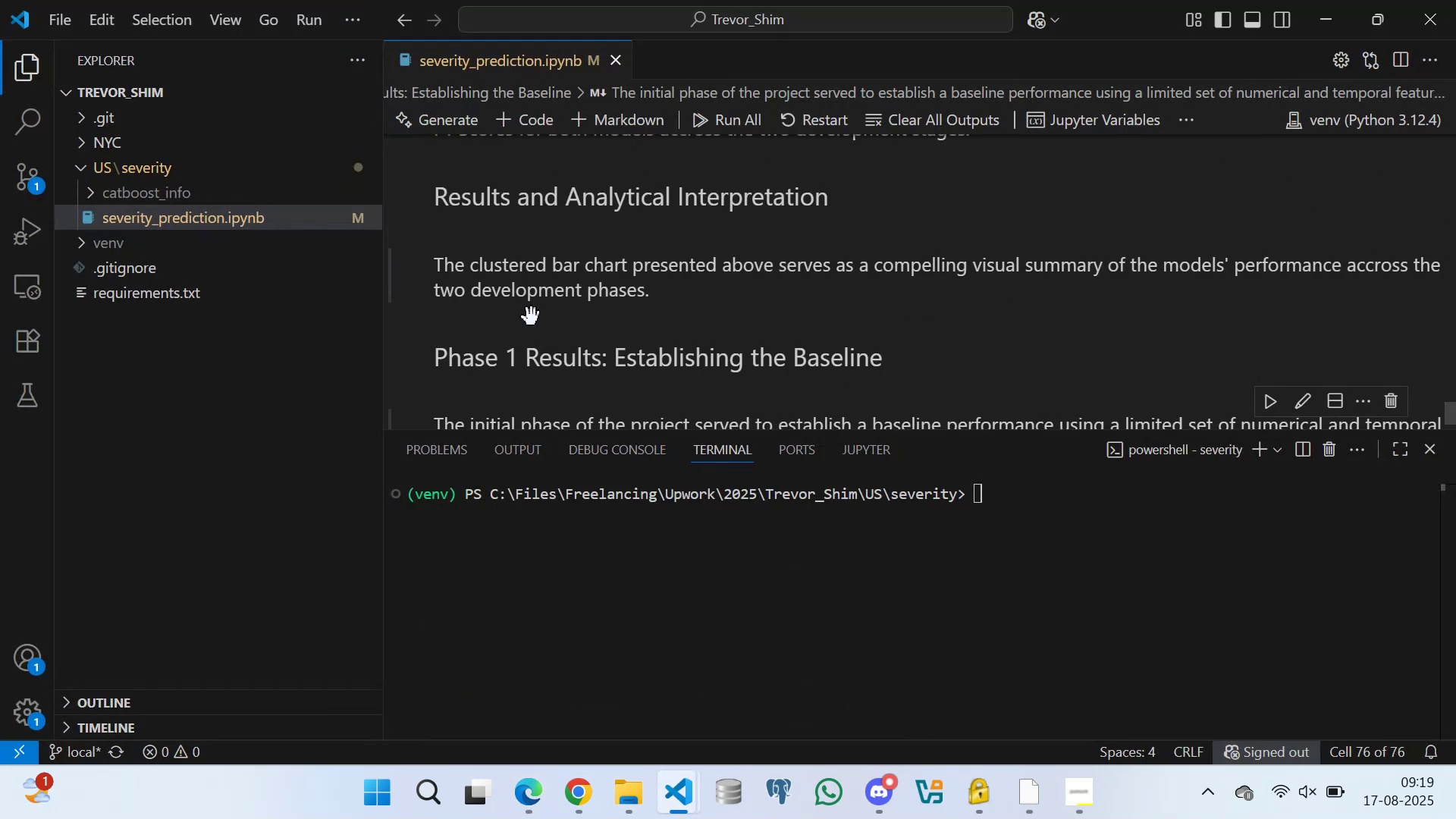 
scroll: coordinate [526, 350], scroll_direction: down, amount: 2.0
 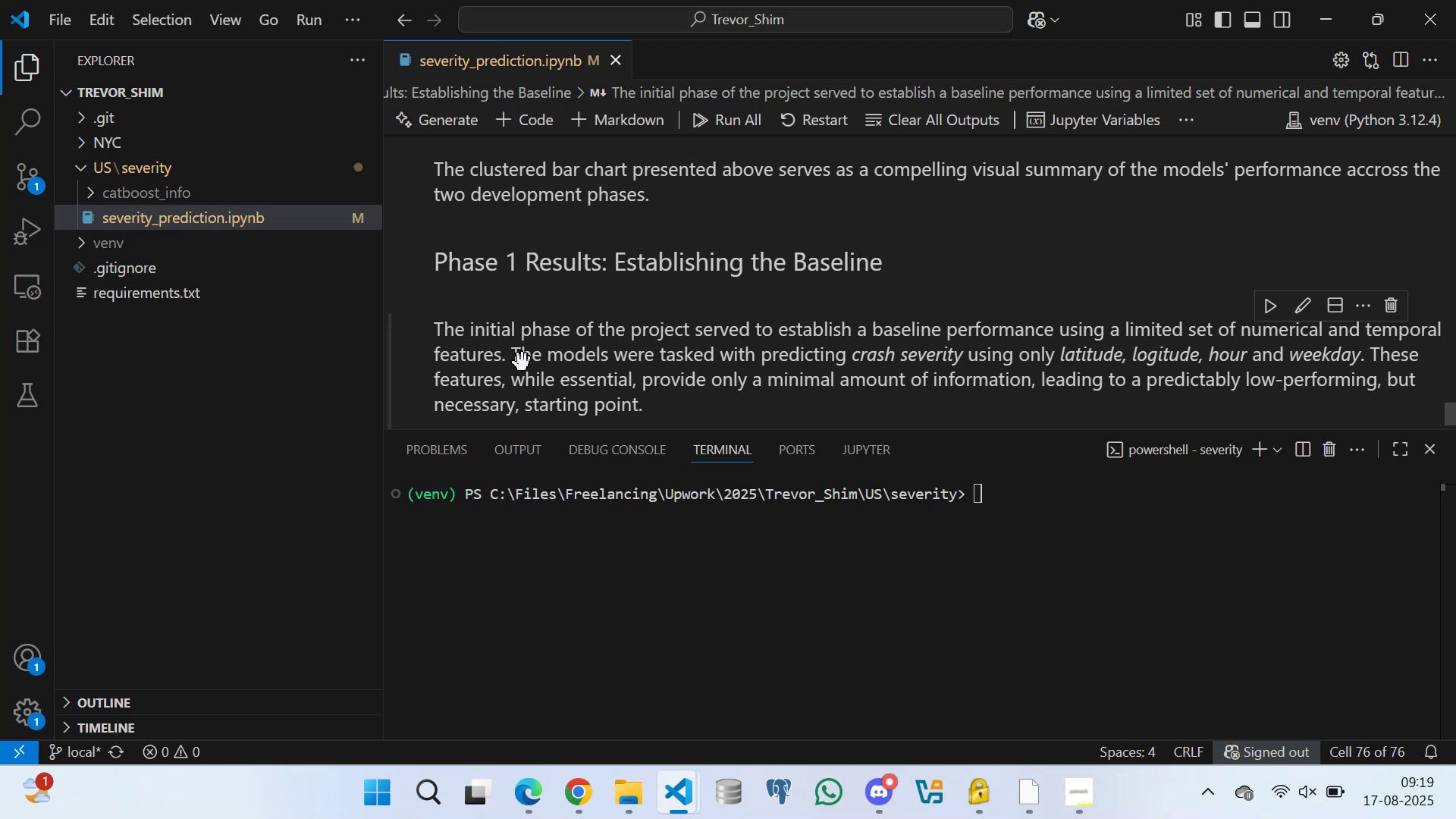 
wait(22.14)
 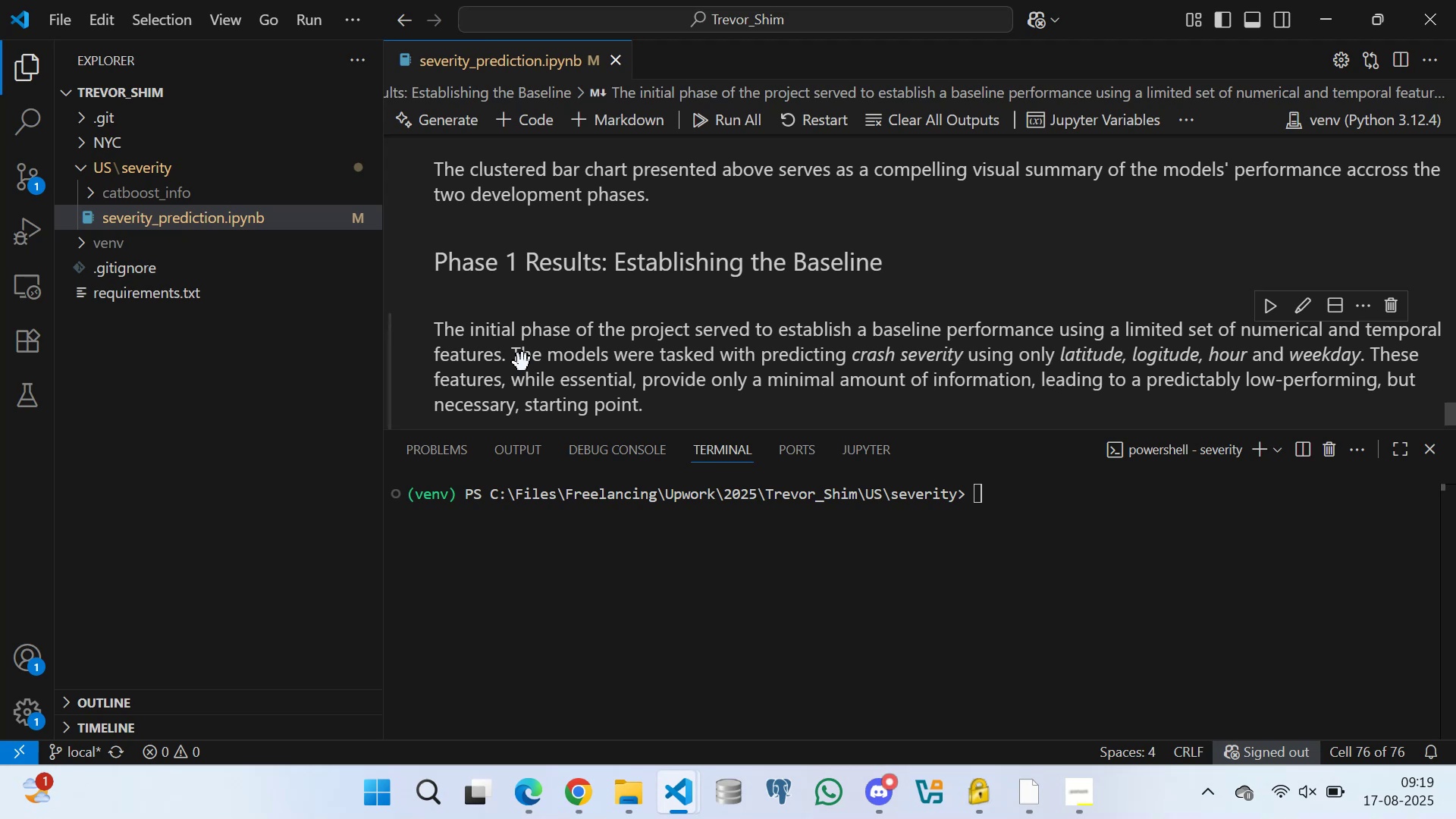 
scroll: coordinate [555, 284], scroll_direction: down, amount: 6.0
 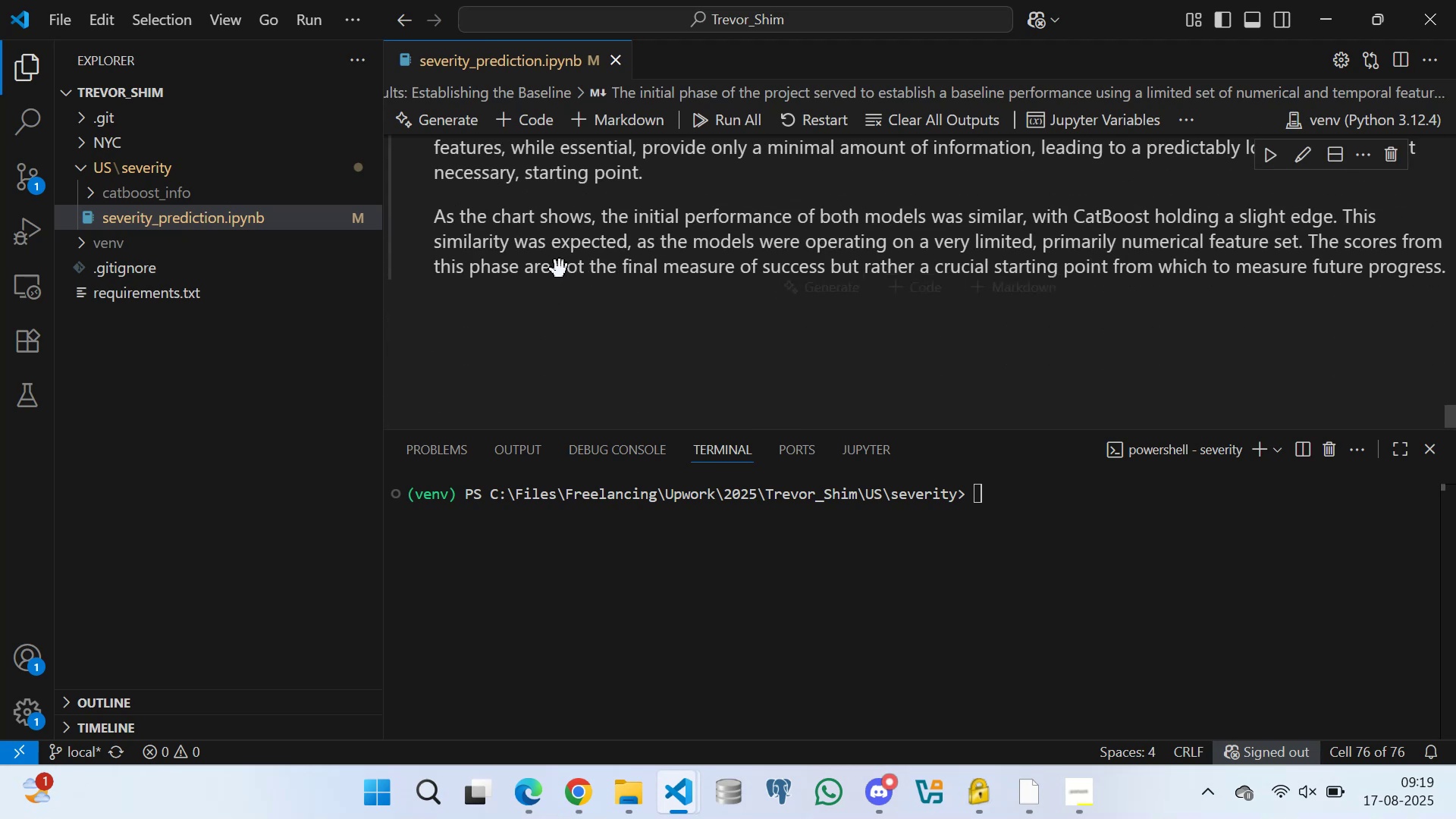 
scroll: coordinate [530, 256], scroll_direction: up, amount: 4.0
 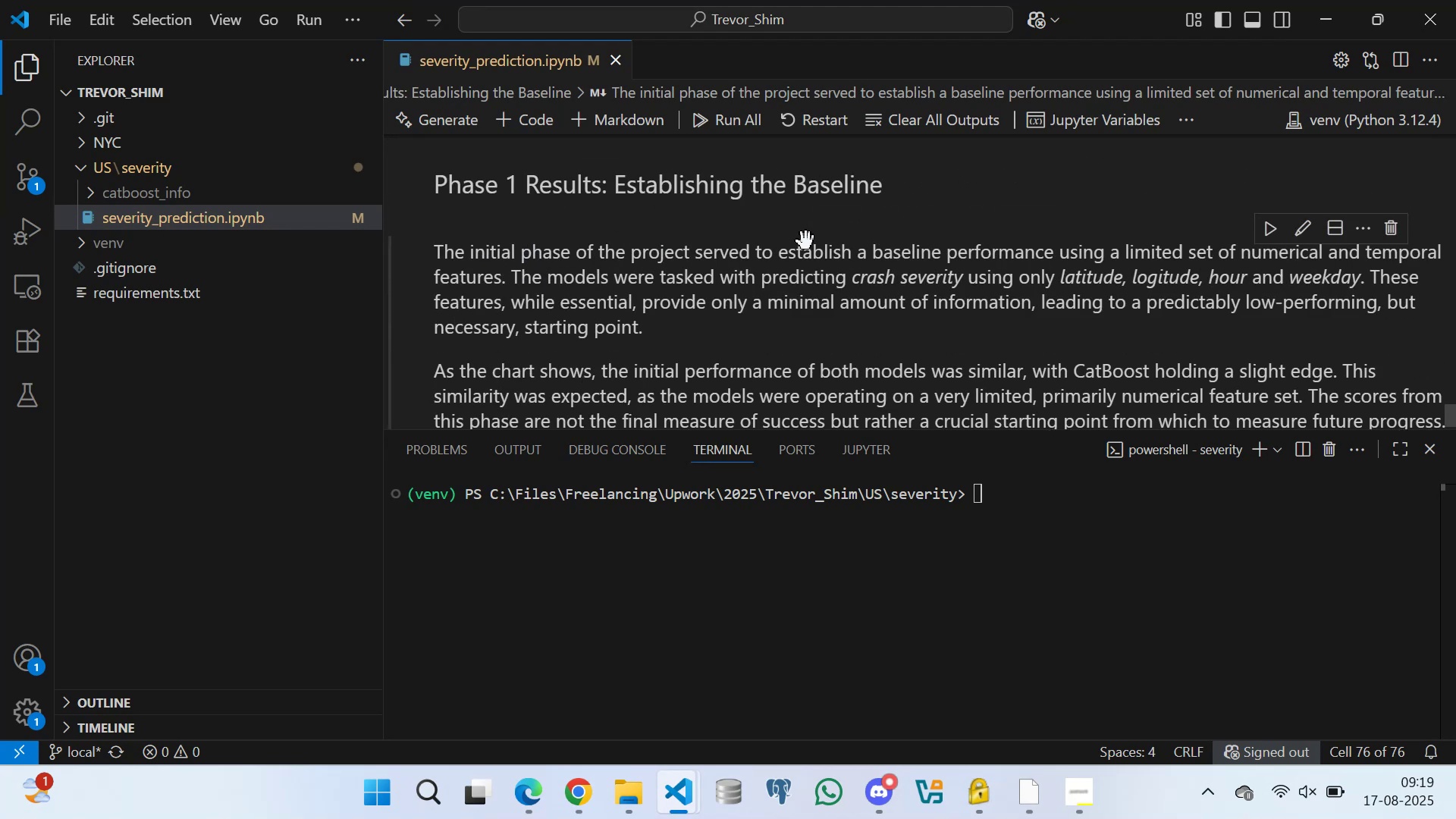 
scroll: coordinate [622, 278], scroll_direction: down, amount: 5.0
 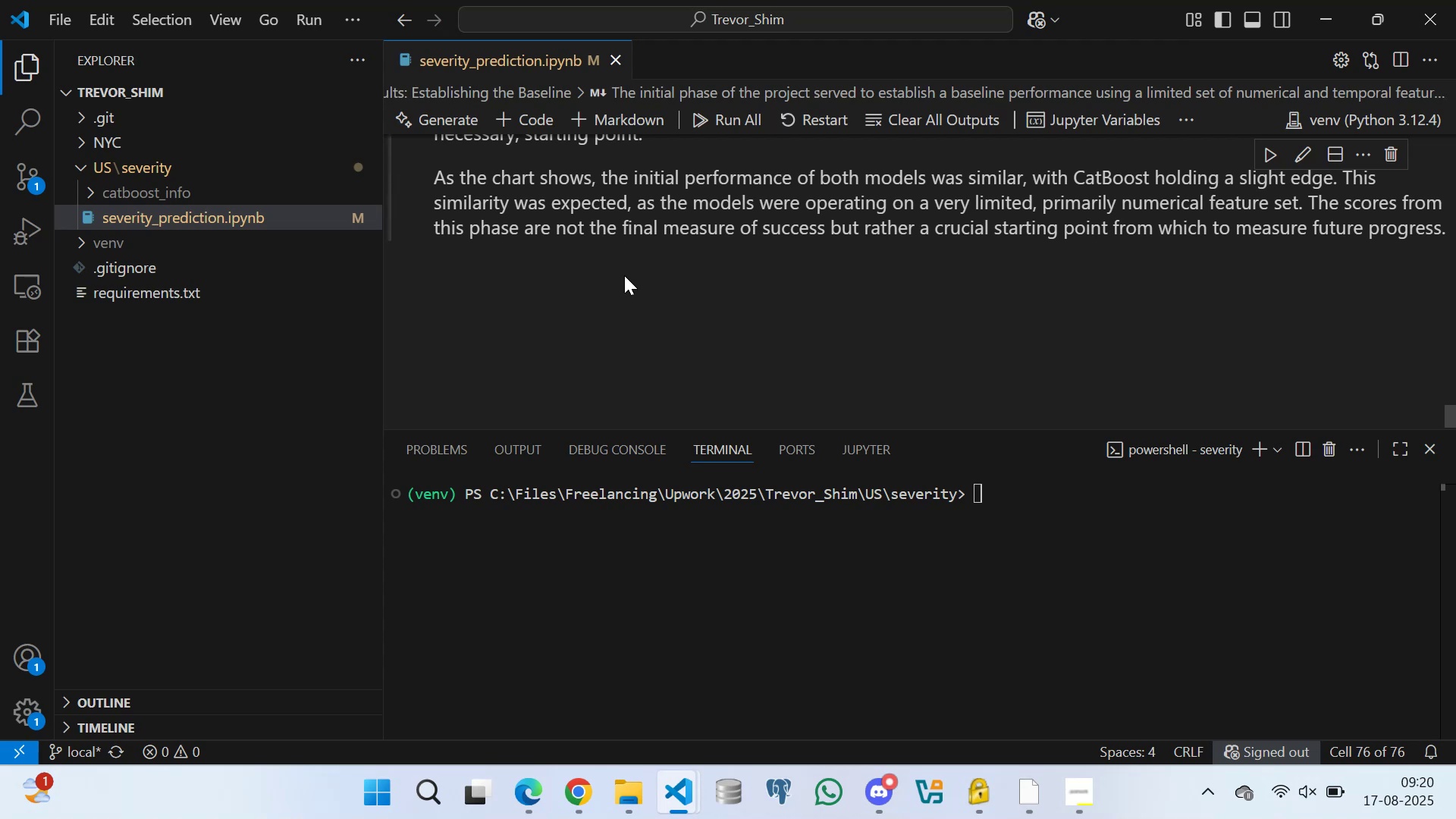 
wait(63.1)
 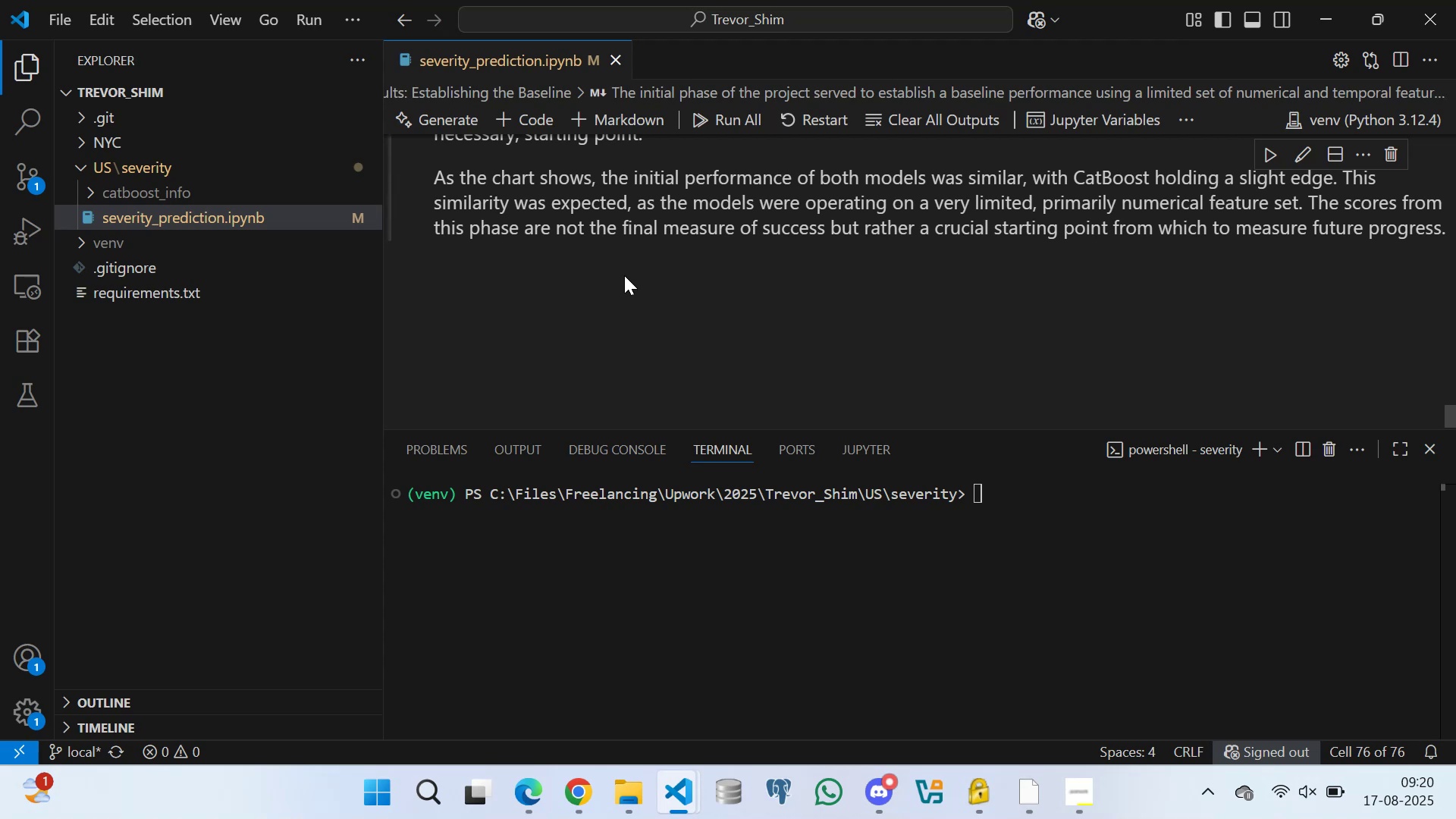 
left_click([988, 256])
 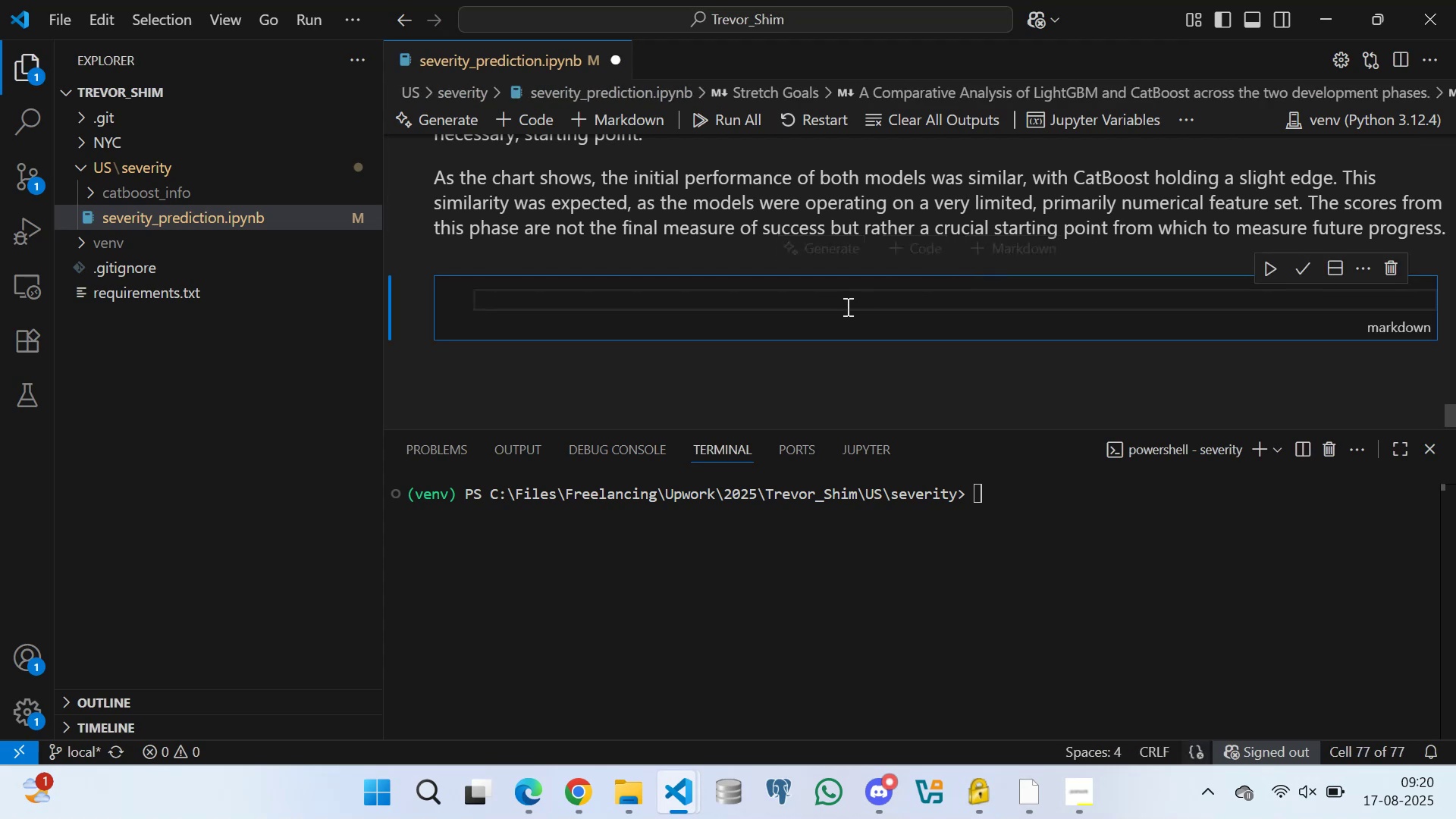 
type(#### Phase 2: The Transformative )
 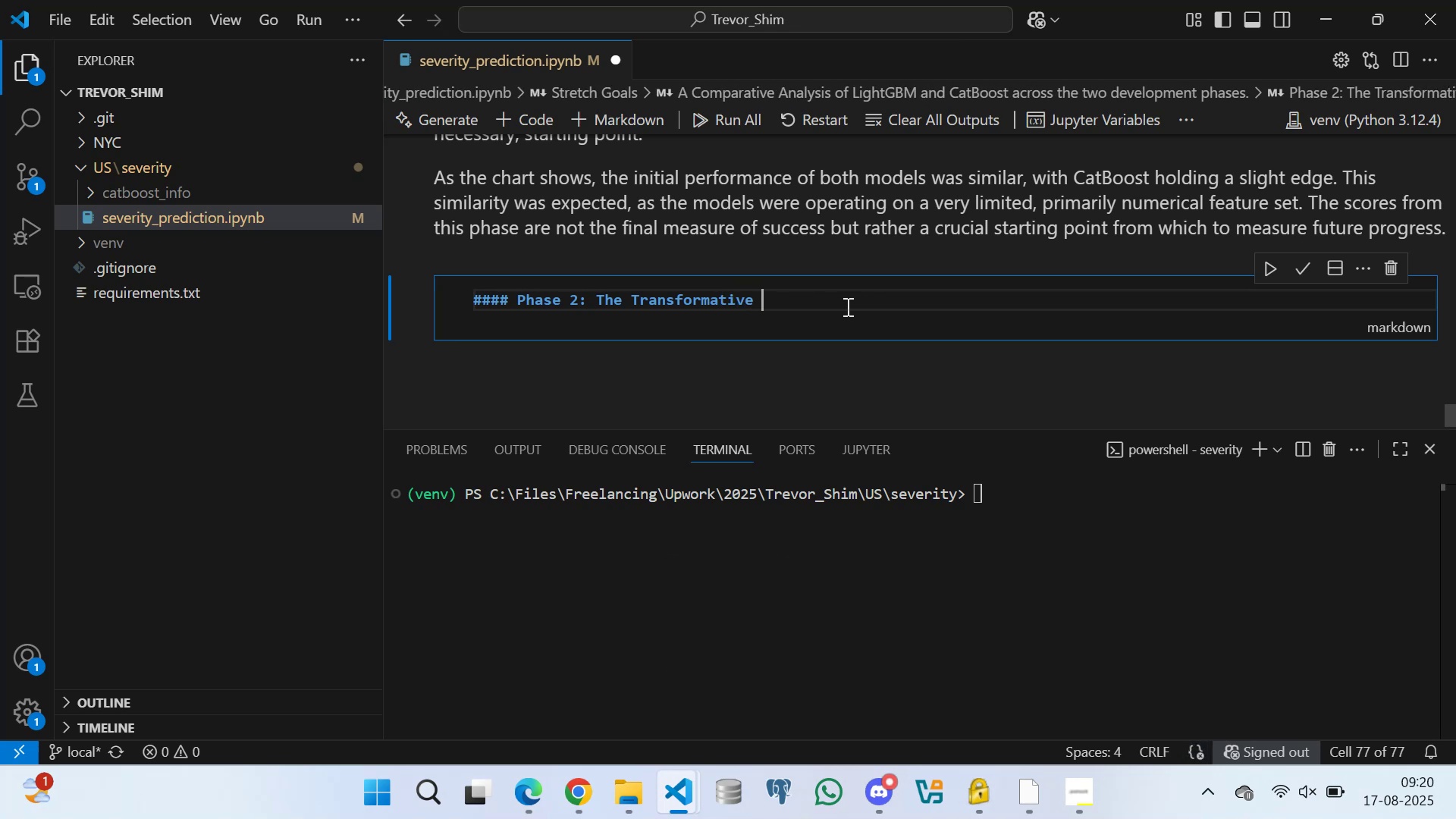 
type(Impact of Feature Engineering)
 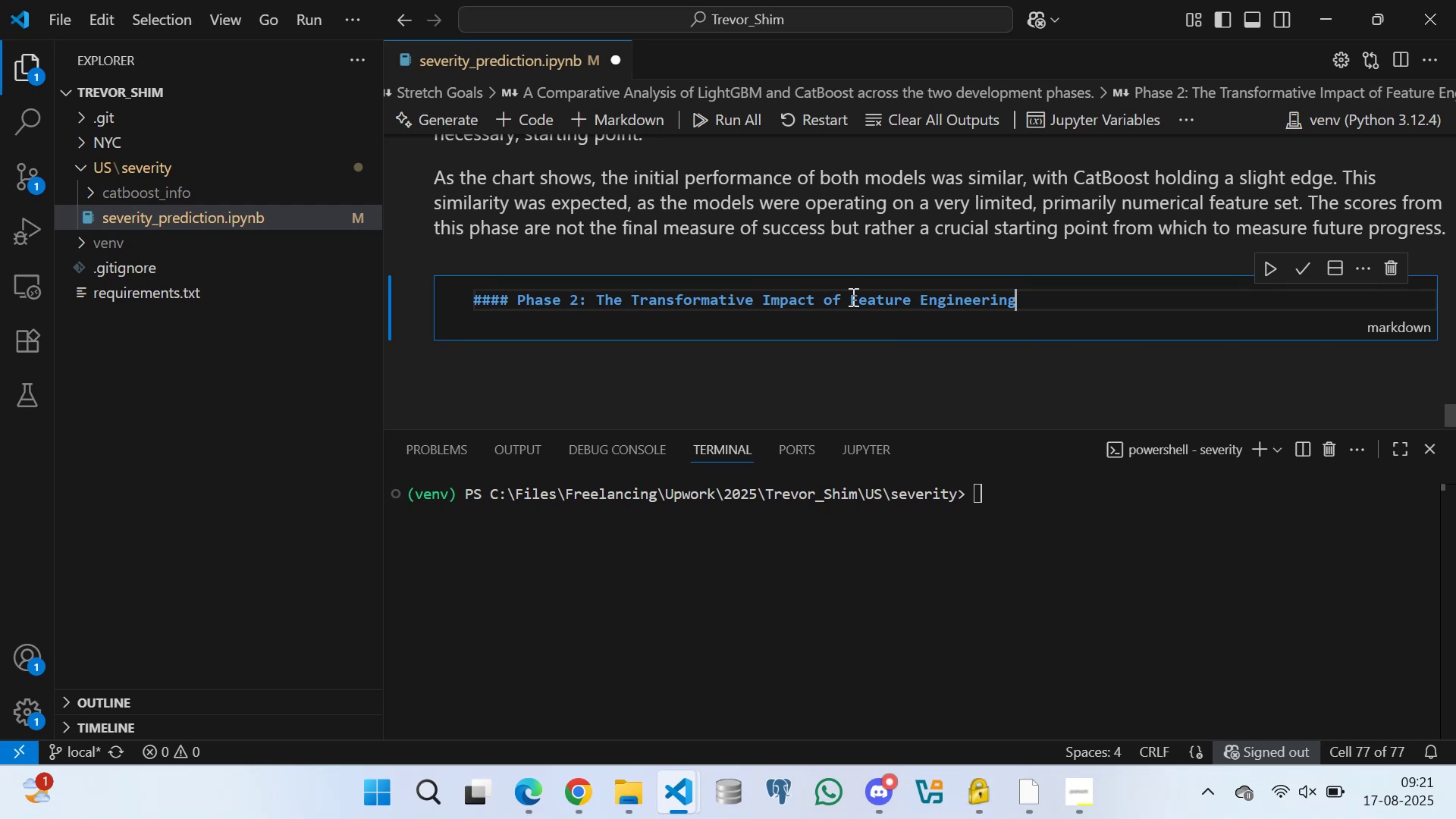 
wait(5.75)
 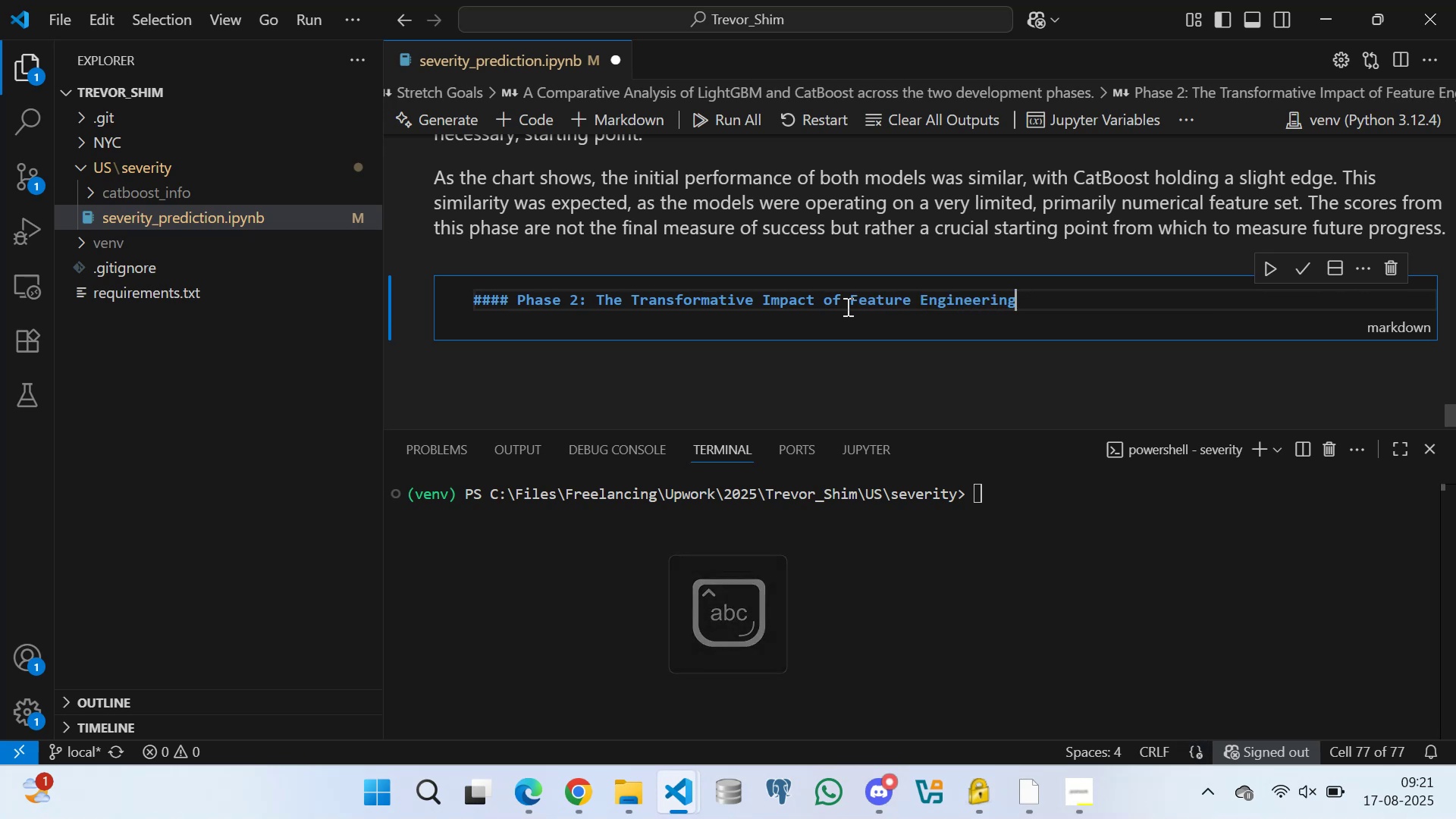 
left_click([1302, 263])
 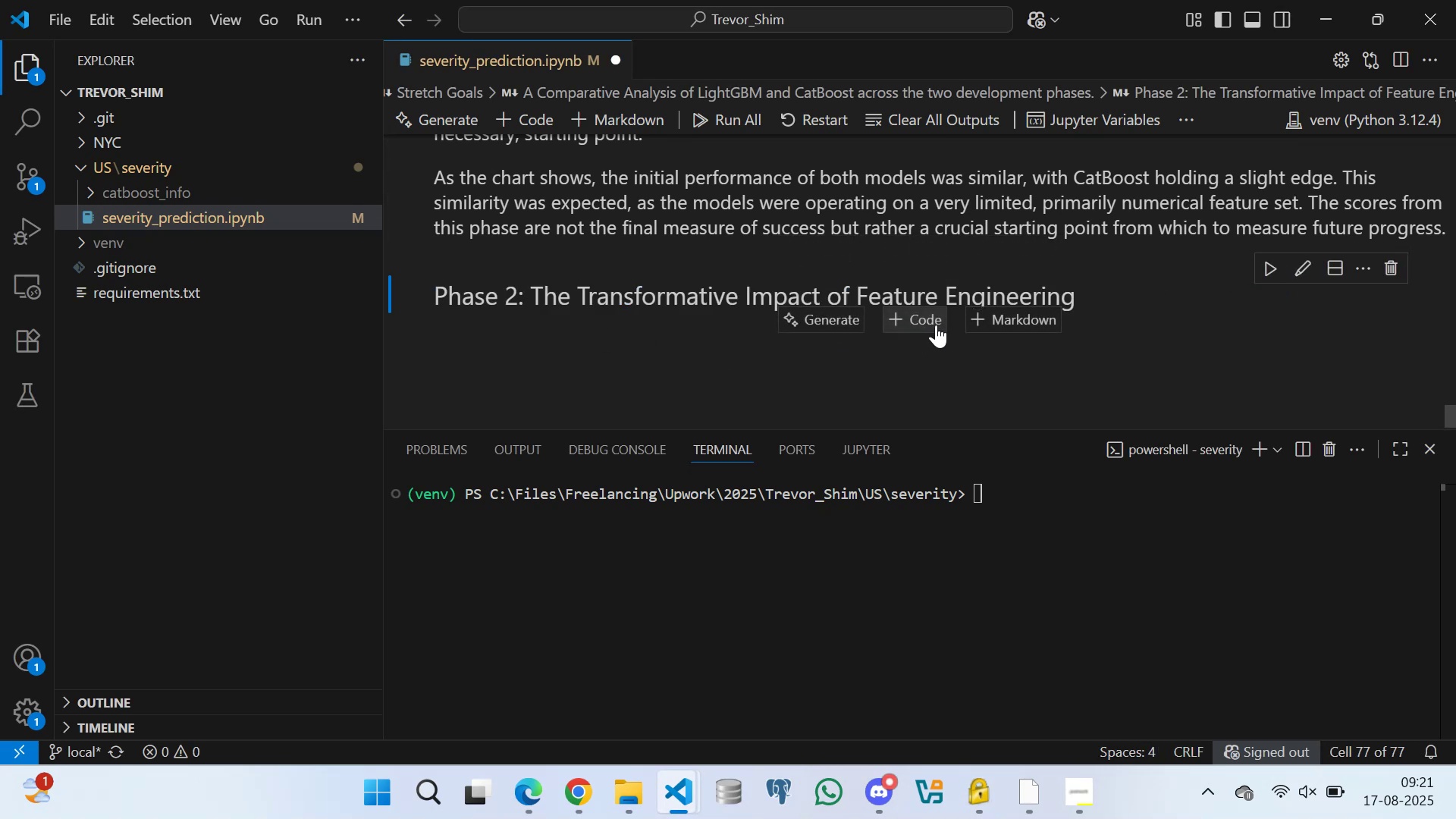 
left_click([986, 317])
 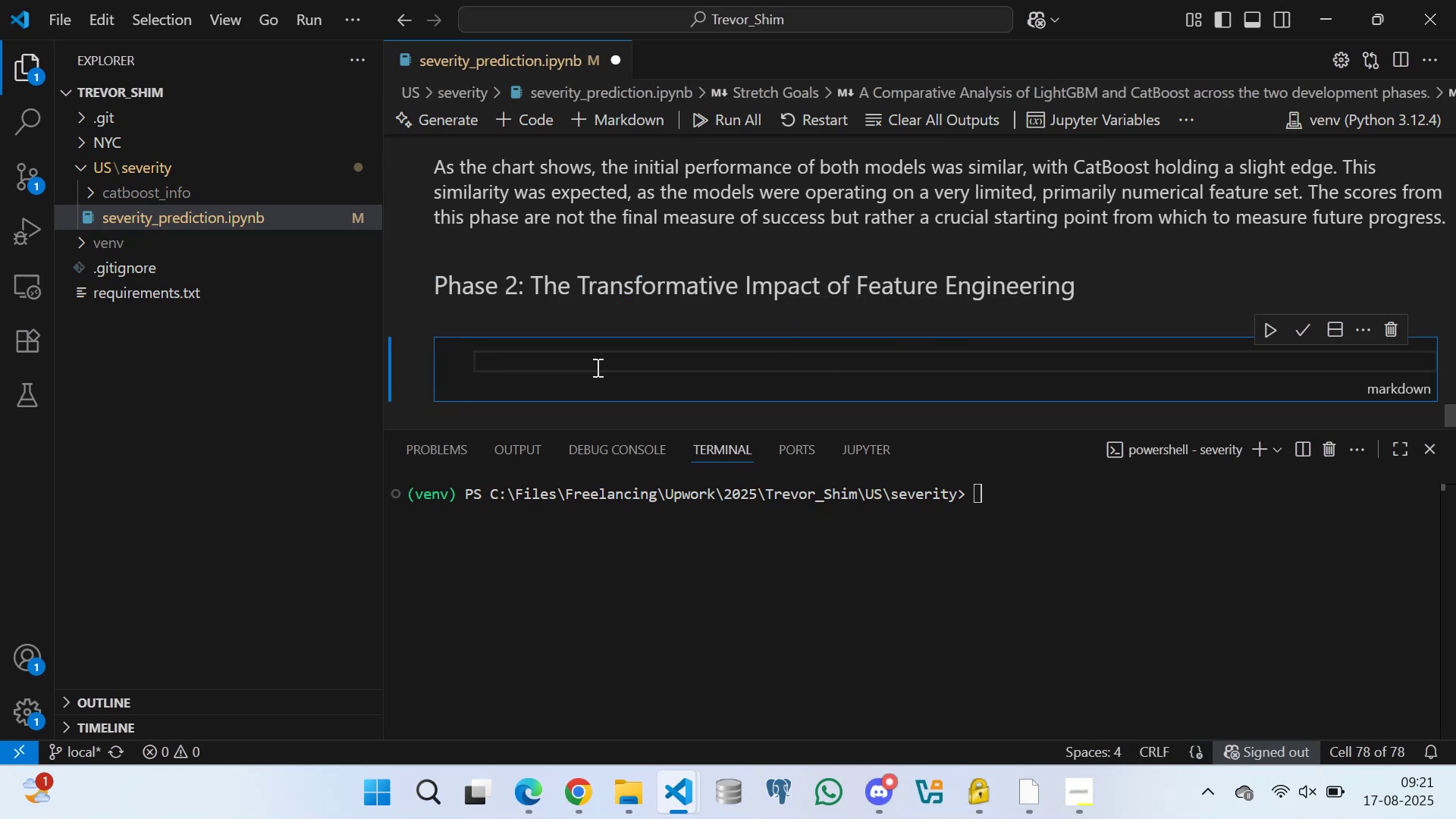 
type(Phase 2 represented a significant step forward by enriching the dataset with contextual information. )
 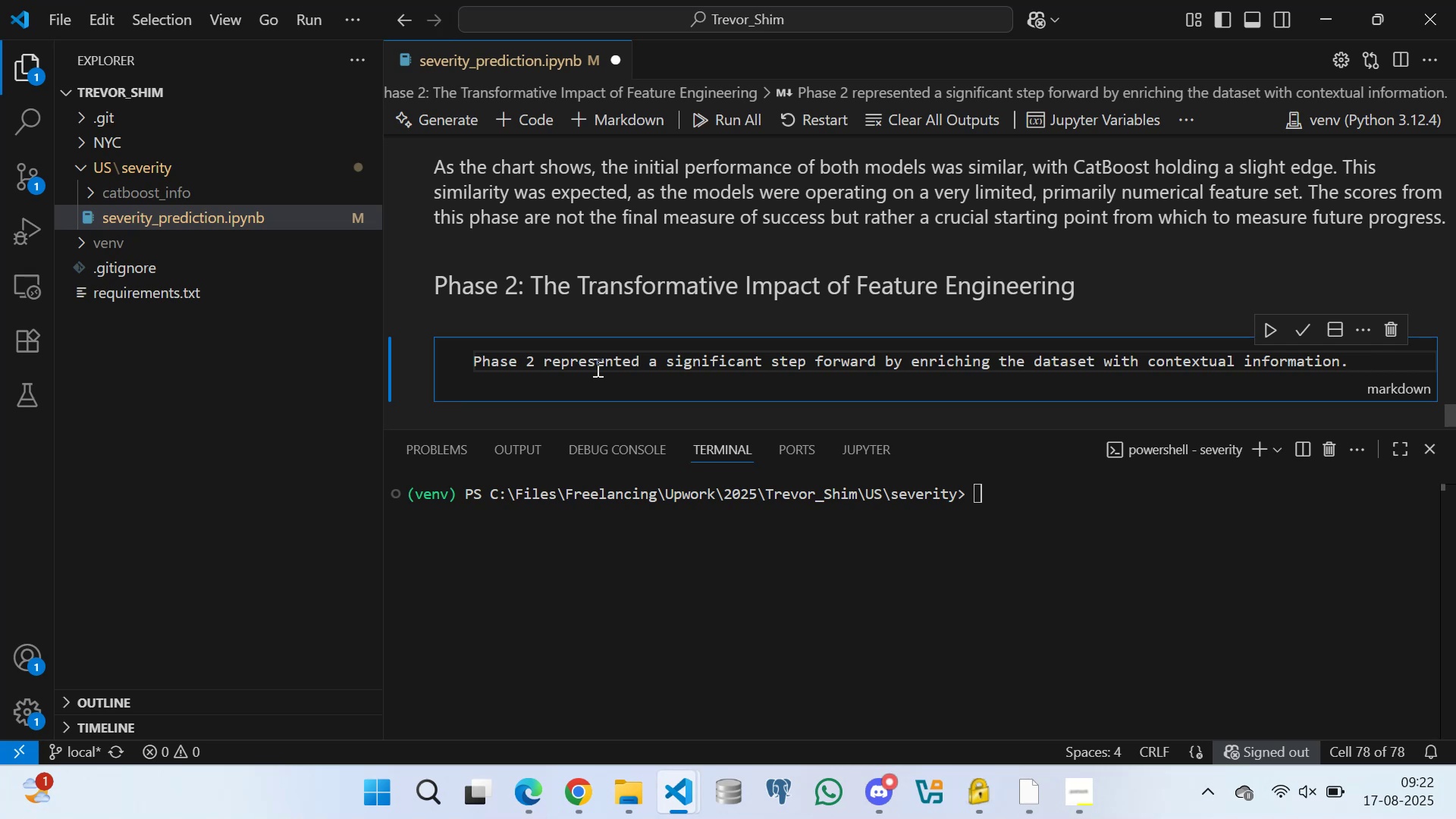 
wait(17.0)
 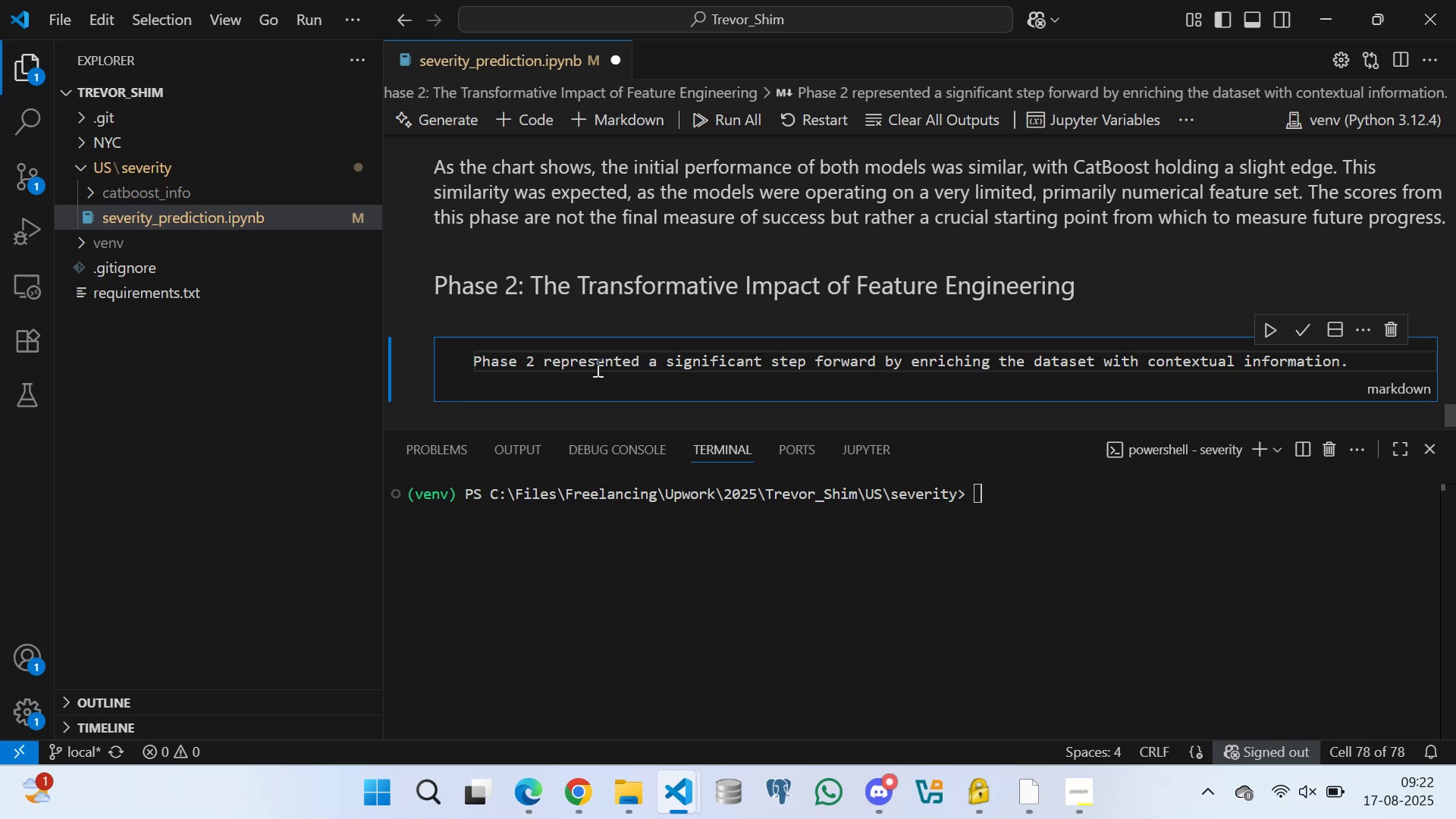 
type(The hypothesis was that )
 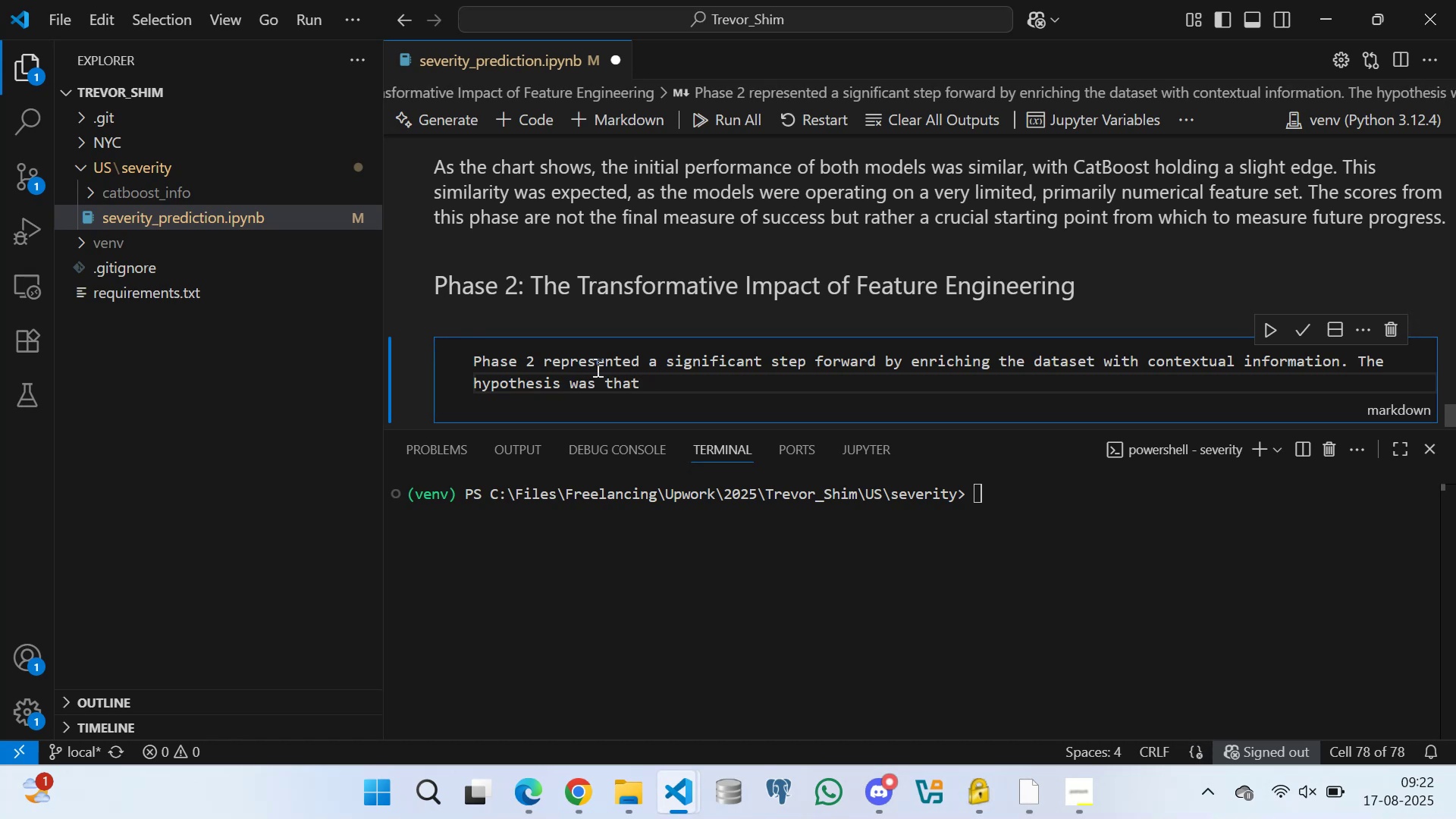 
type(adding features )
 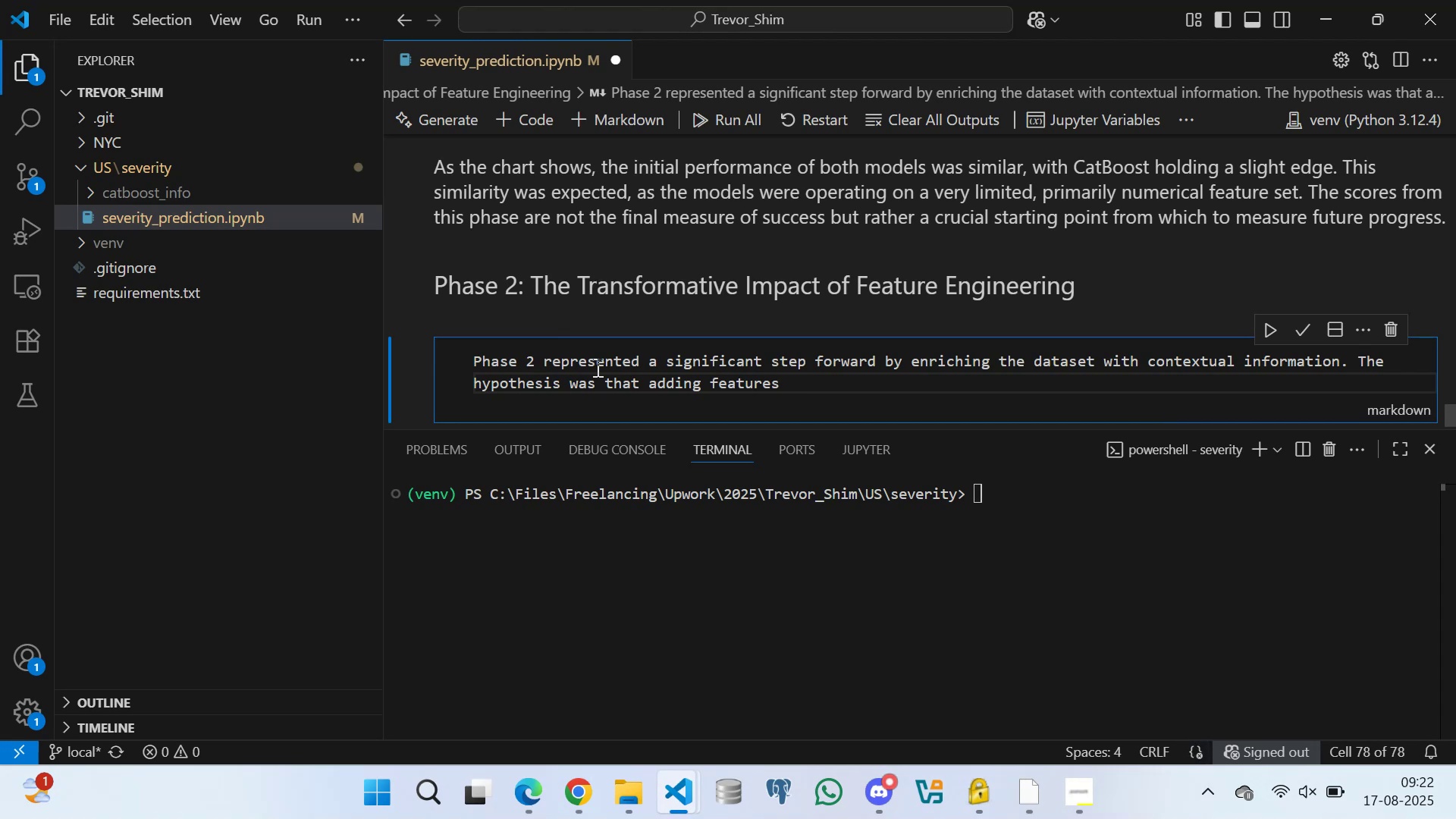 
wait(7.56)
 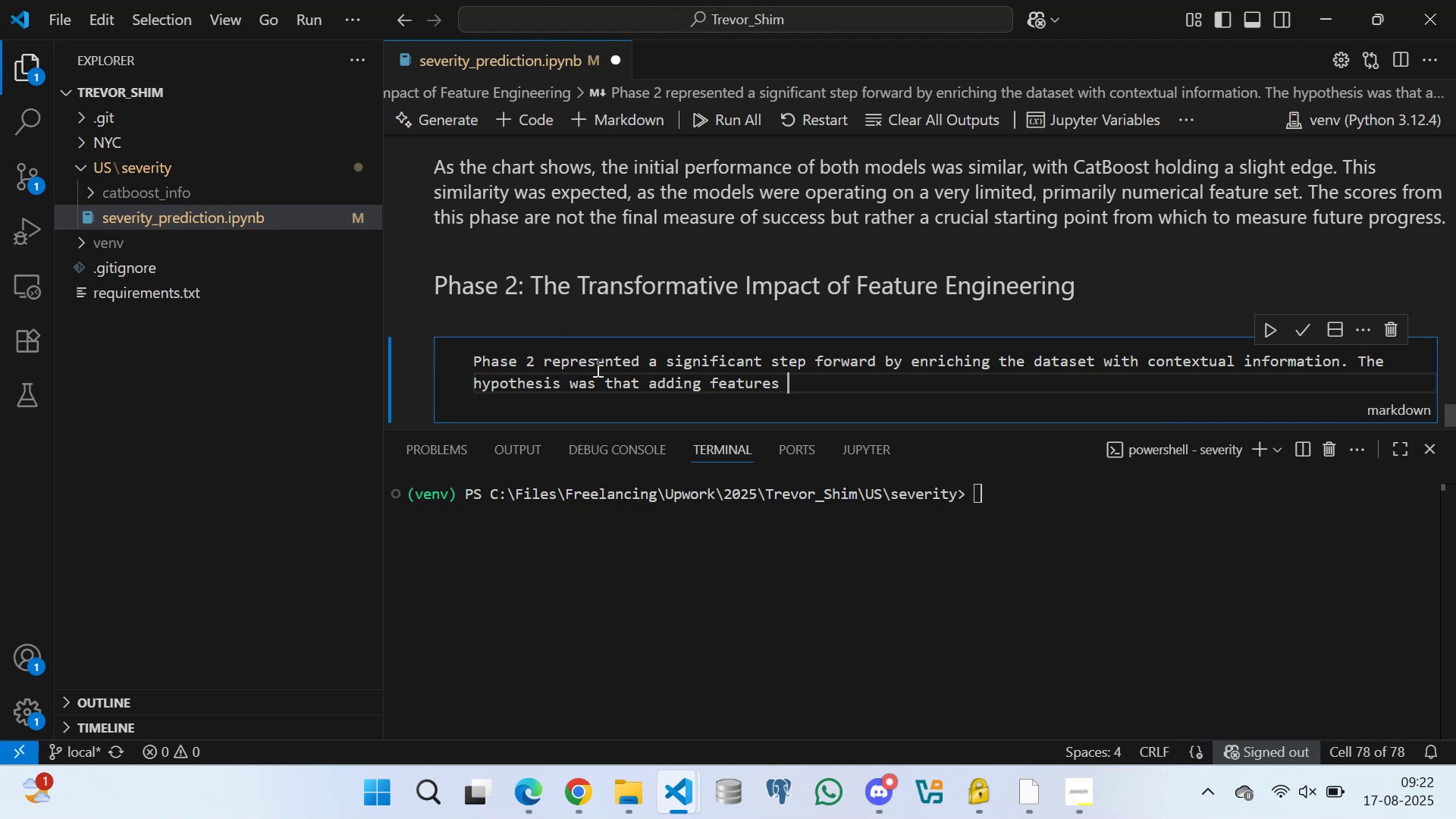 
key(ArrowLeft)
 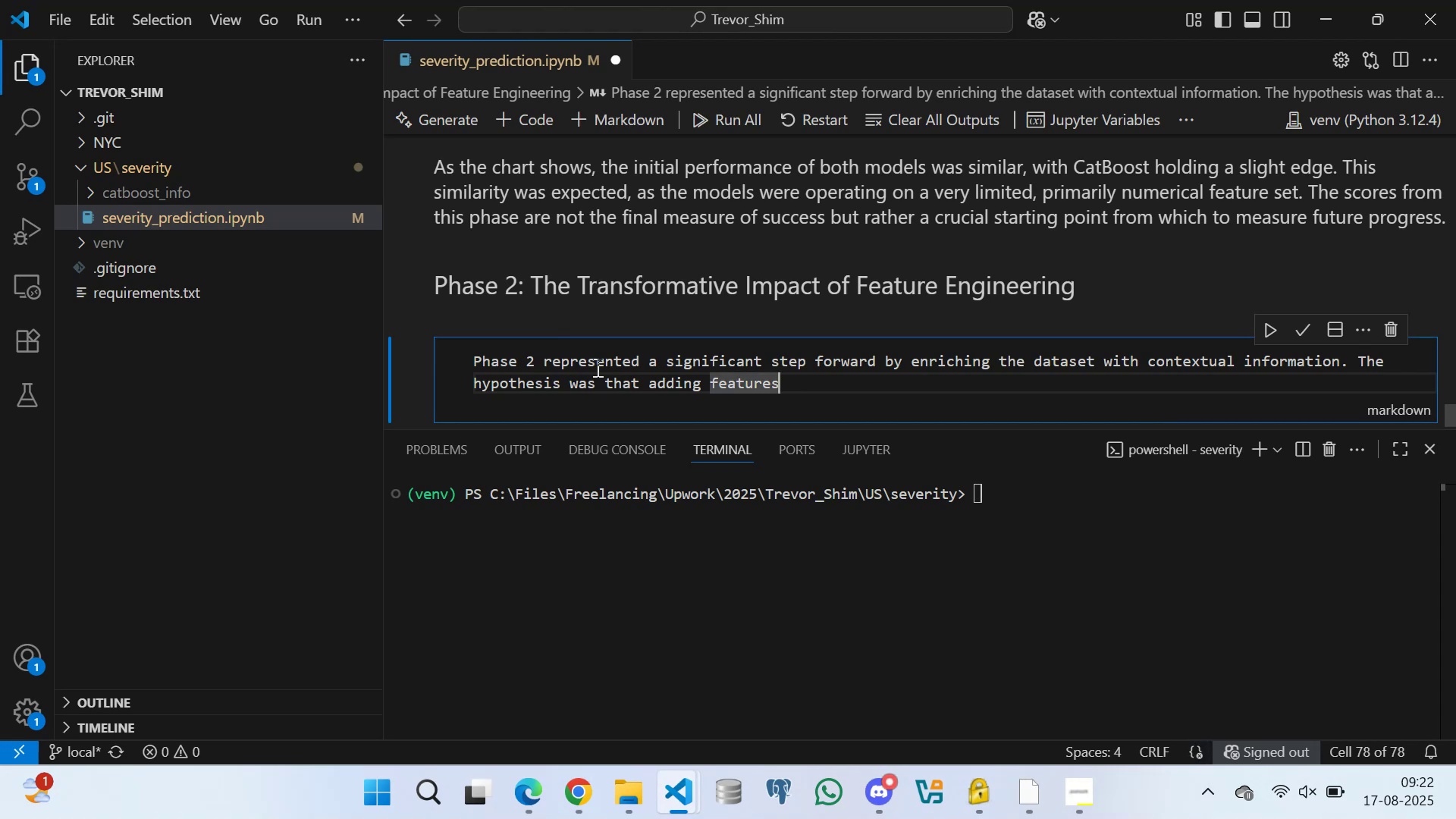 
key(ArrowLeft)
 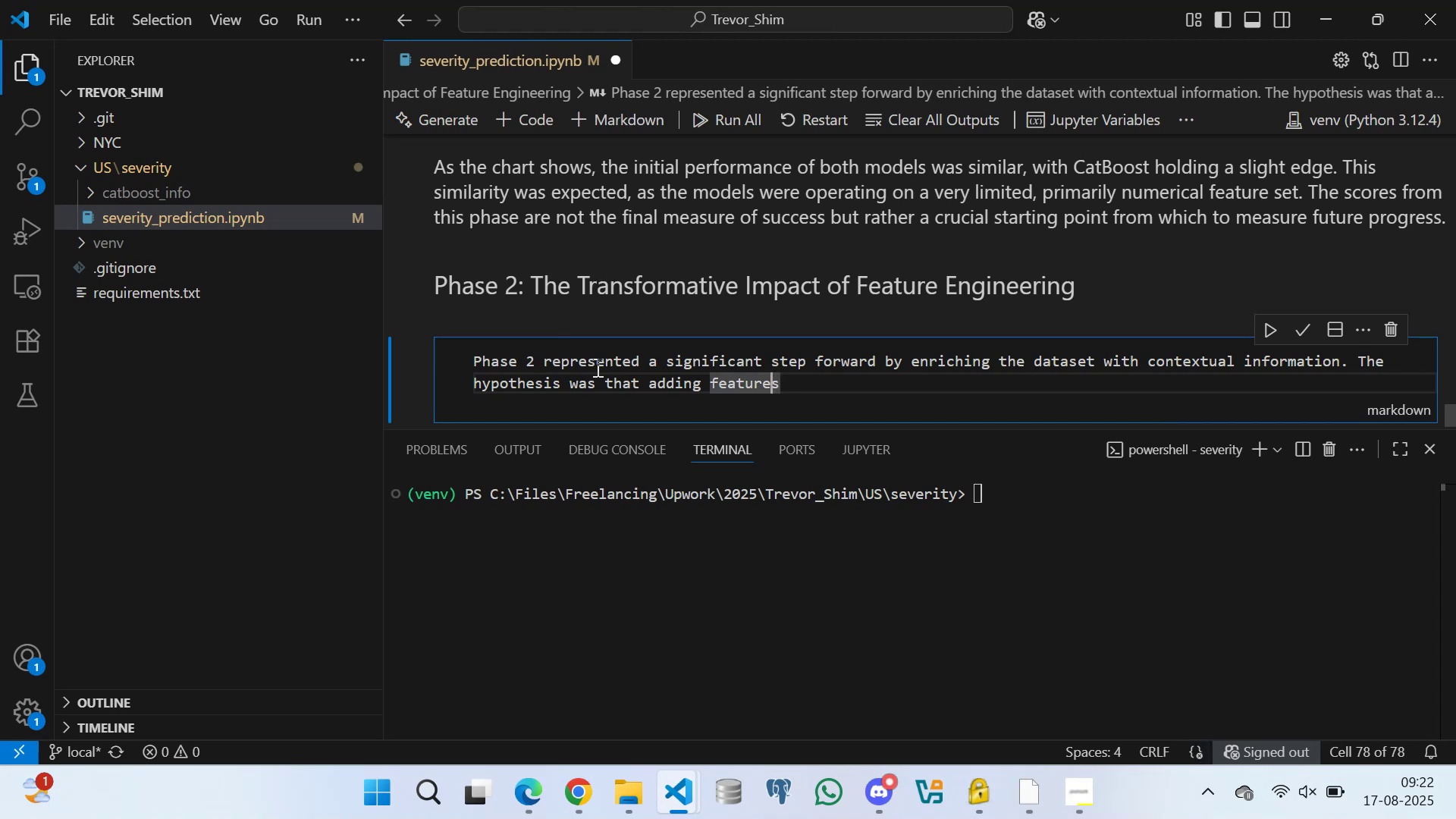 
key(ArrowLeft)
 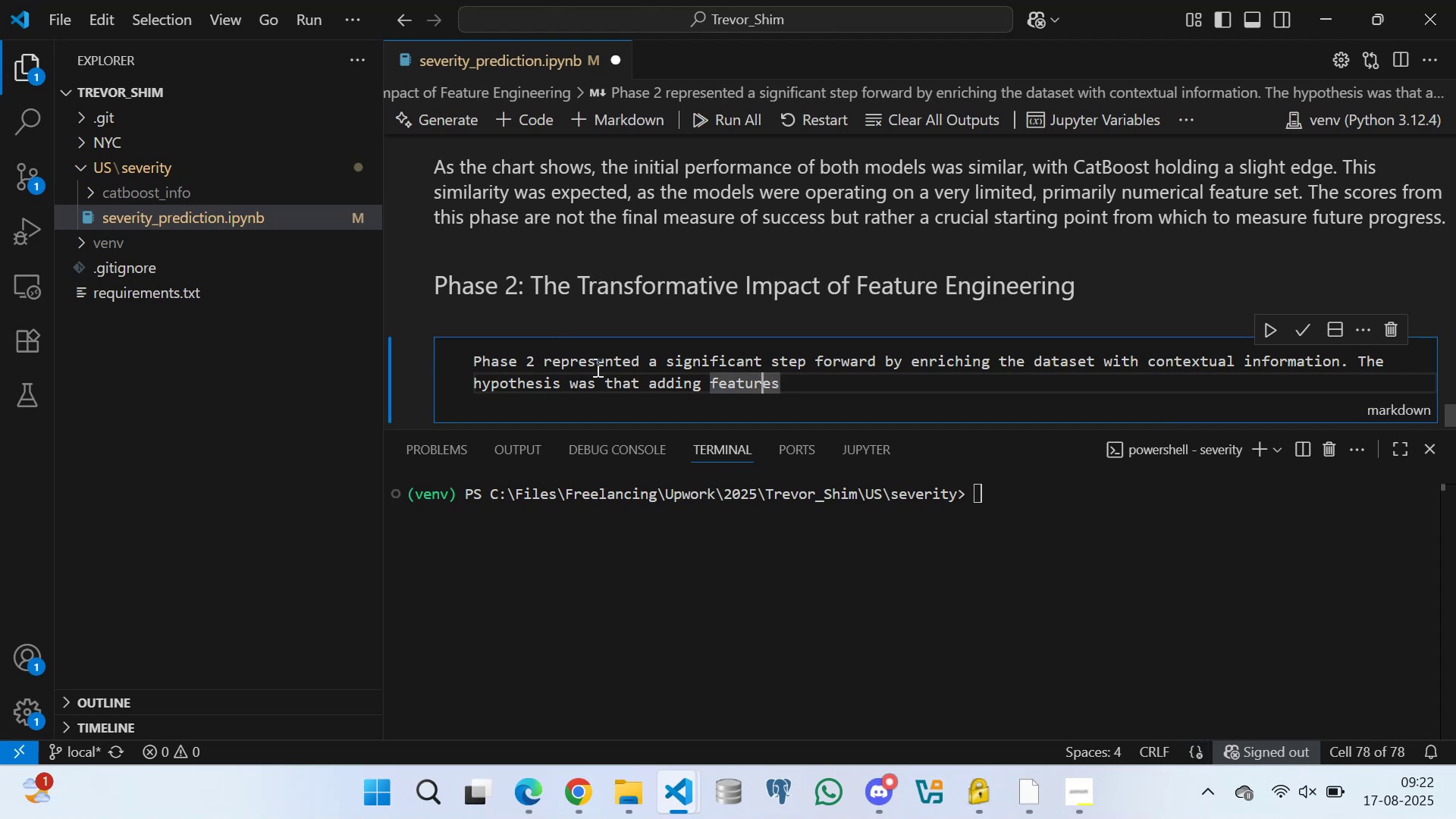 
key(ArrowLeft)
 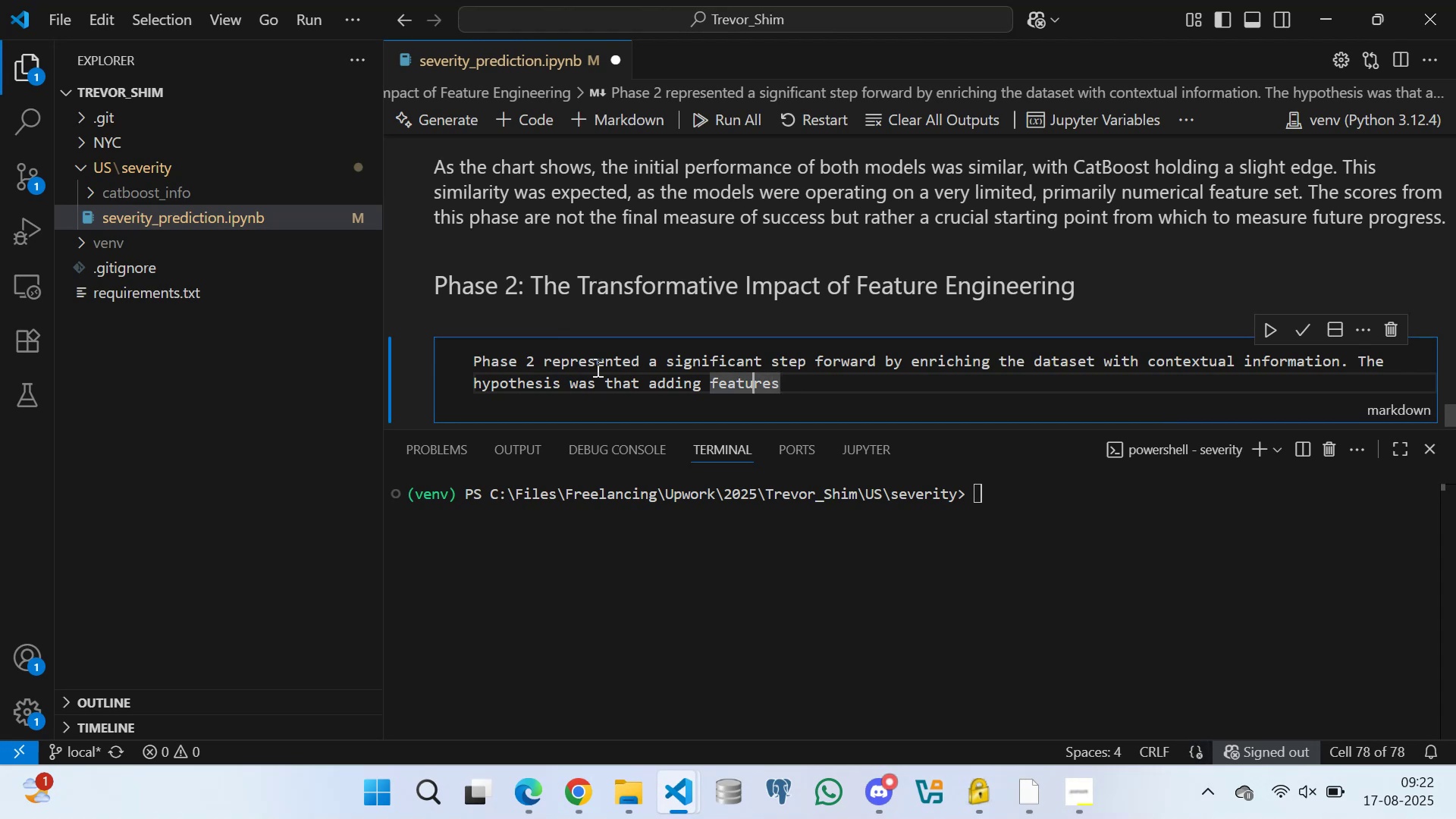 
key(ArrowLeft)
 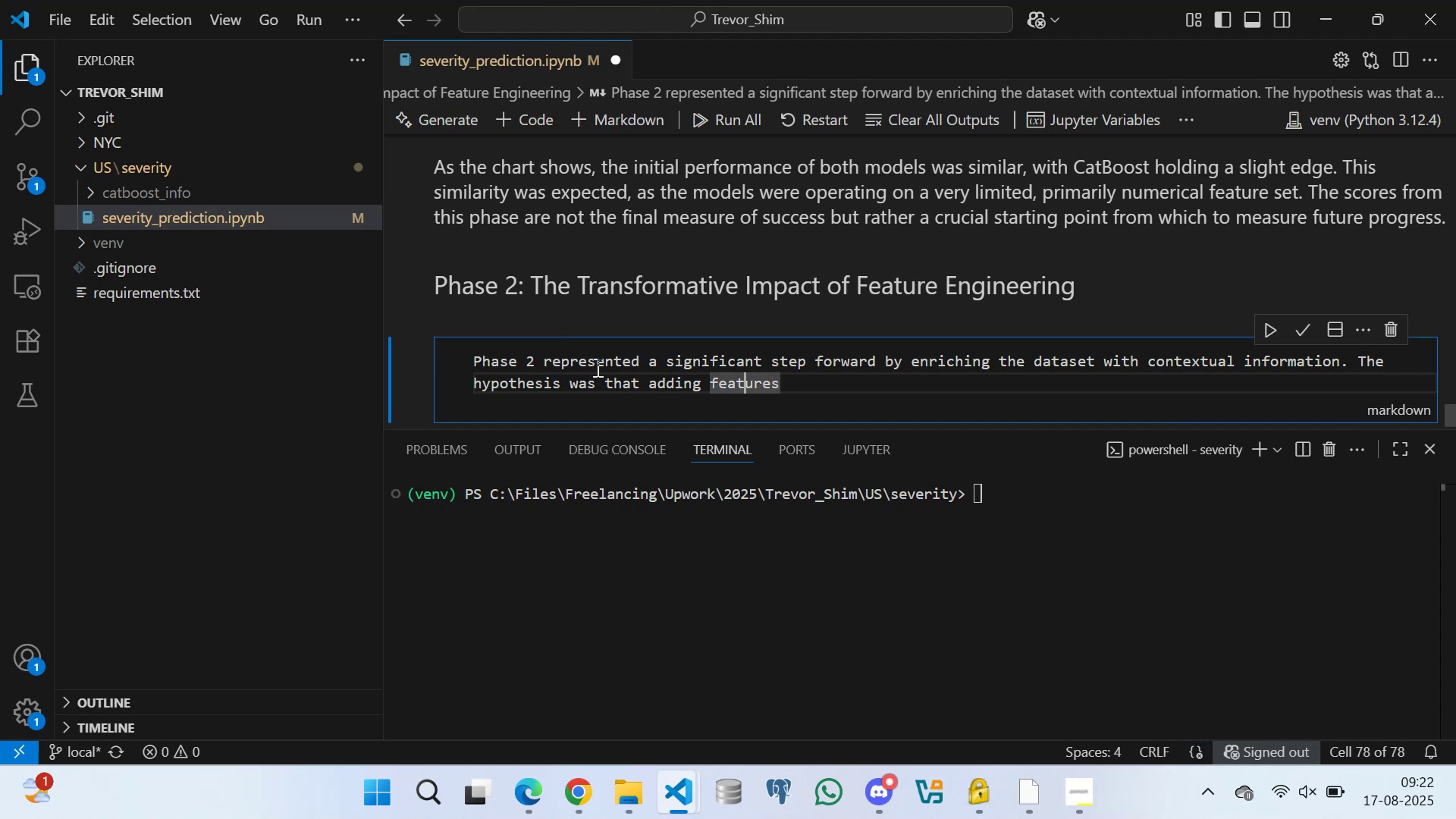 
key(ArrowLeft)
 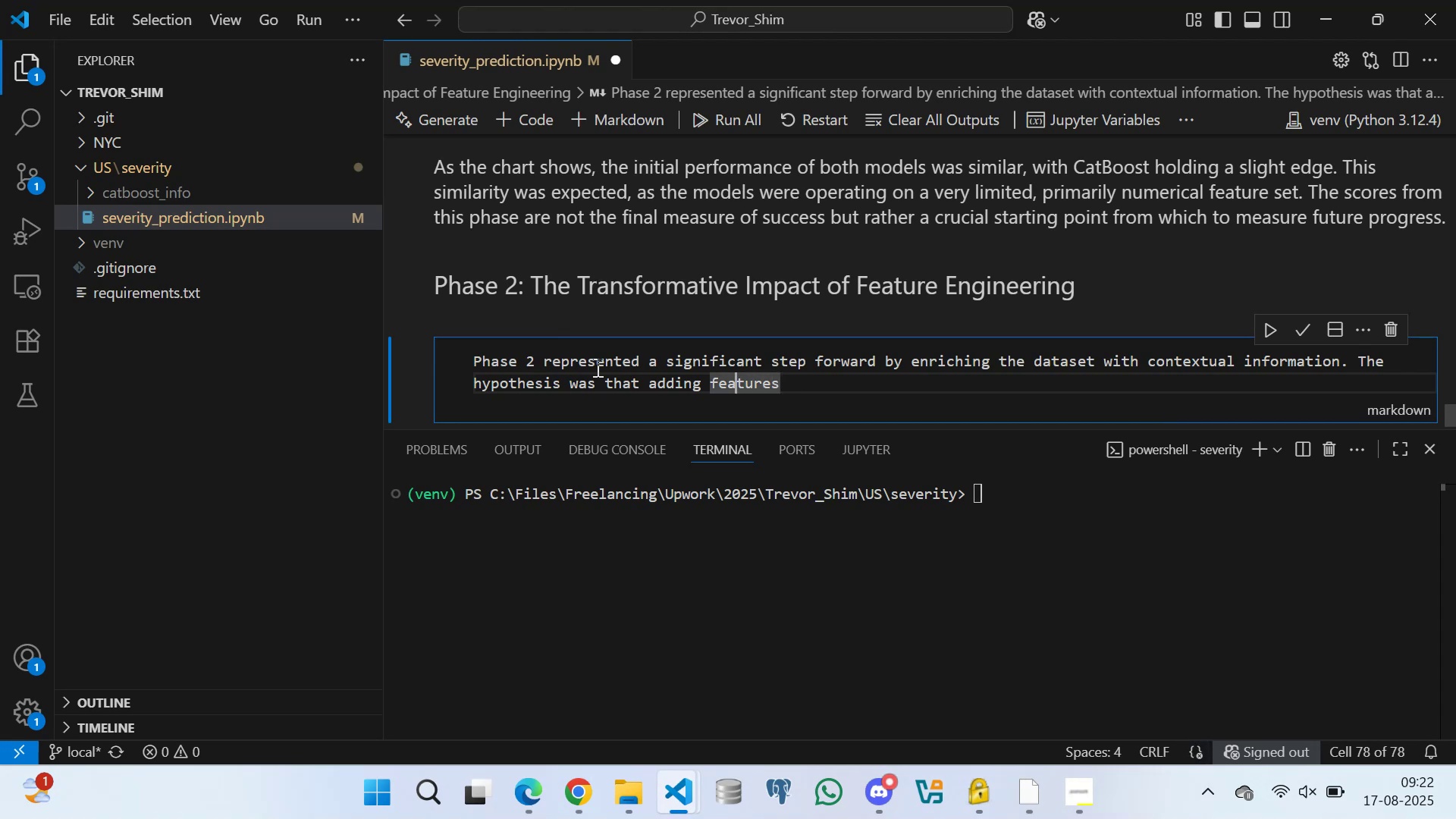 
key(ArrowLeft)
 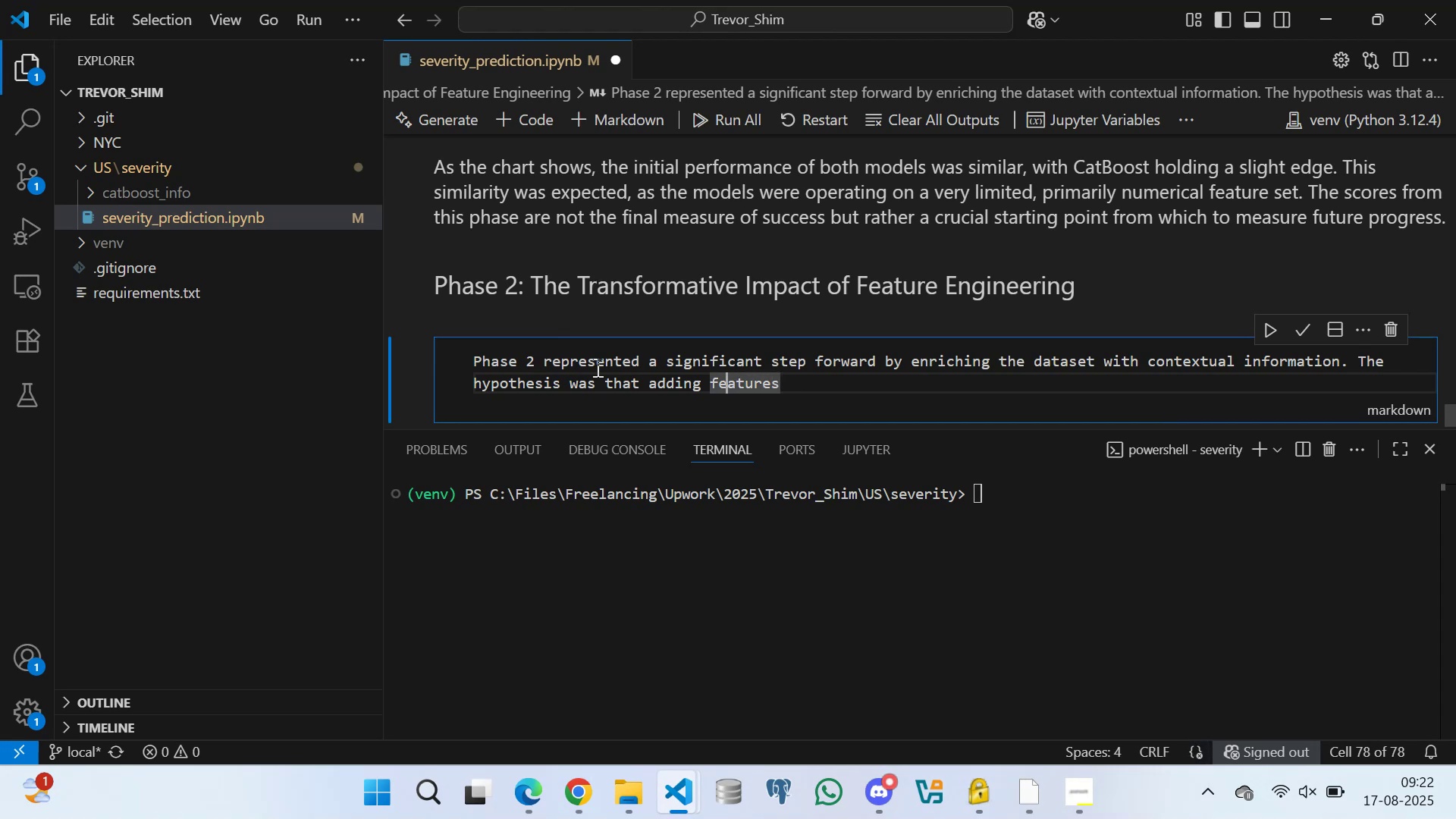 
key(ArrowLeft)
 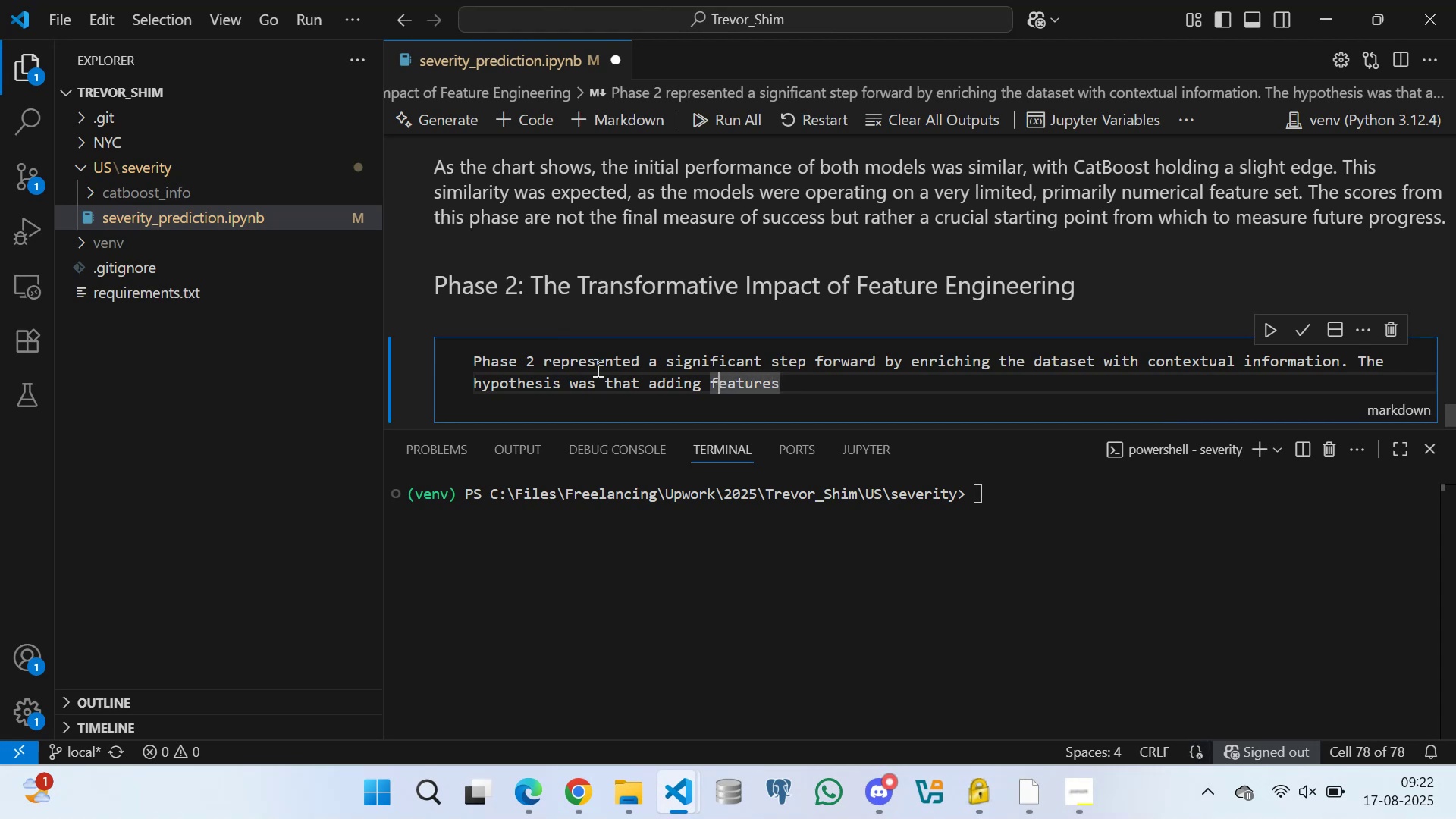 
key(ArrowLeft)
 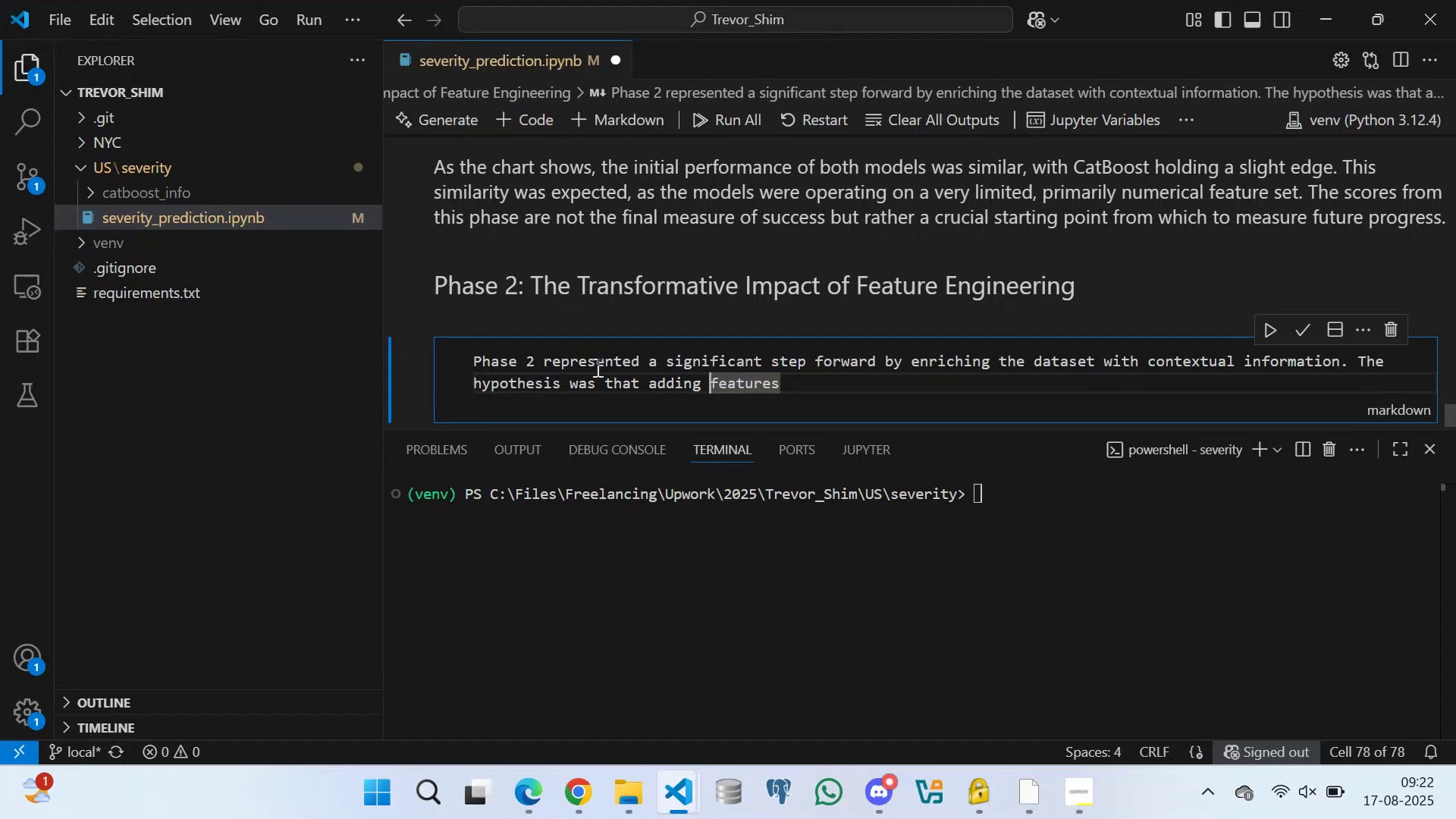 
key(ArrowRight)
 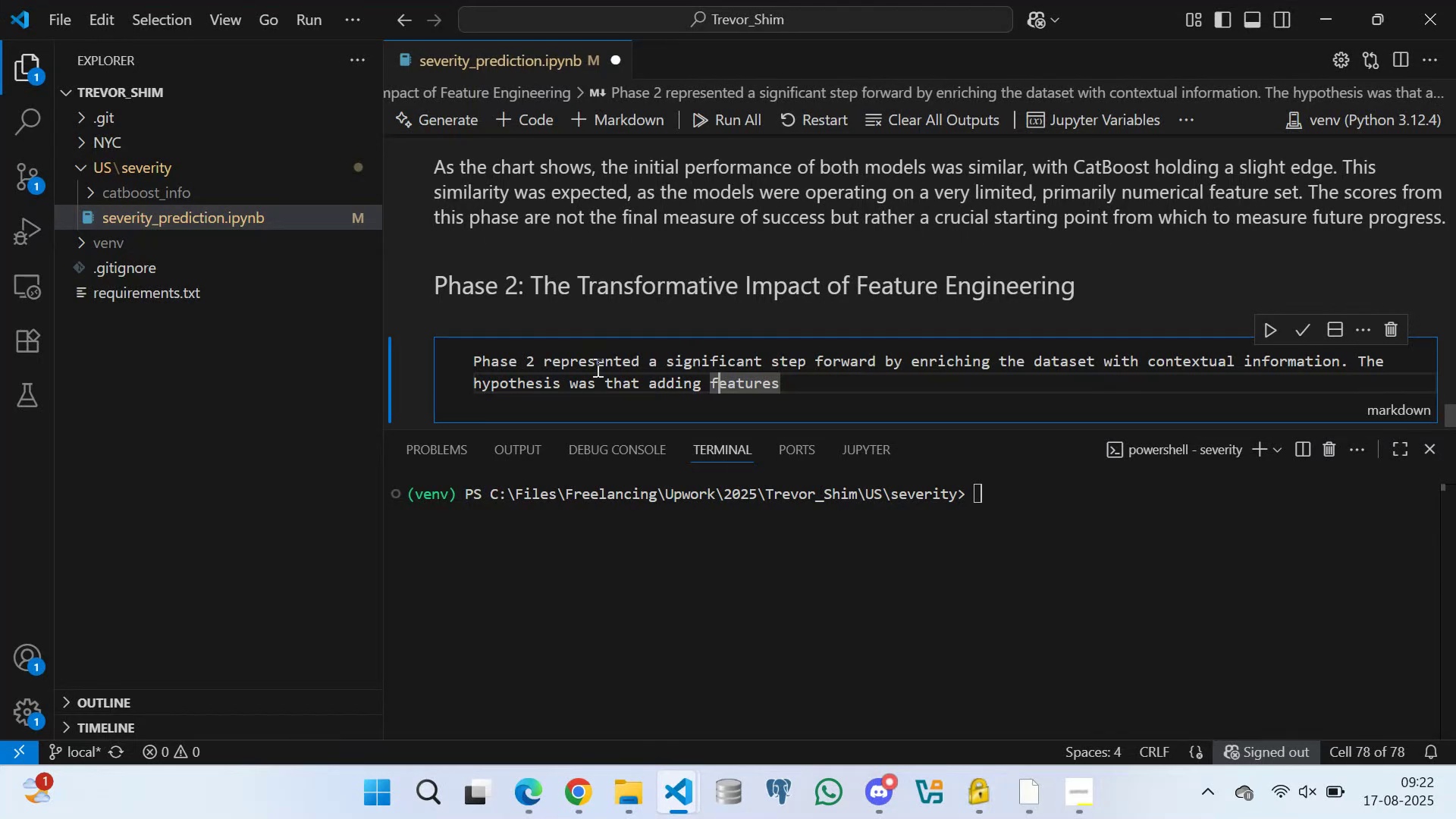 
key(ArrowRight)
 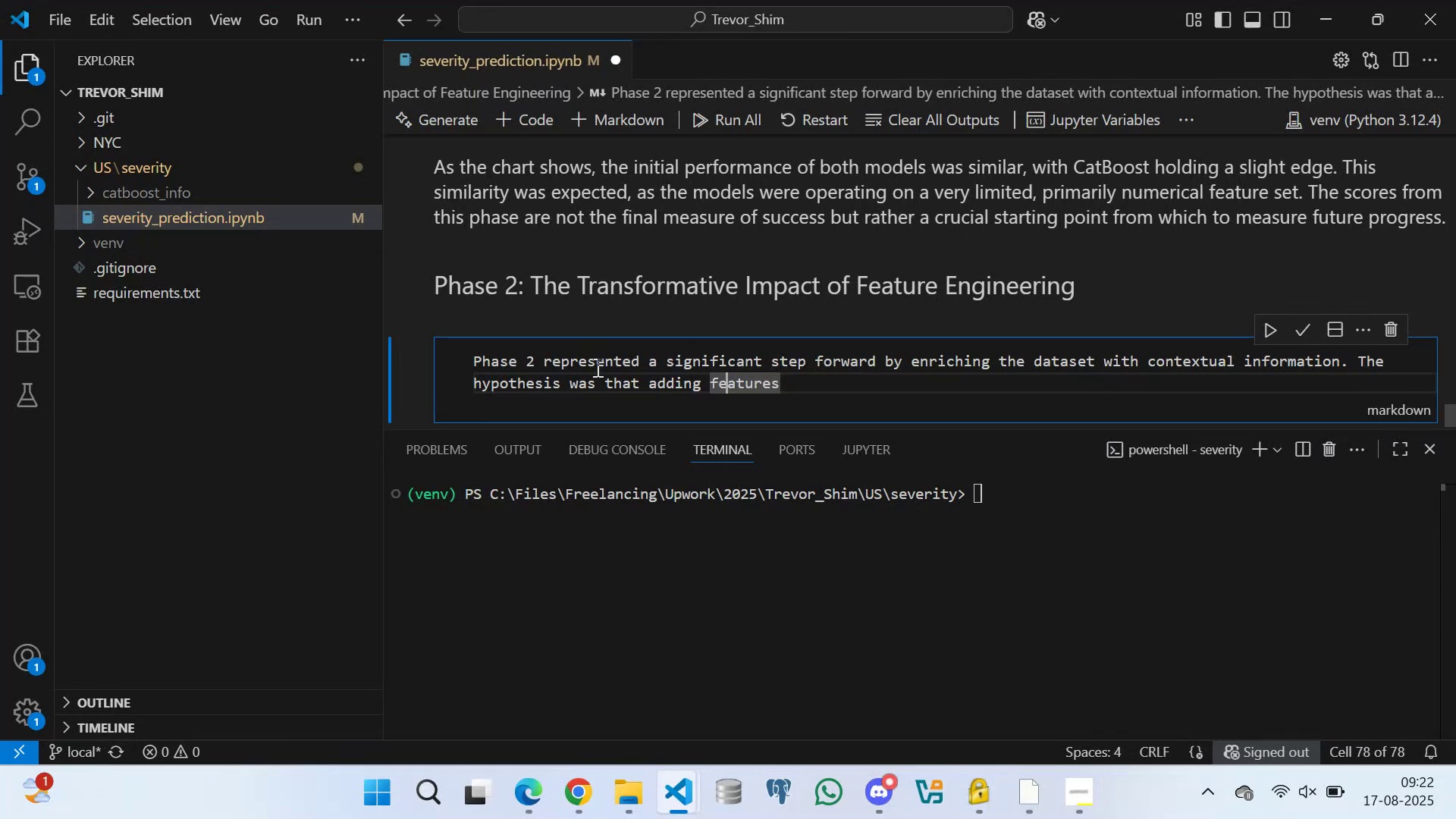 
key(ArrowRight)
 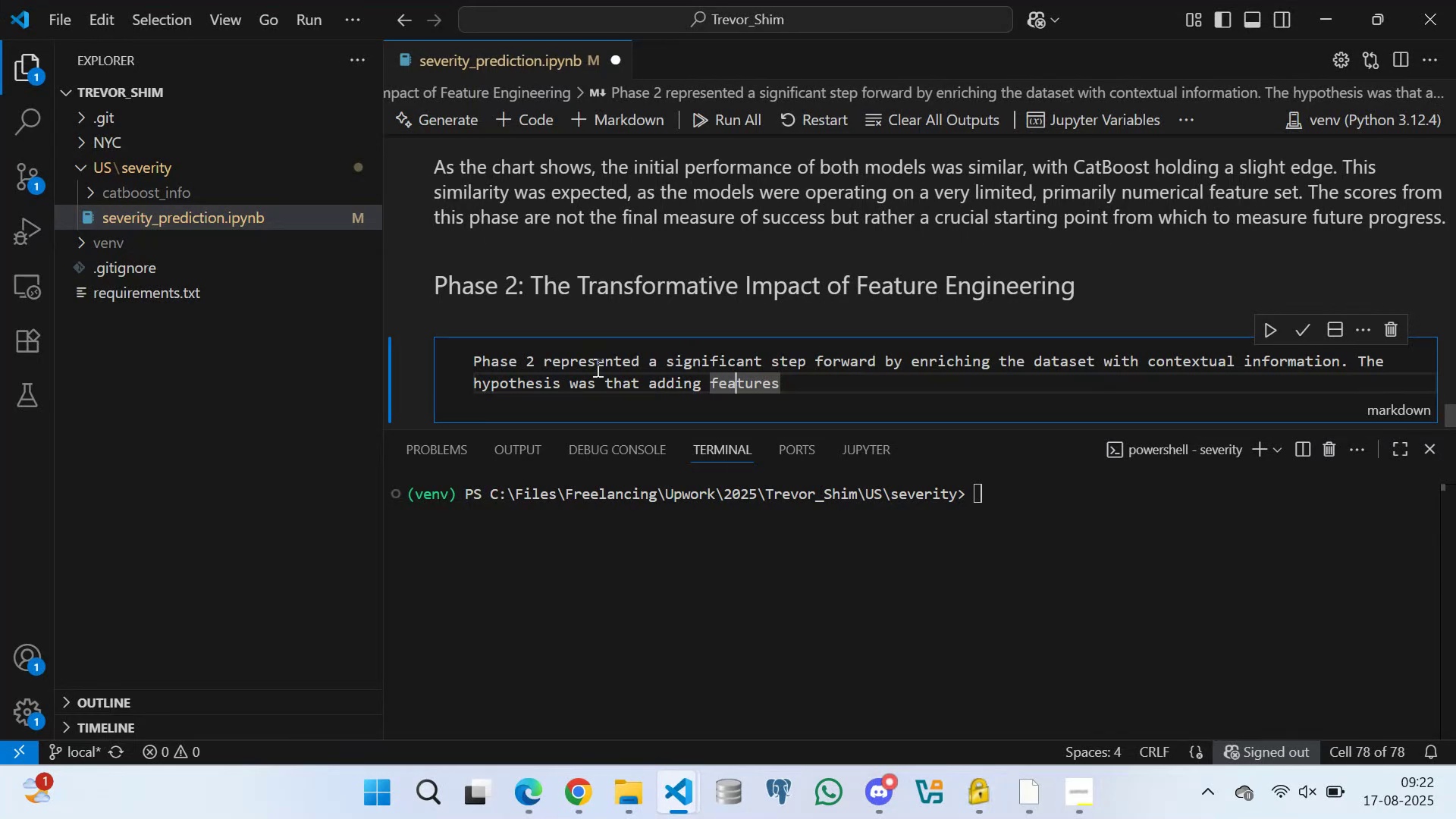 
key(ArrowRight)
 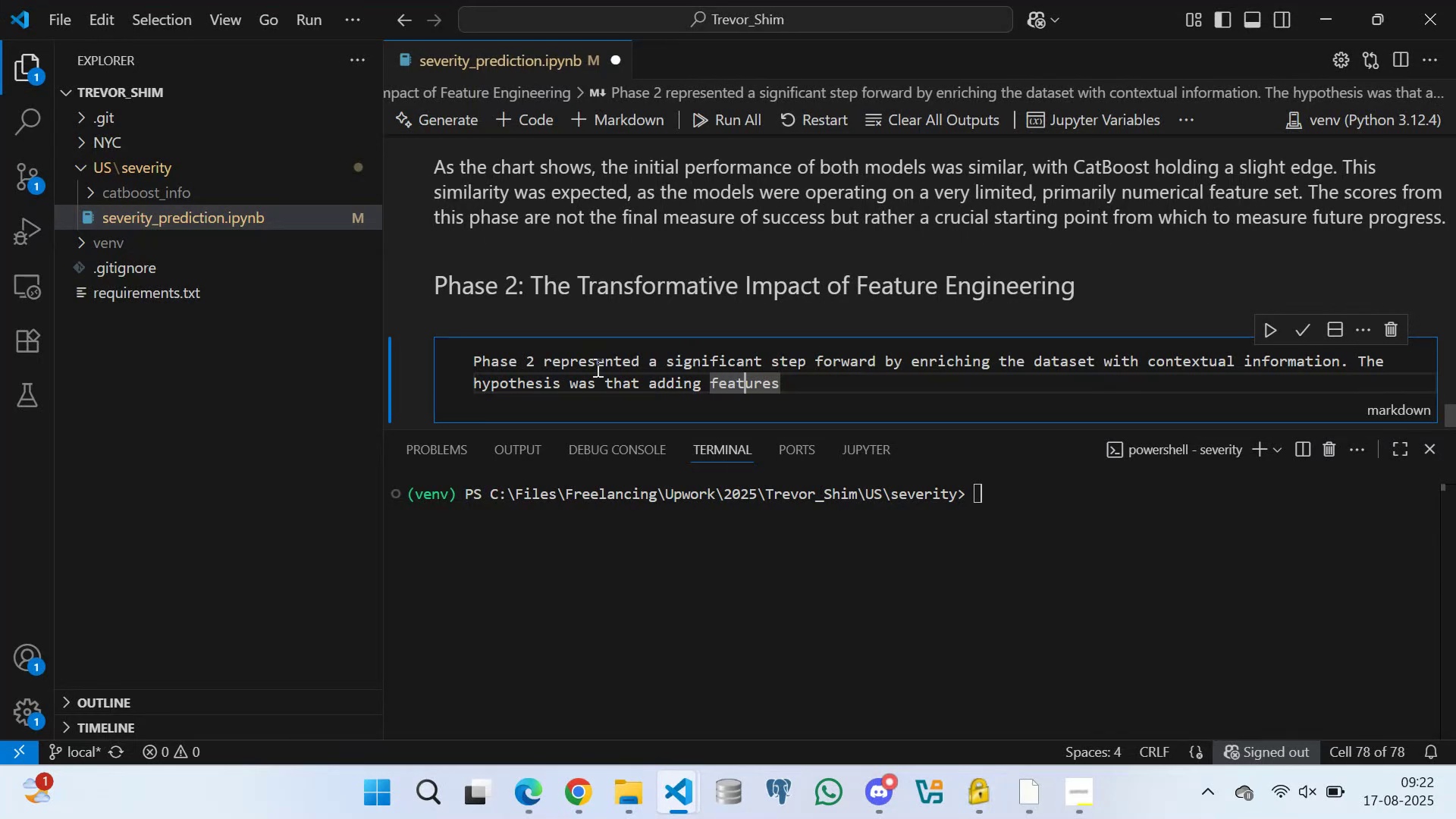 
key(ArrowRight)
 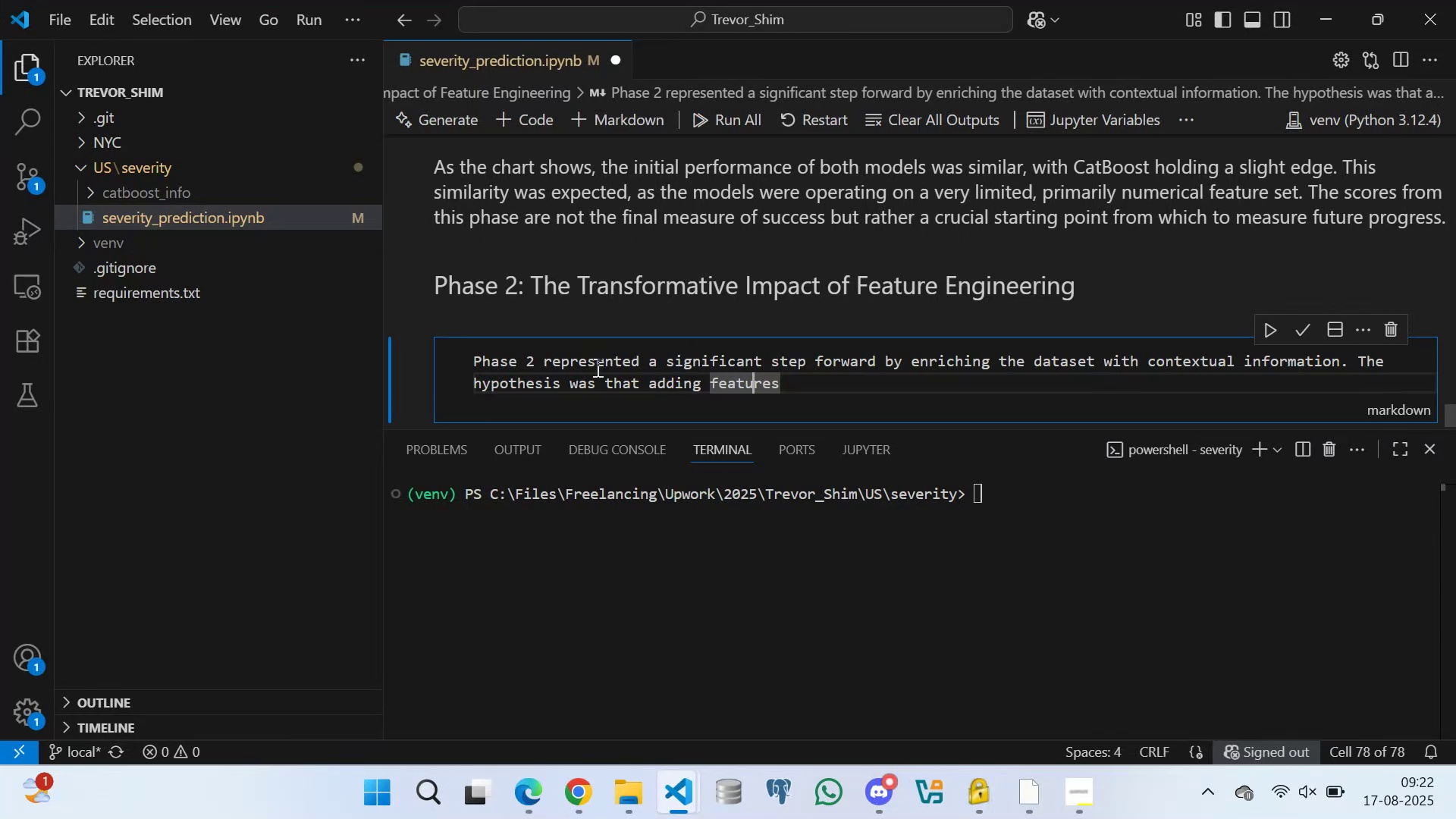 
key(ArrowRight)
 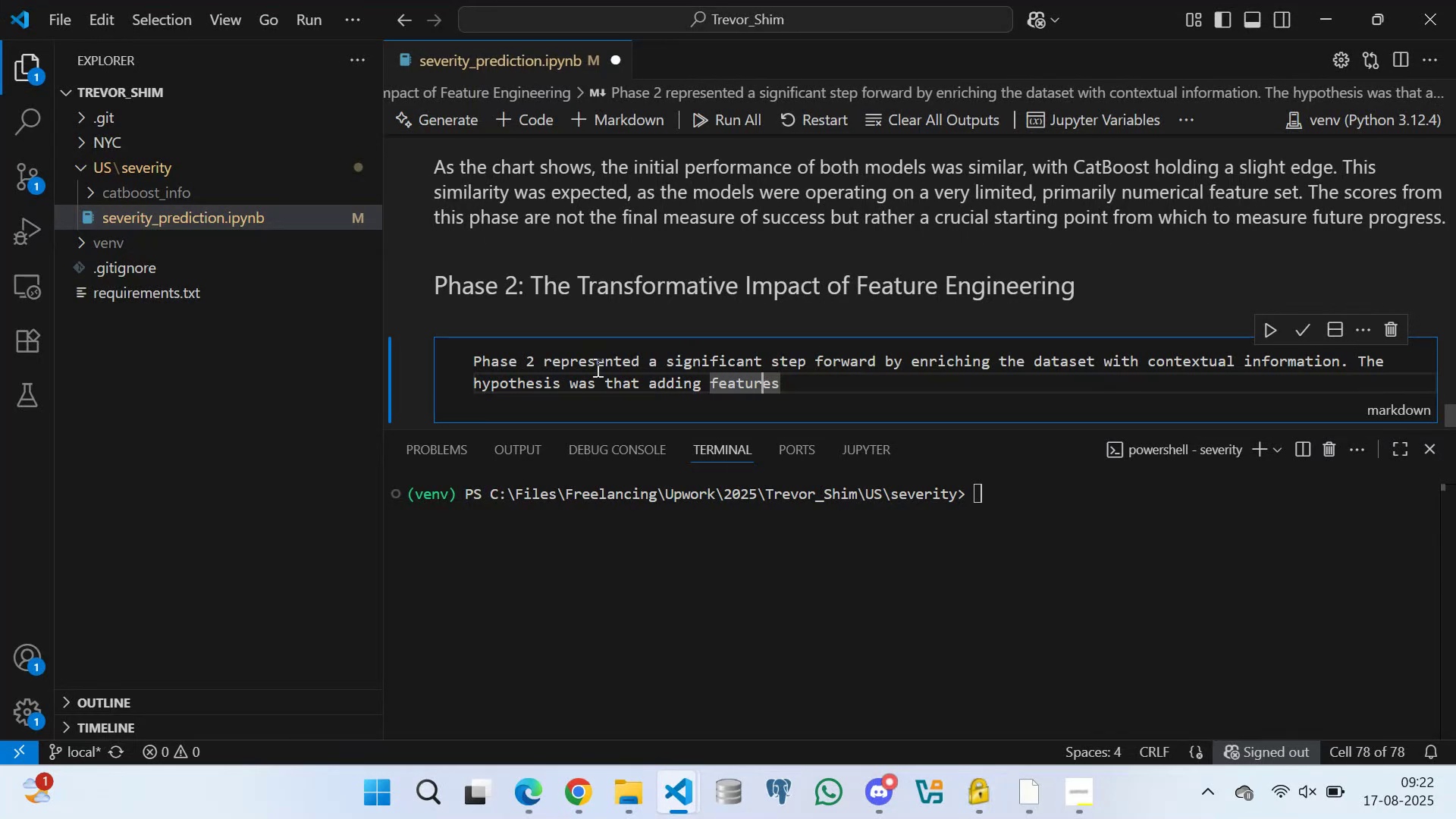 
key(ArrowRight)
 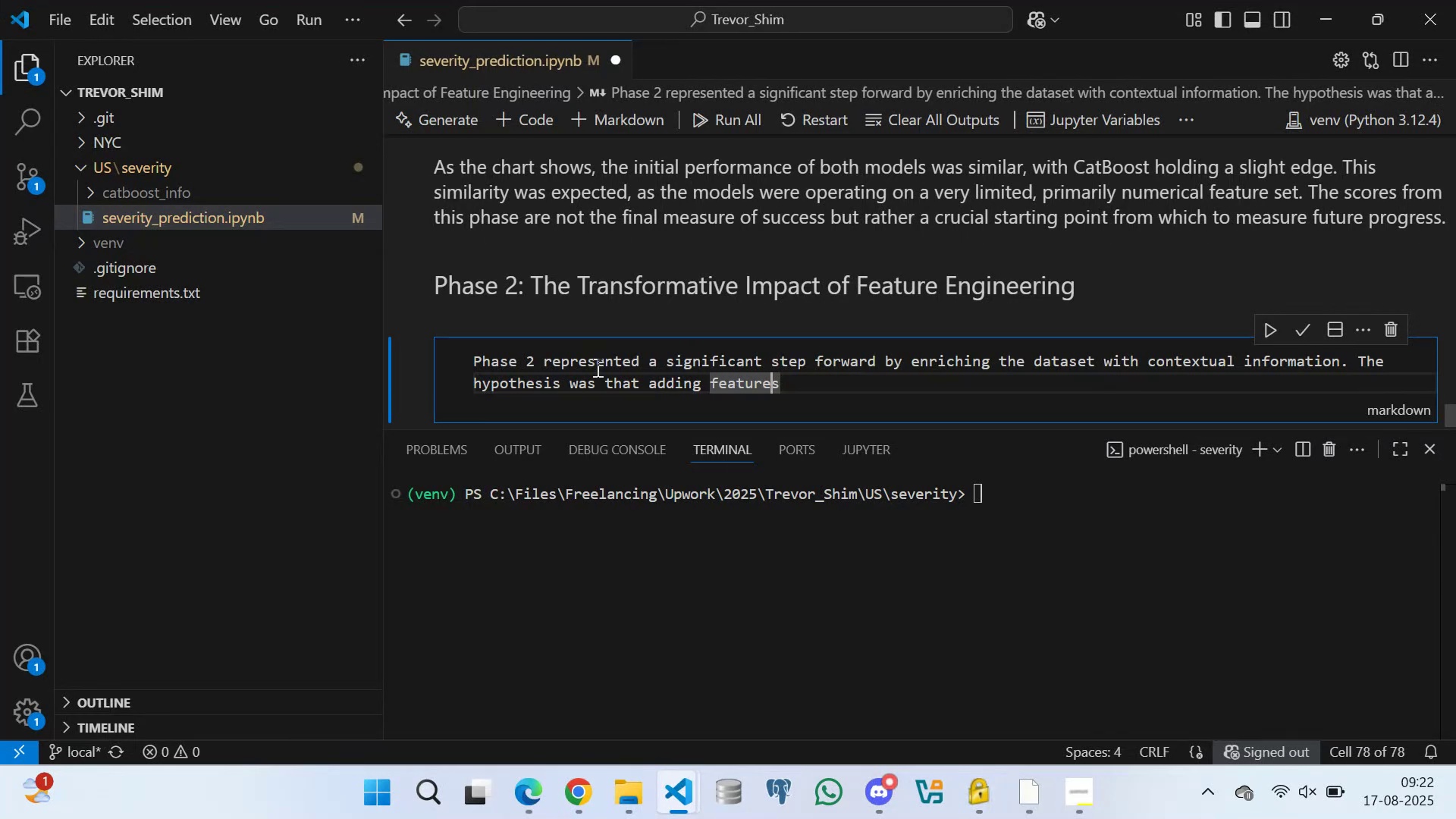 
key(ArrowRight)
 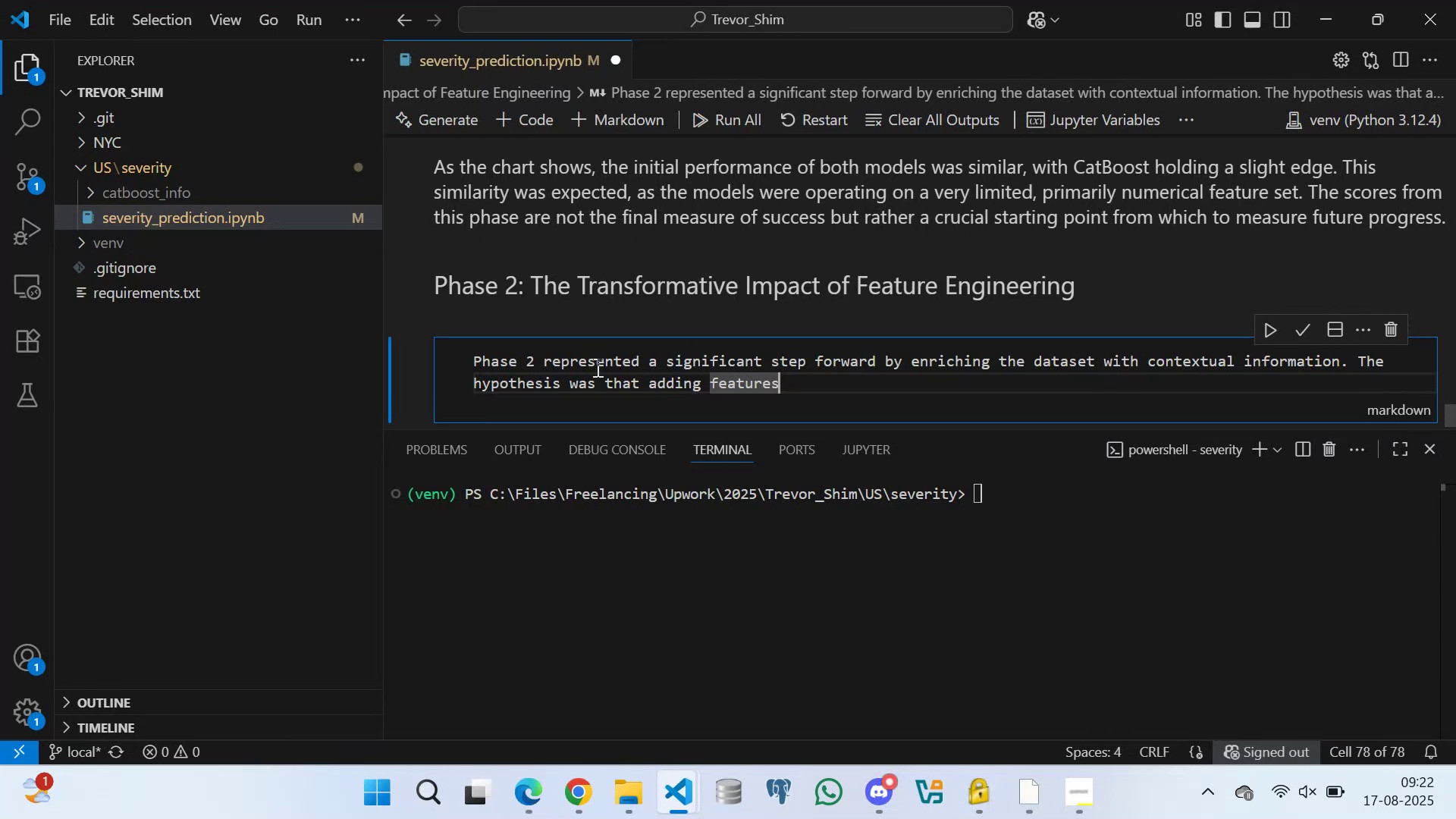 
key(ArrowRight)
 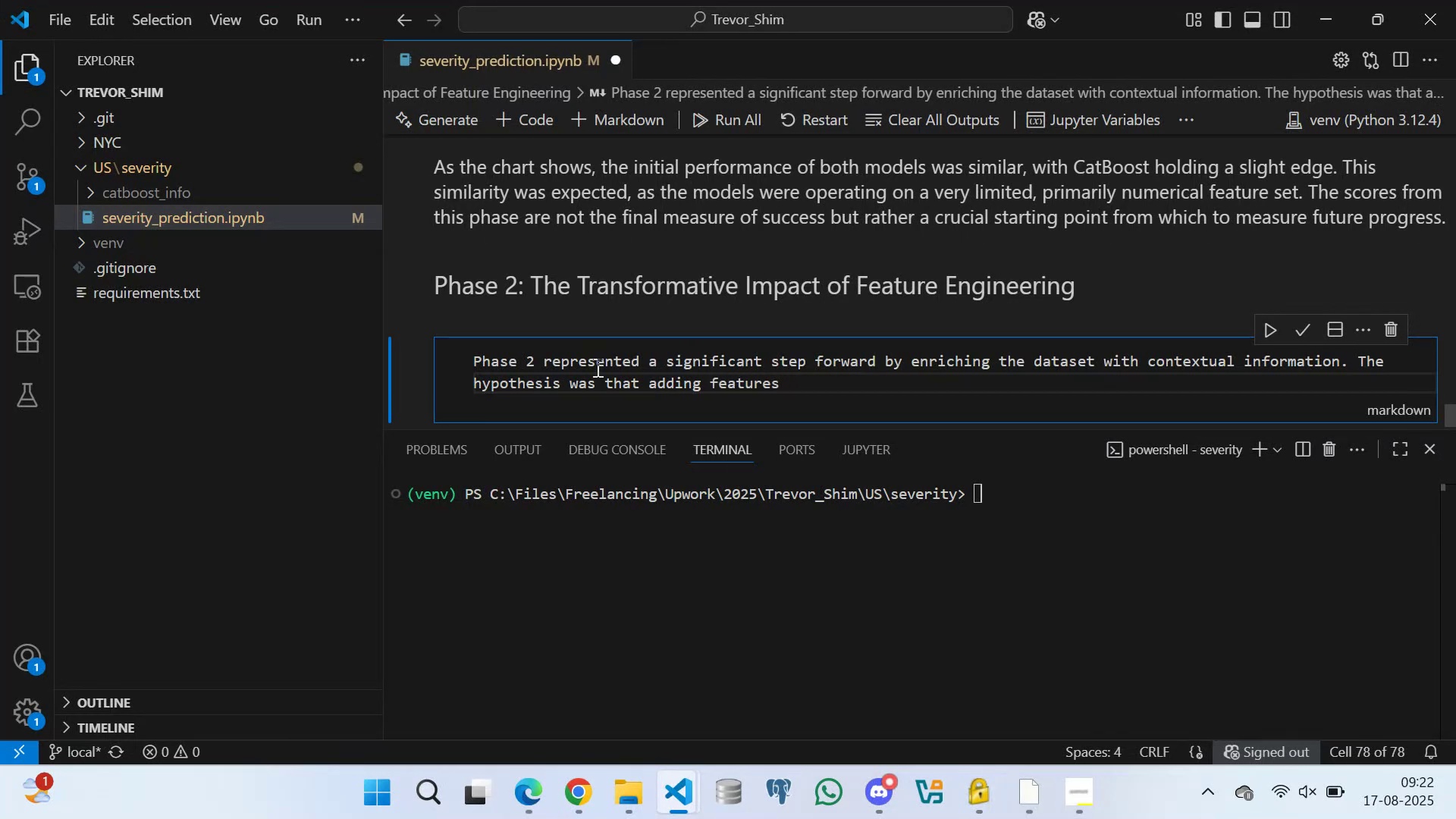 
type(like the hashed )
 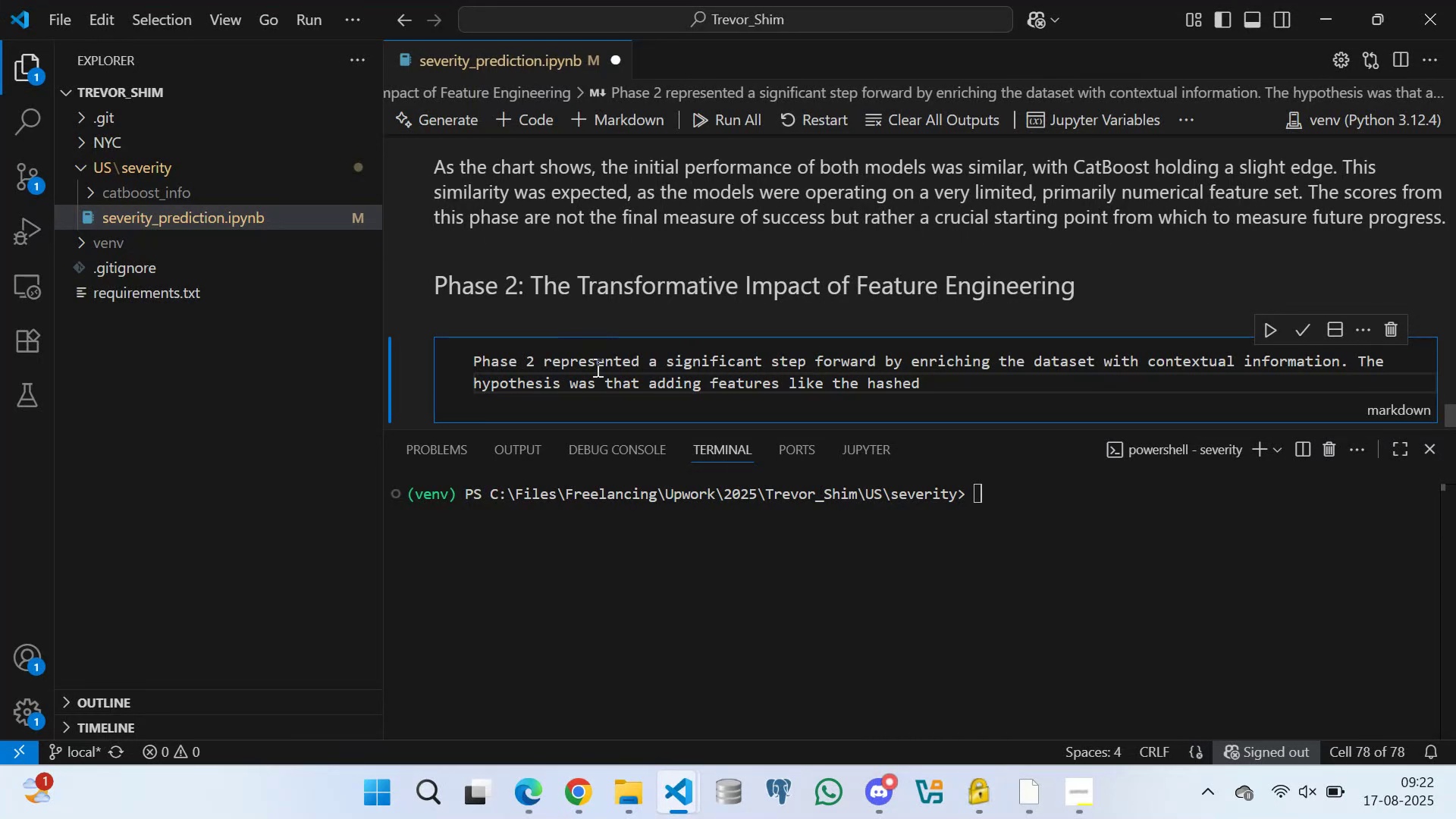 
hold_key(key=ArrowLeft, duration=1.12)
 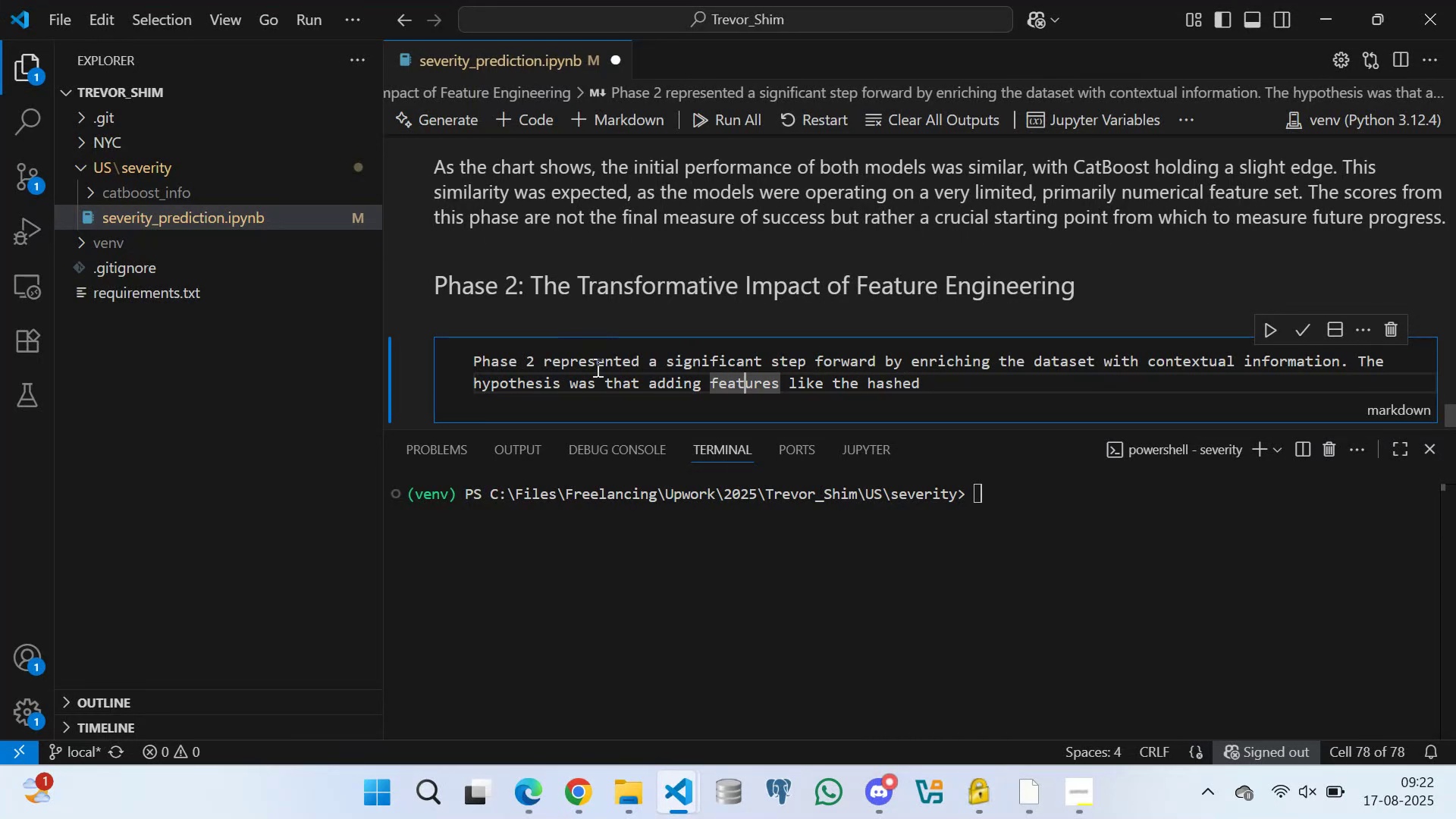 
key(ArrowLeft)
 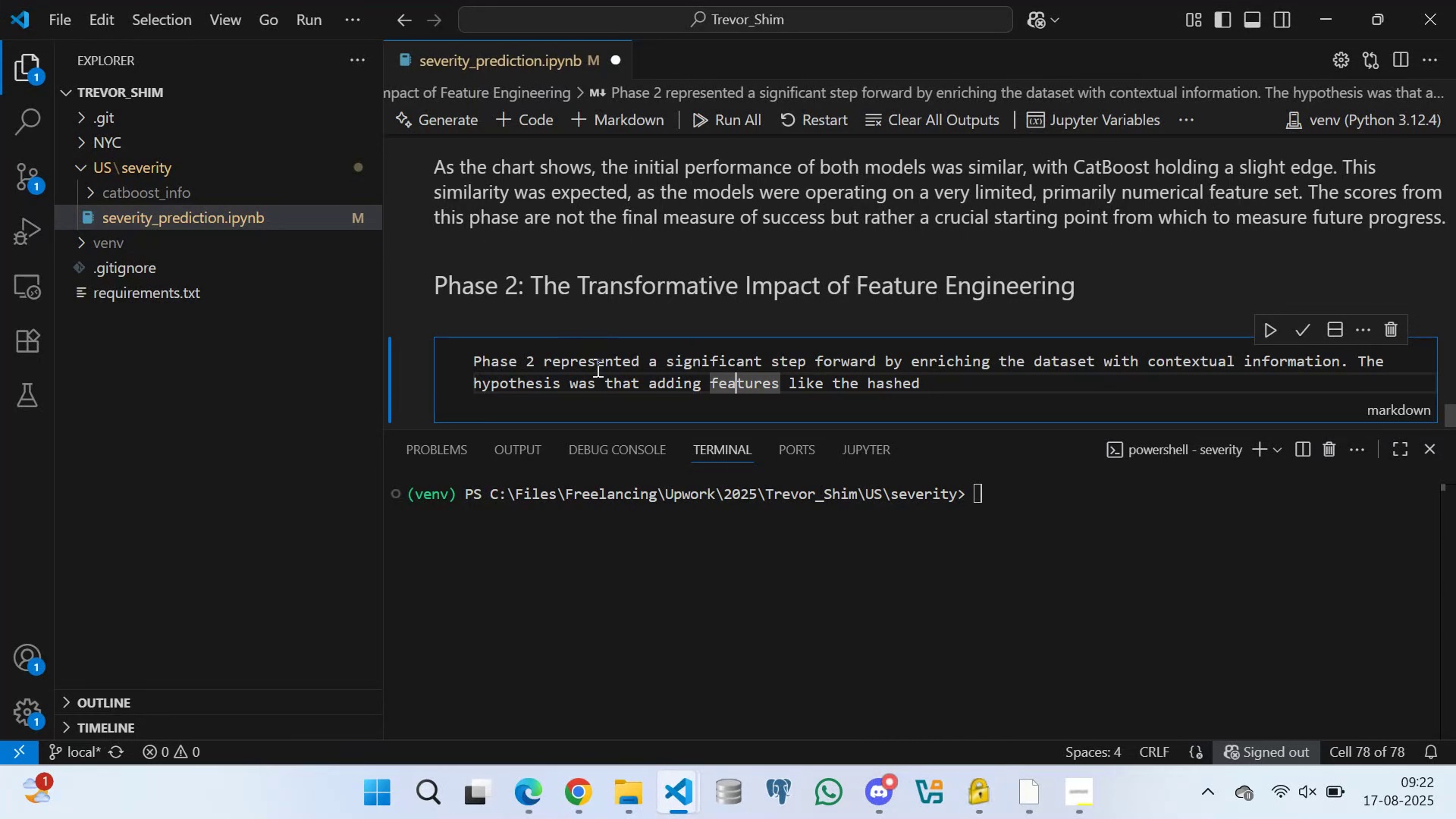 
key(ArrowLeft)
 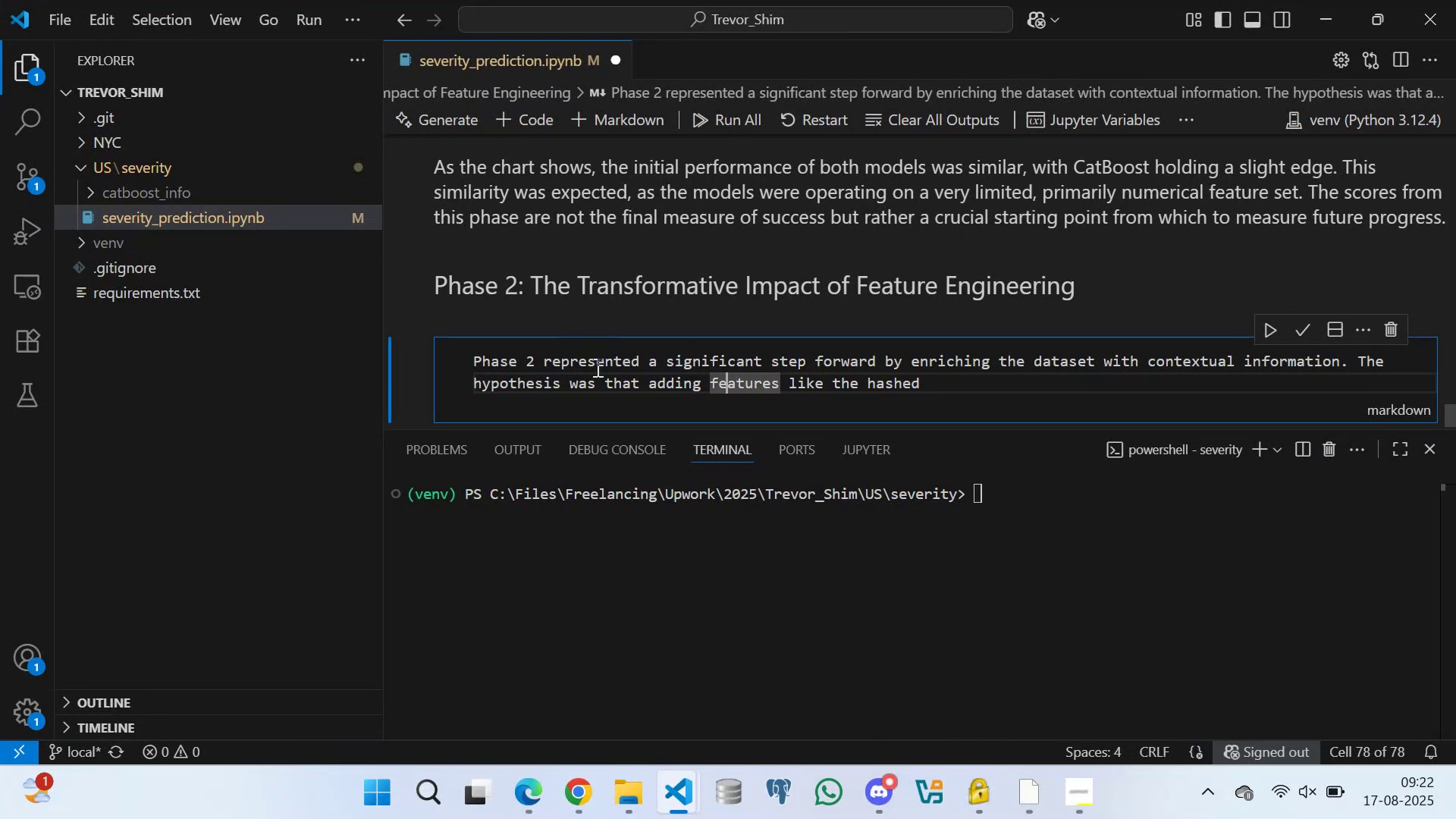 
key(ArrowLeft)
 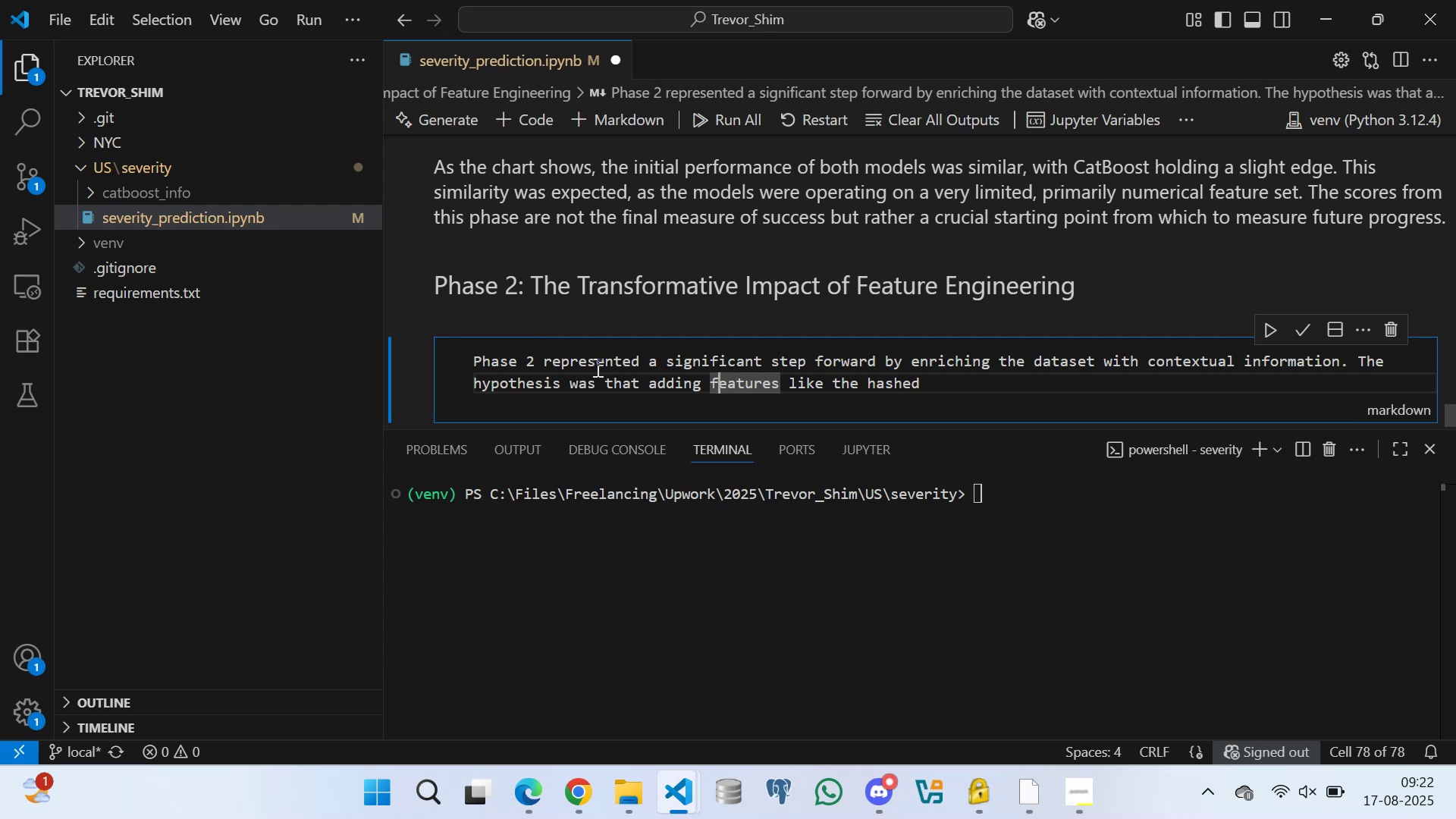 
key(ArrowLeft)
 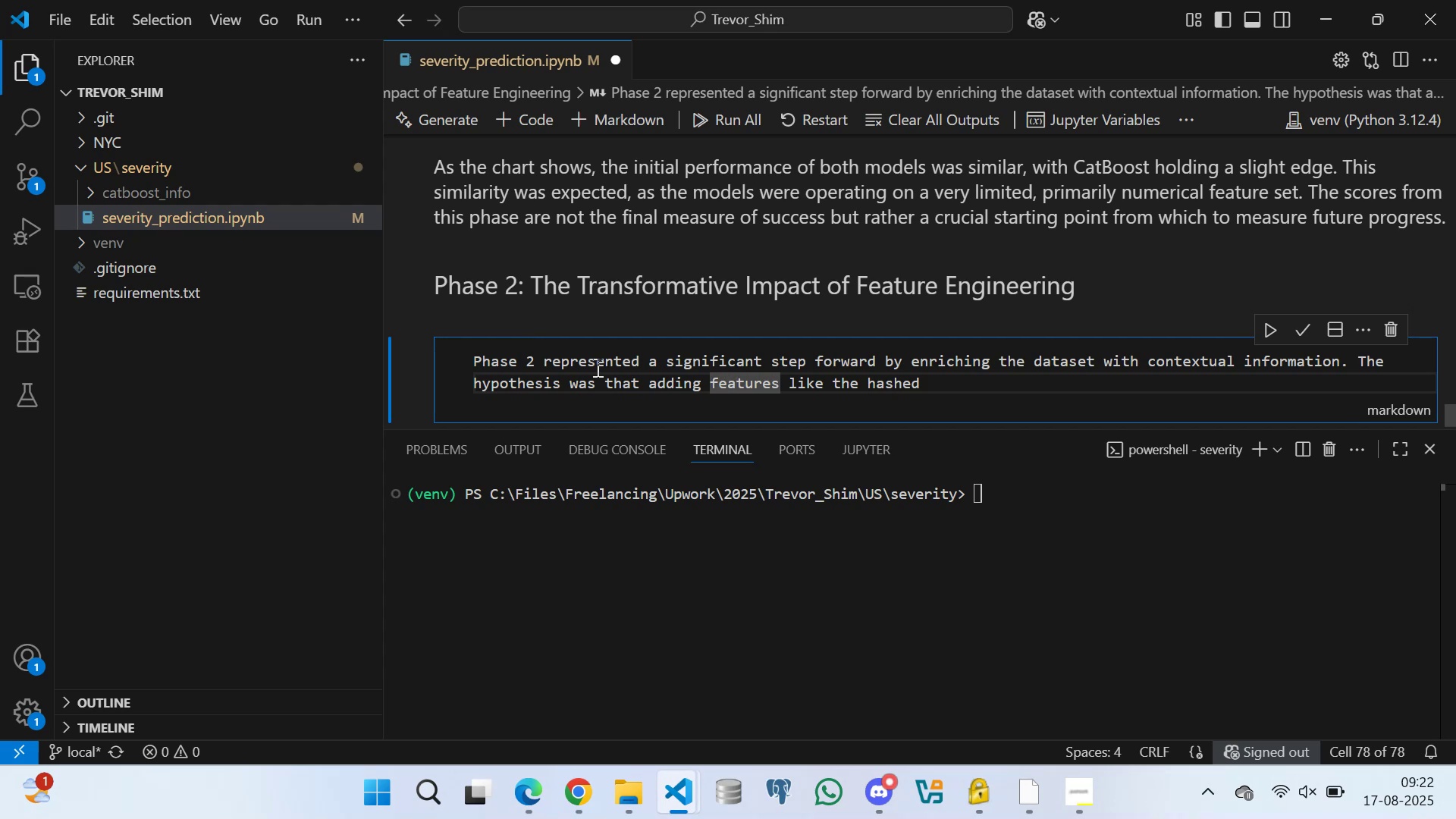 
type(hashed )
 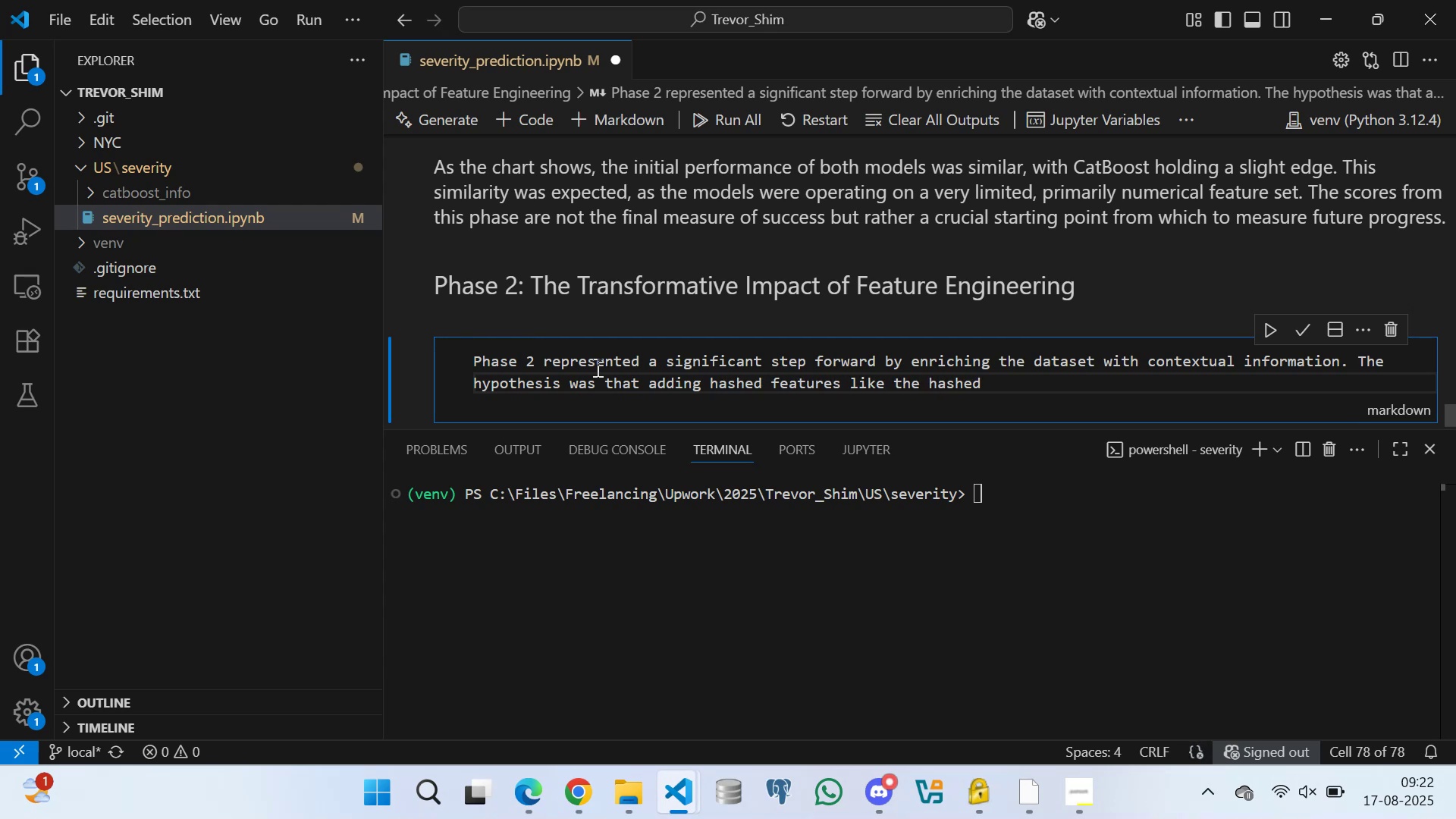 
hold_key(key=ArrowRight, duration=1.09)
 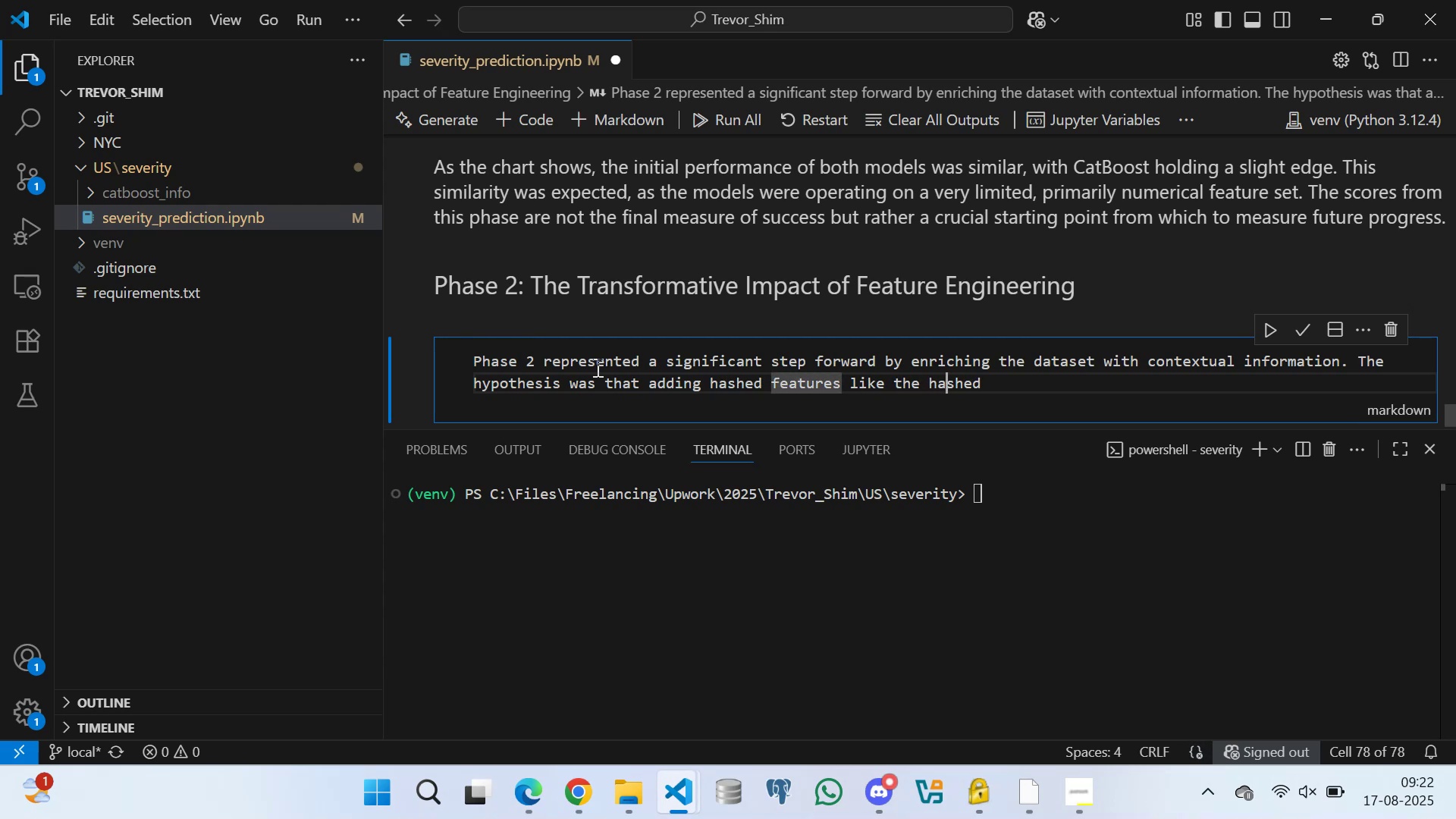 
key(ArrowRight)
 